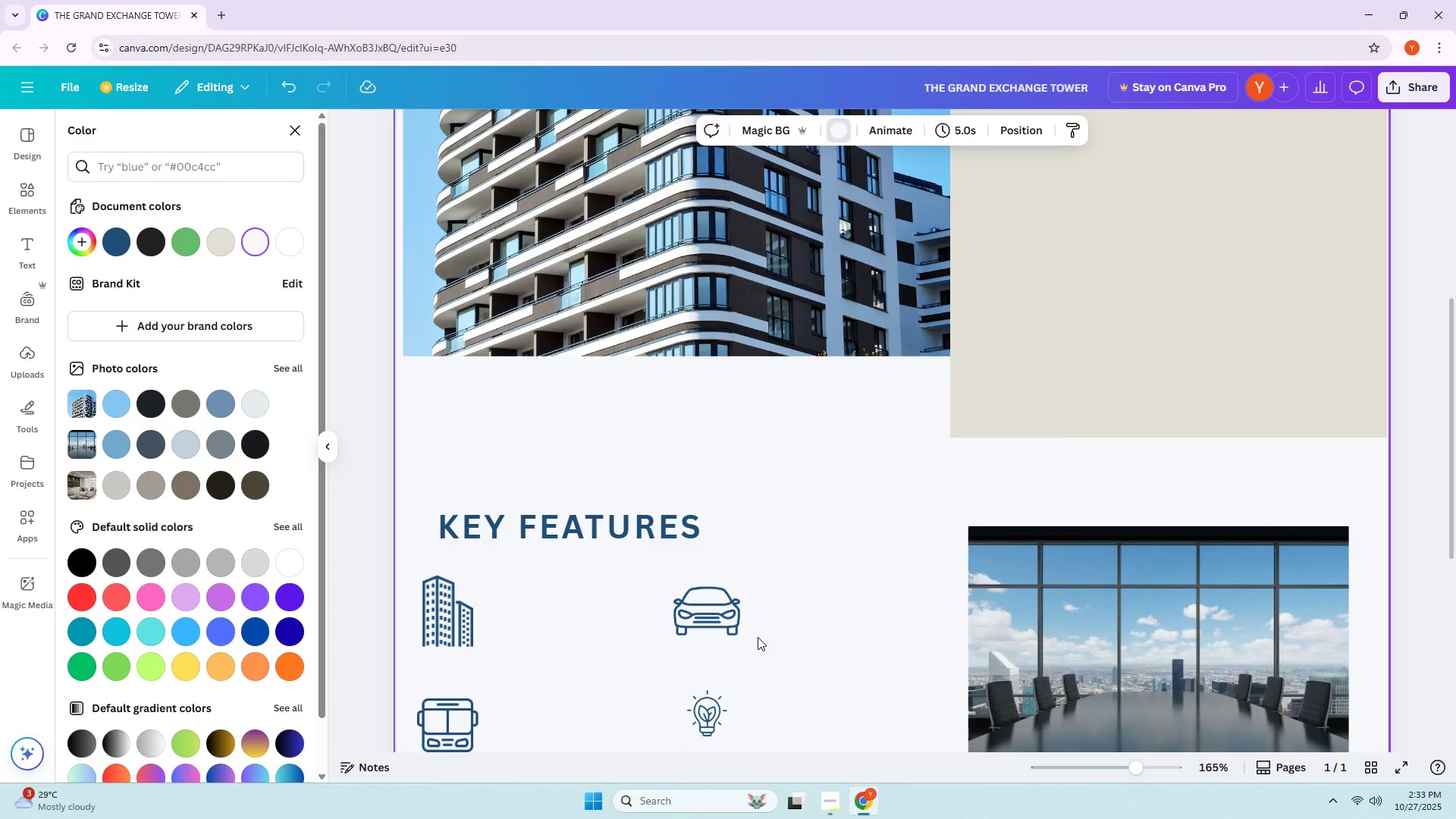 
wait(10.95)
 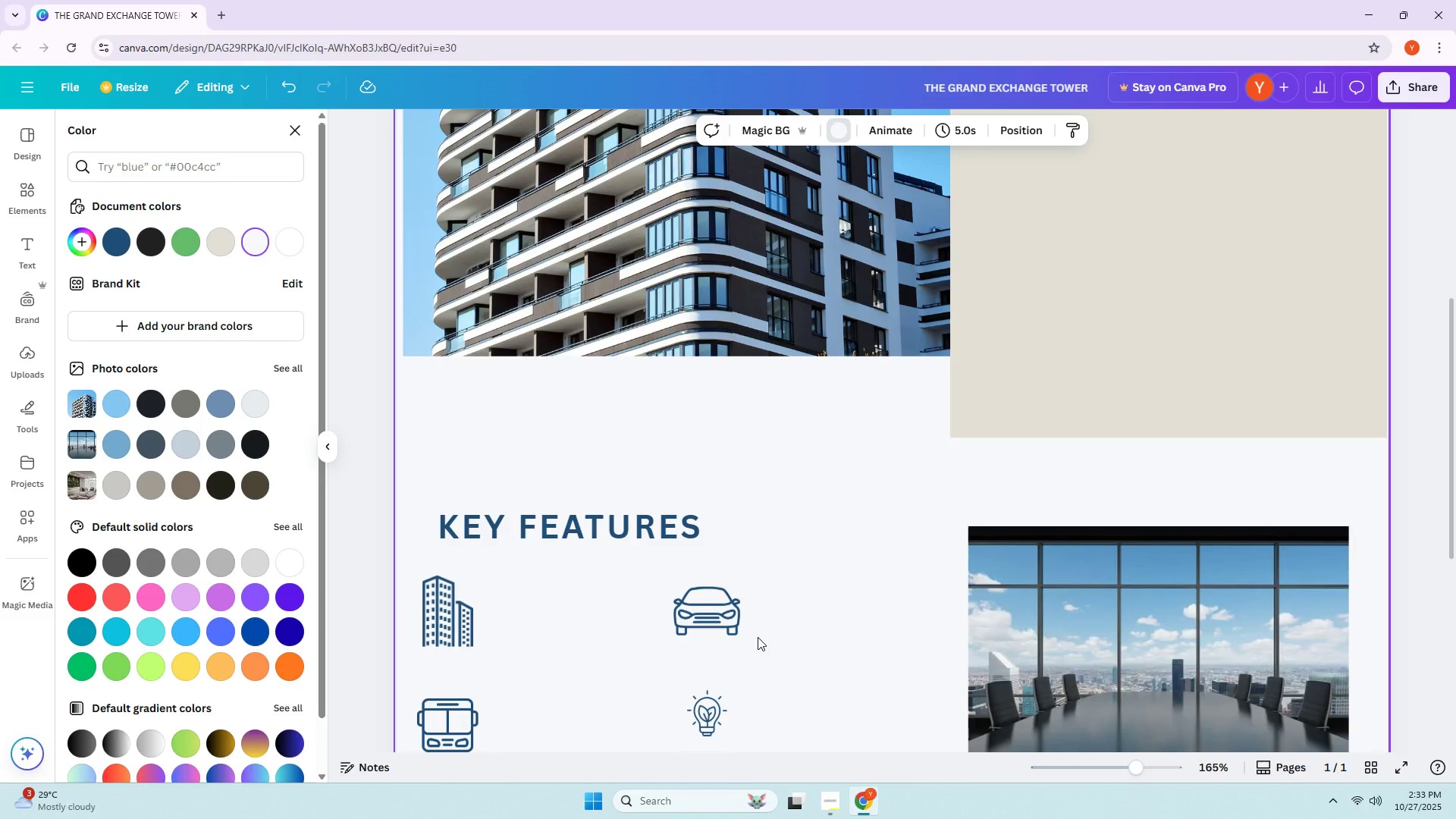 
double_click([473, 612])
 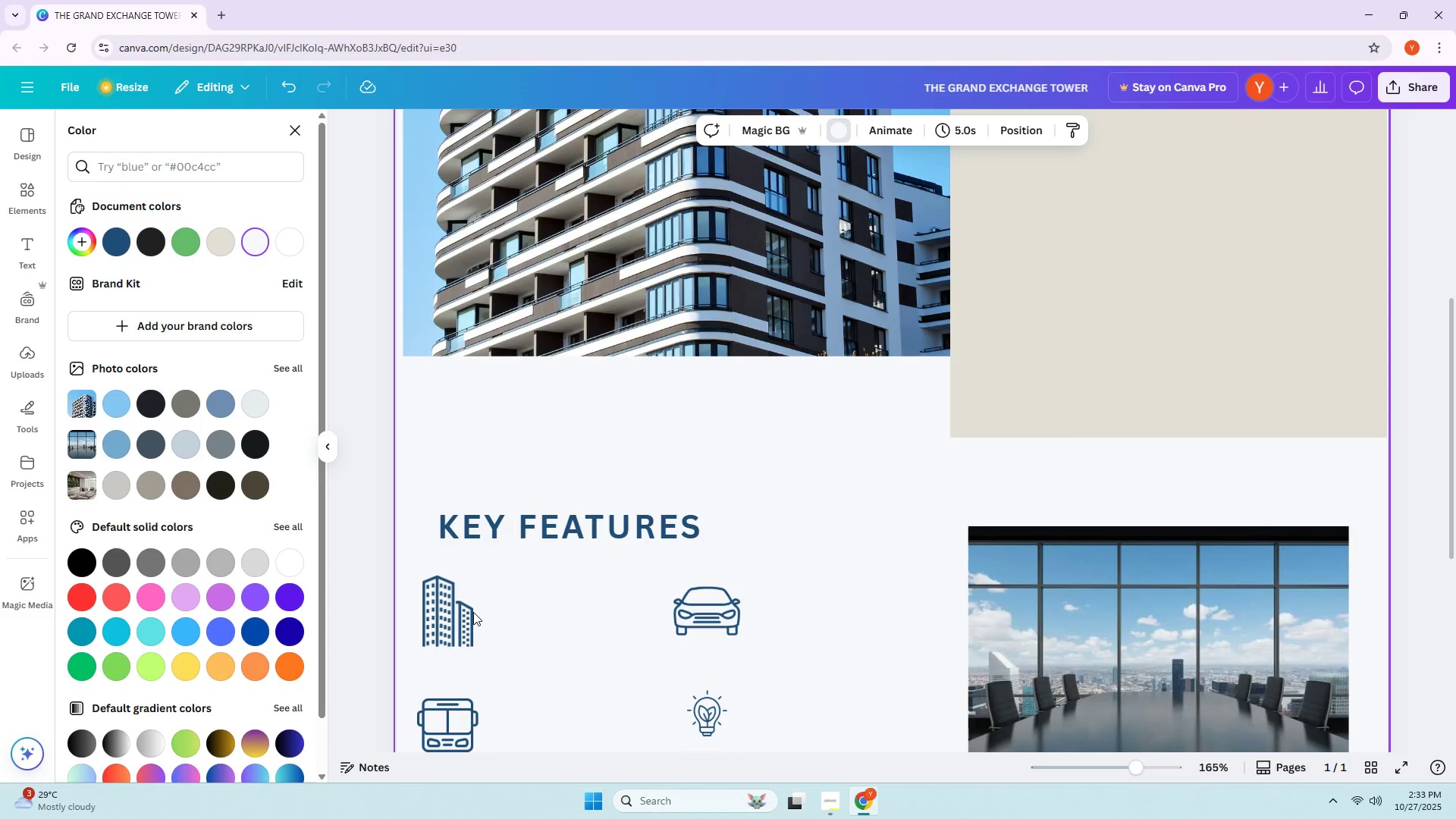 
triple_click([473, 612])
 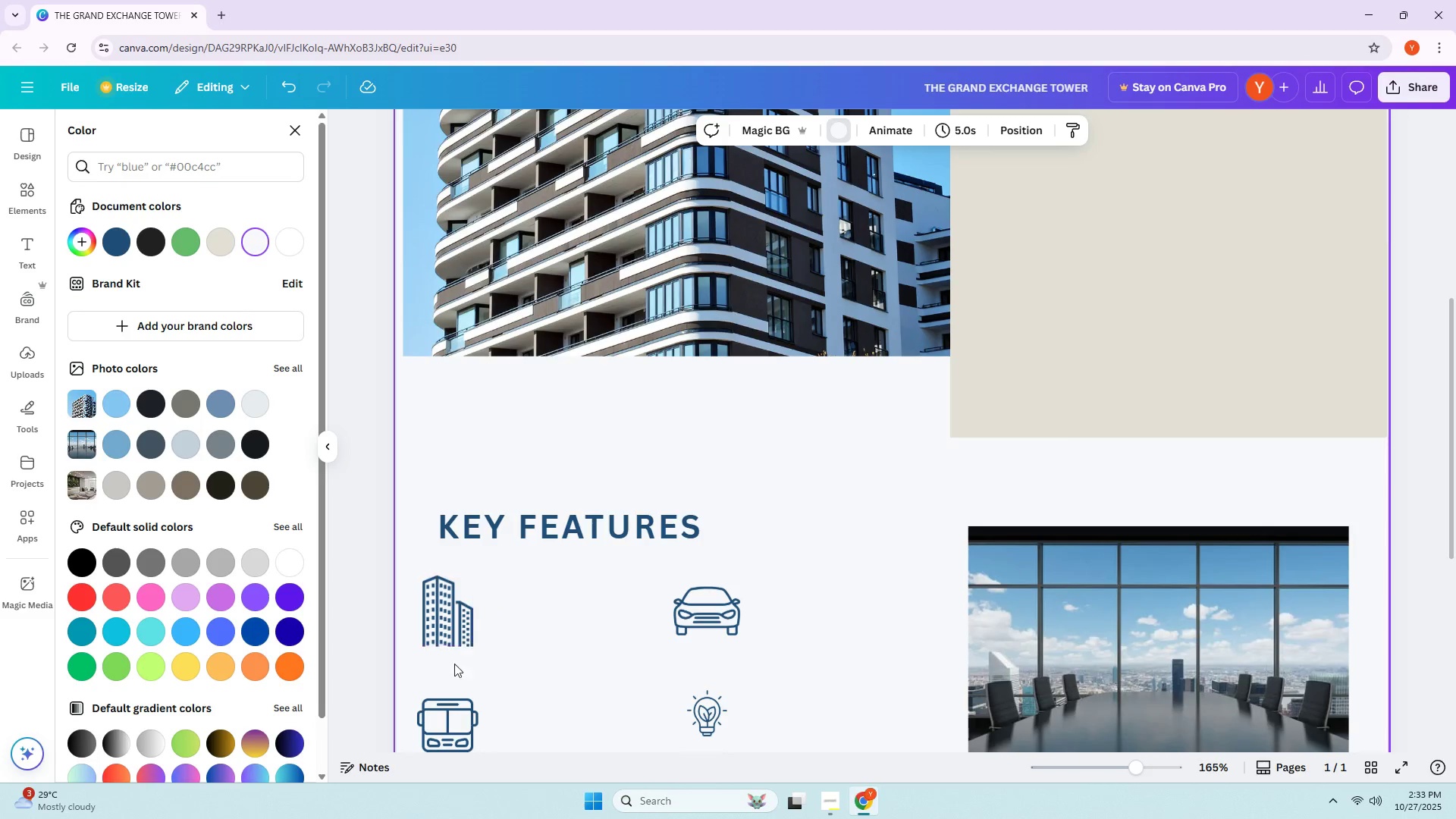 
scroll: coordinate [457, 652], scroll_direction: down, amount: 2.0
 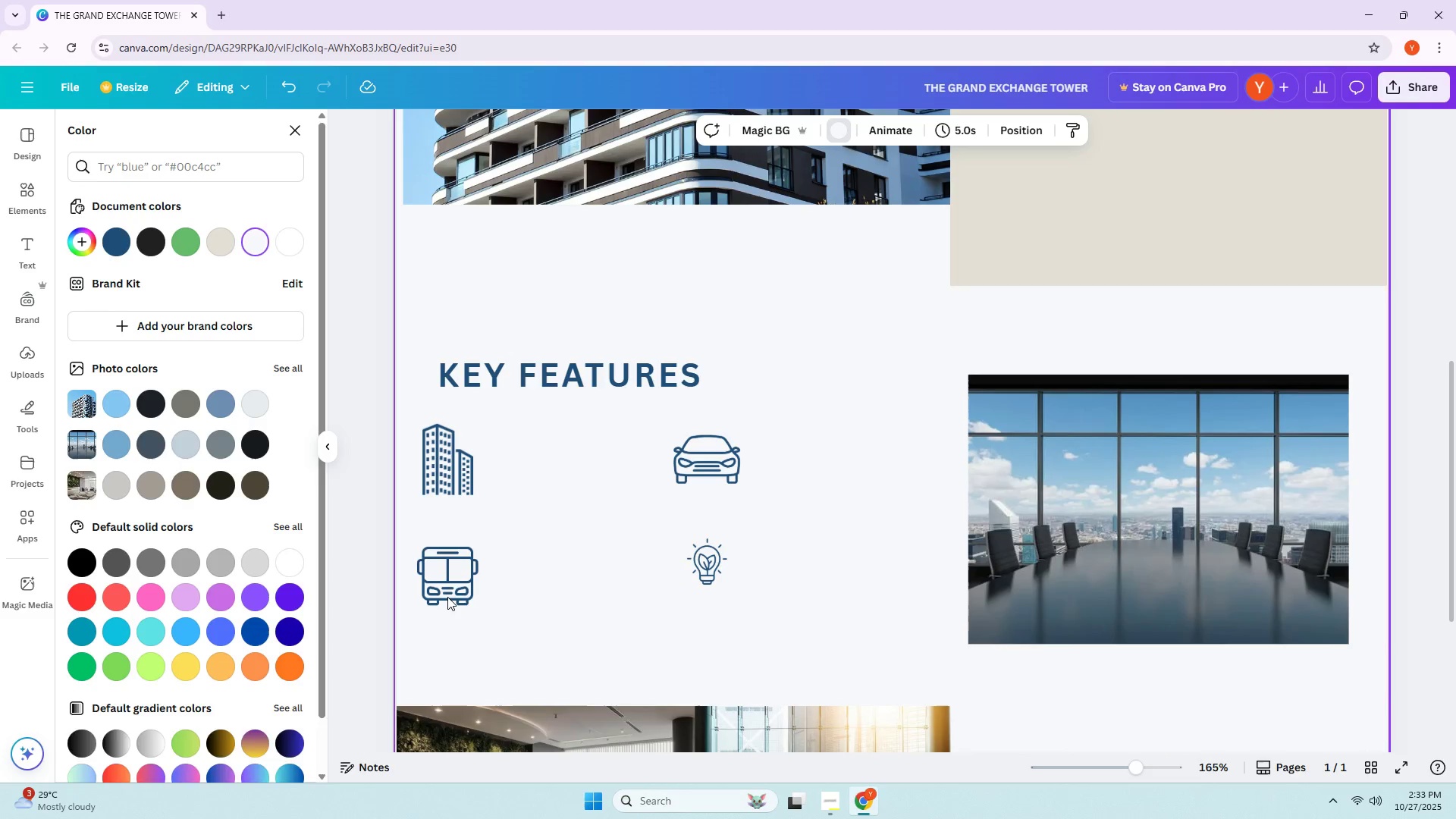 
left_click([447, 595])
 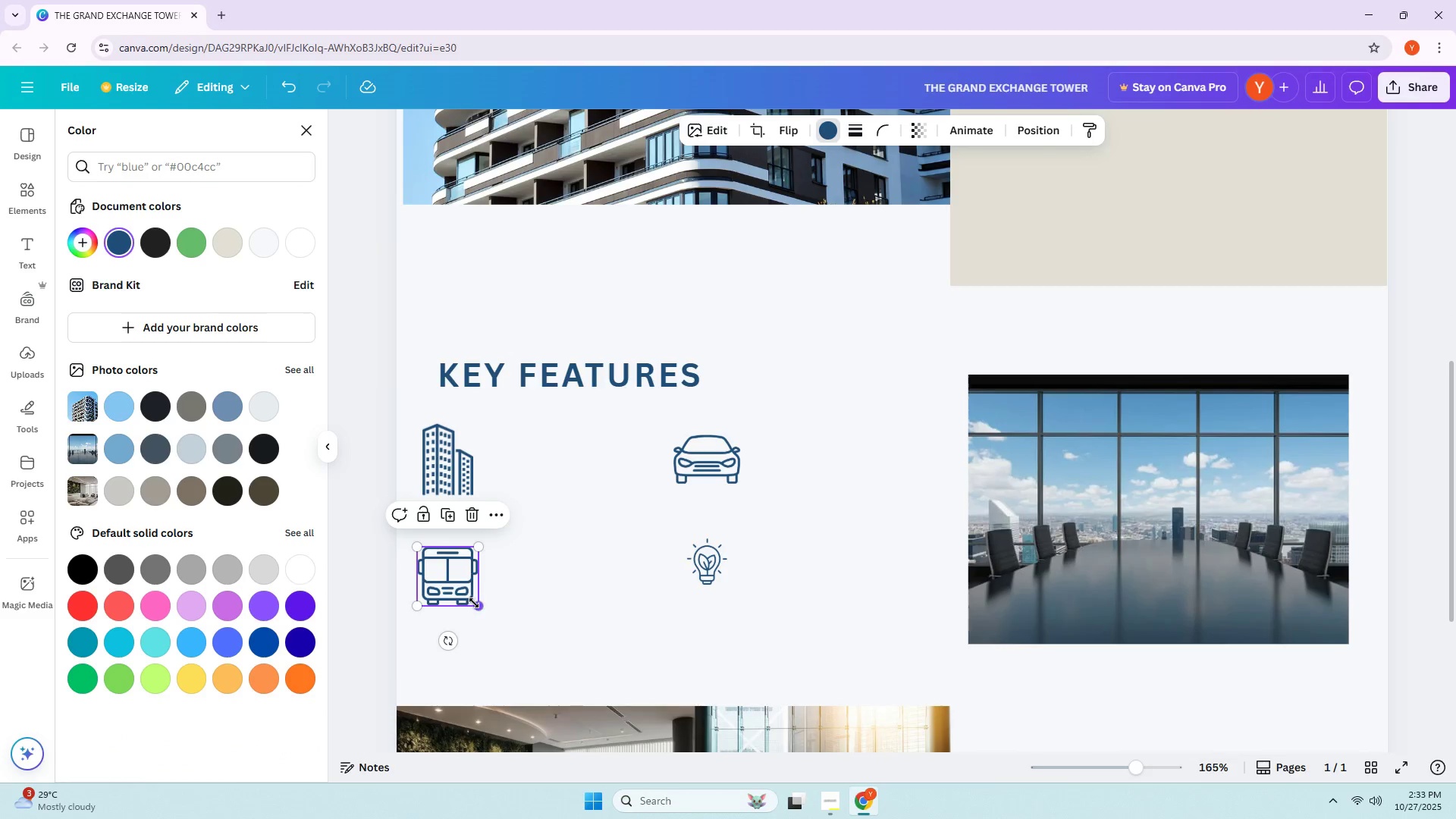 
left_click([474, 603])
 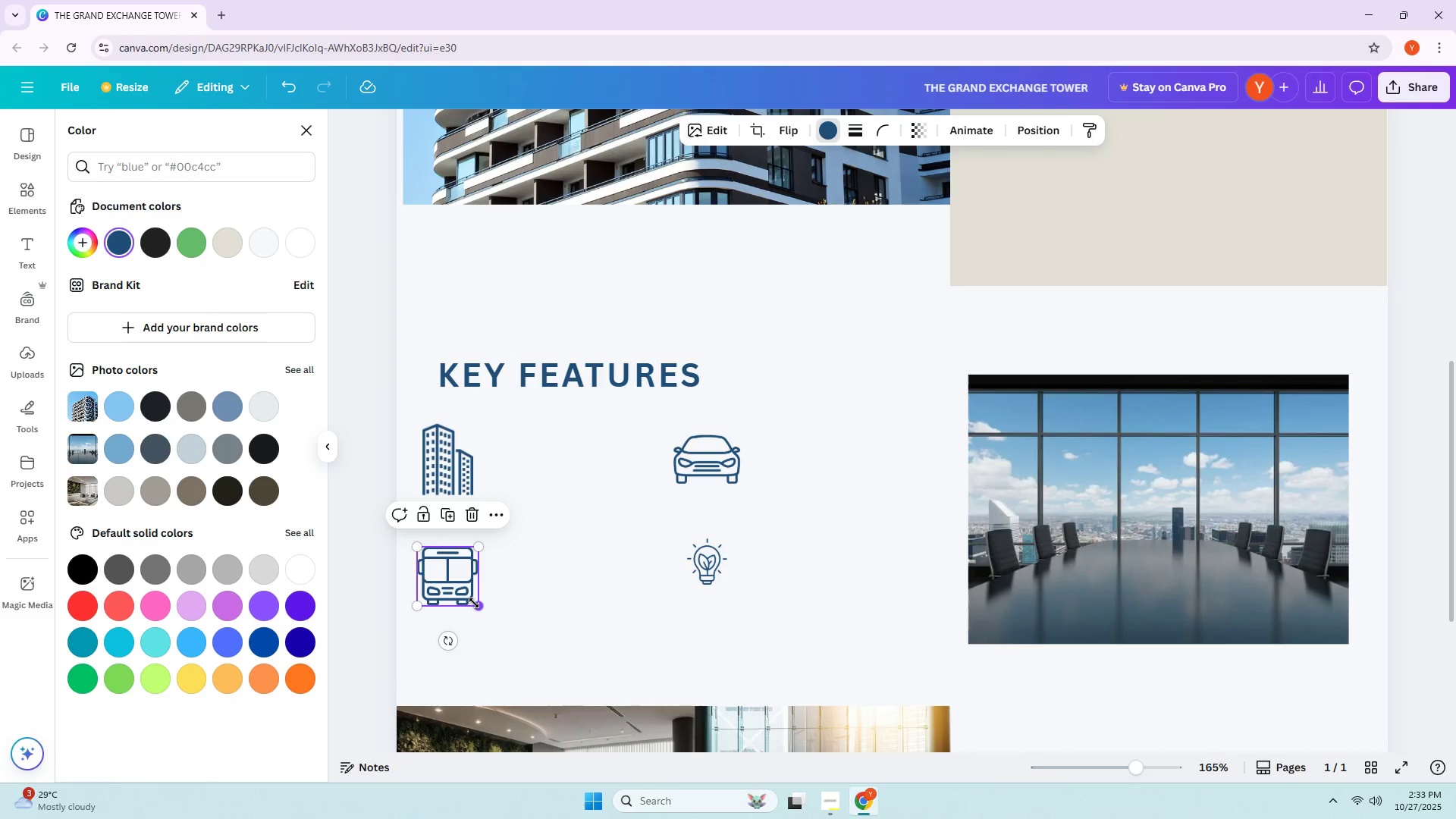 
left_click_drag(start_coordinate=[474, 605], to_coordinate=[461, 595])
 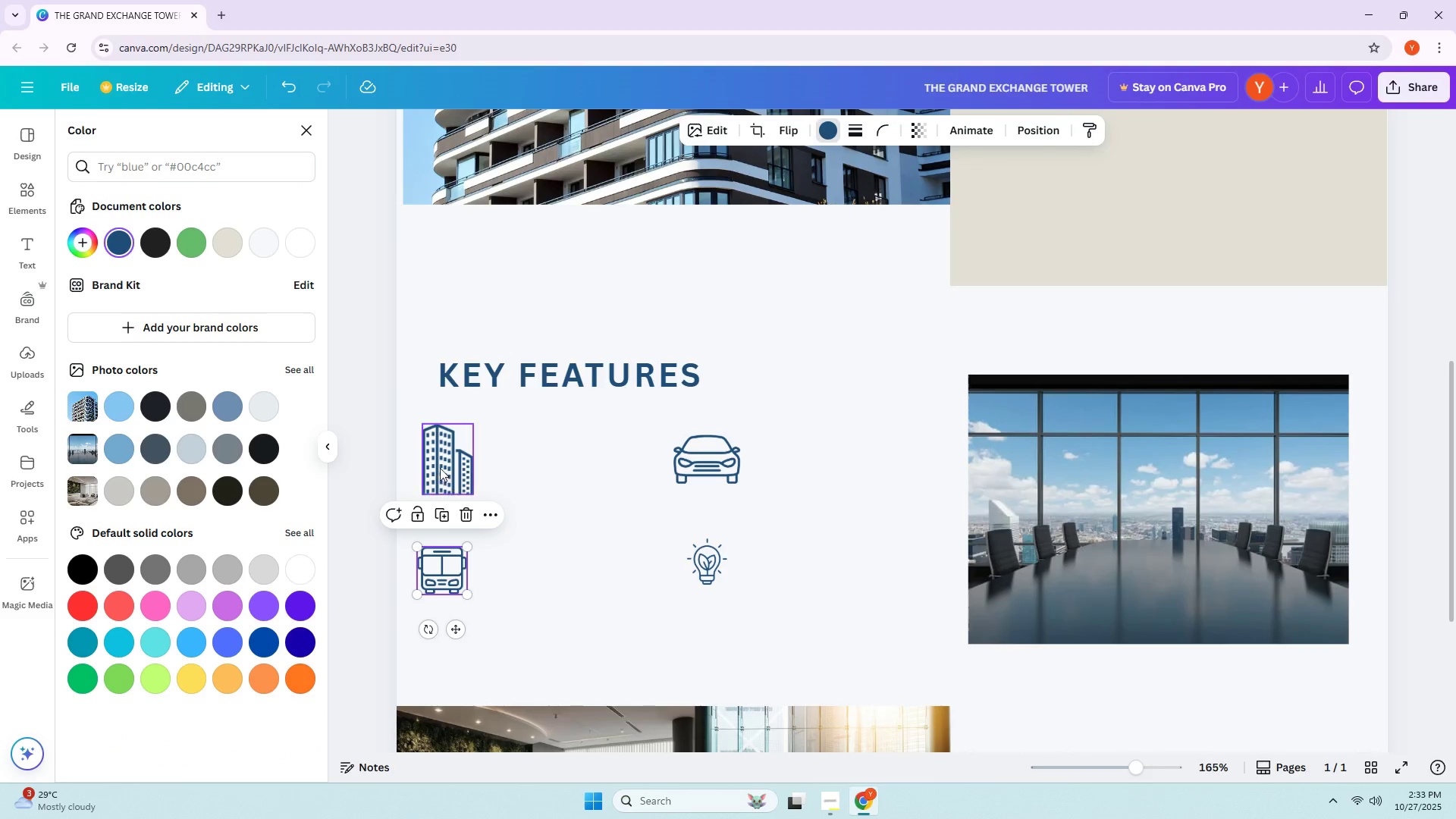 
left_click([439, 467])
 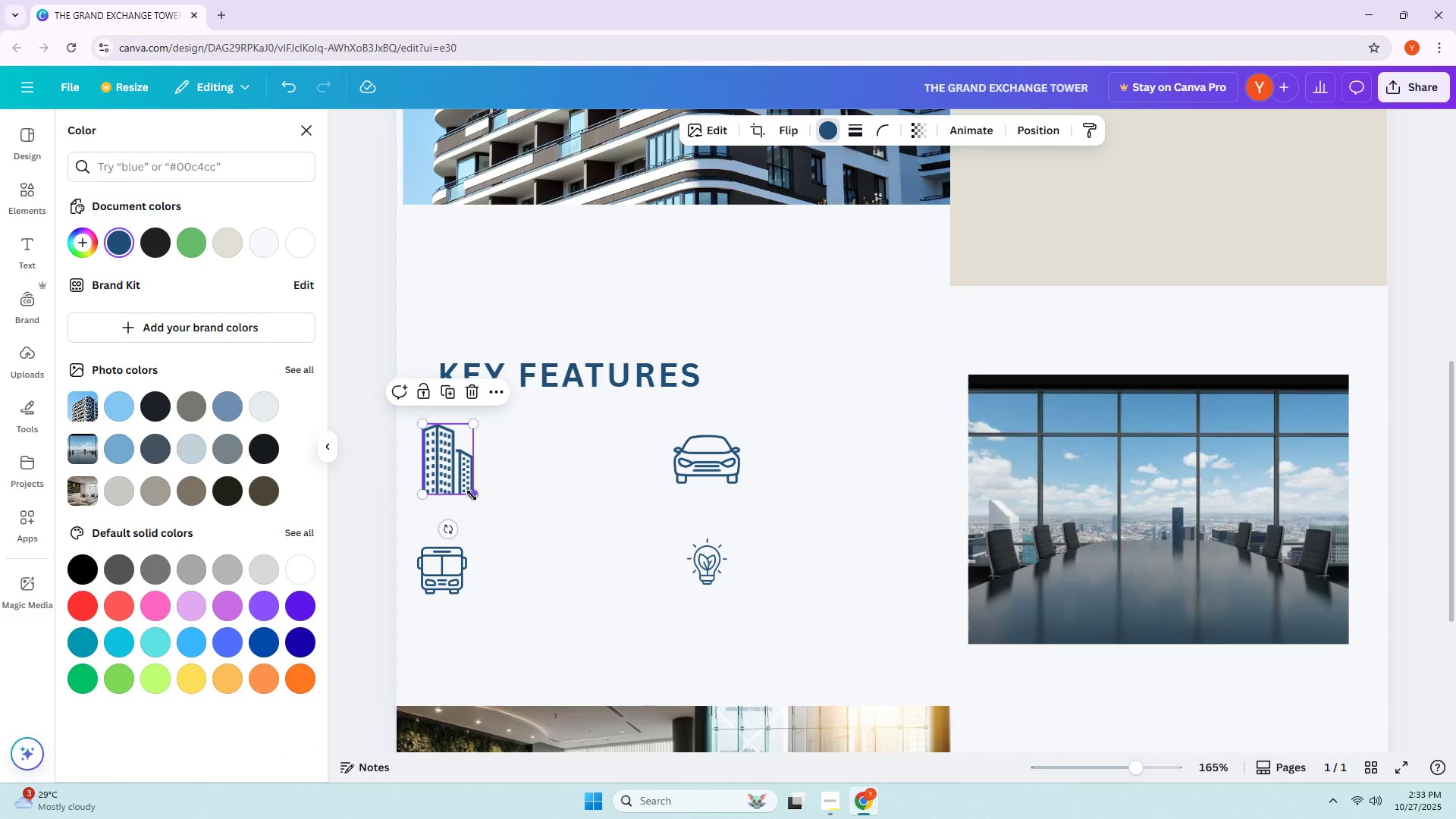 
left_click_drag(start_coordinate=[463, 491], to_coordinate=[454, 483])
 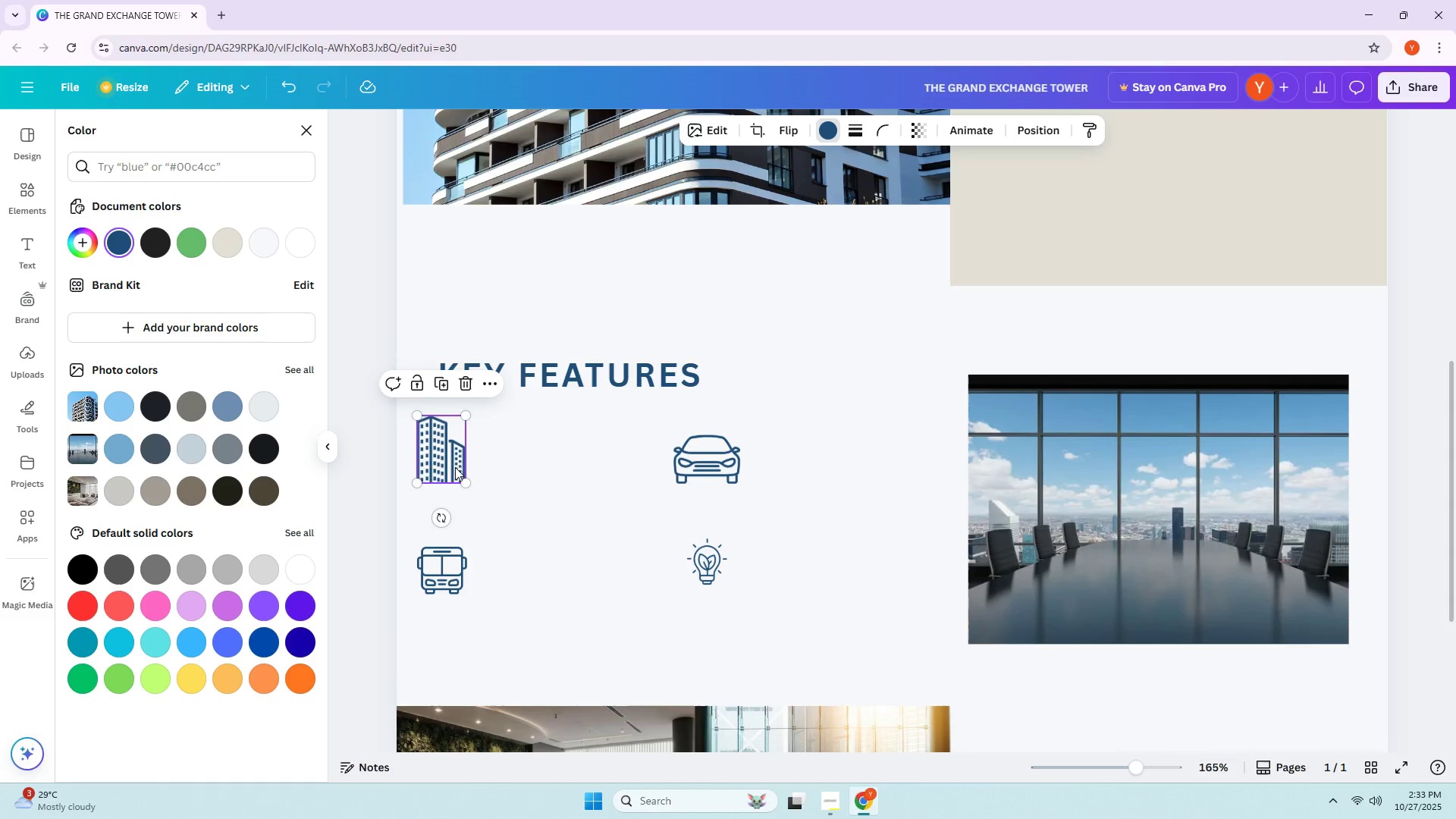 
left_click_drag(start_coordinate=[450, 456], to_coordinate=[453, 470])
 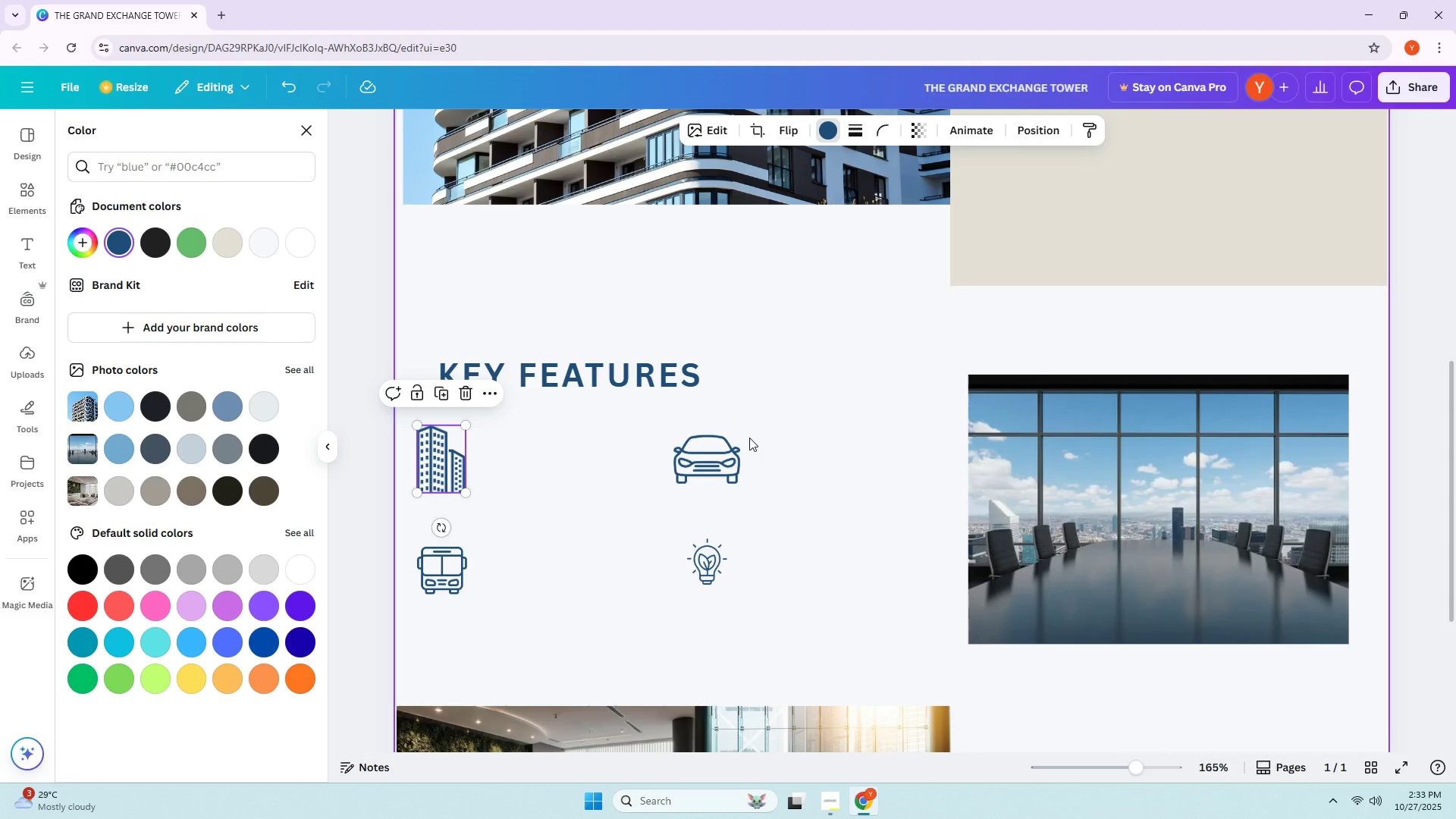 
double_click([694, 457])
 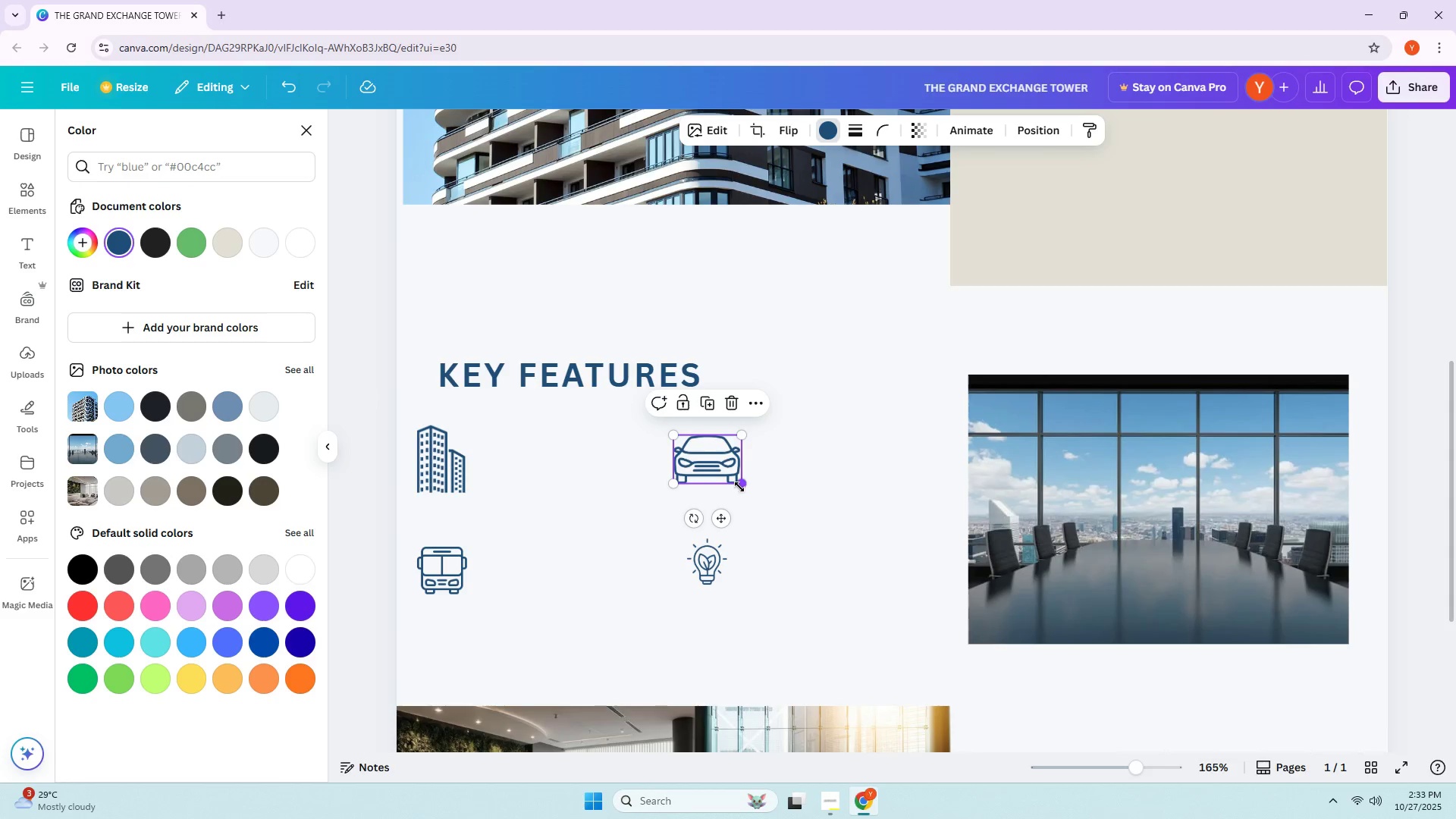 
left_click_drag(start_coordinate=[733, 487], to_coordinate=[719, 479])
 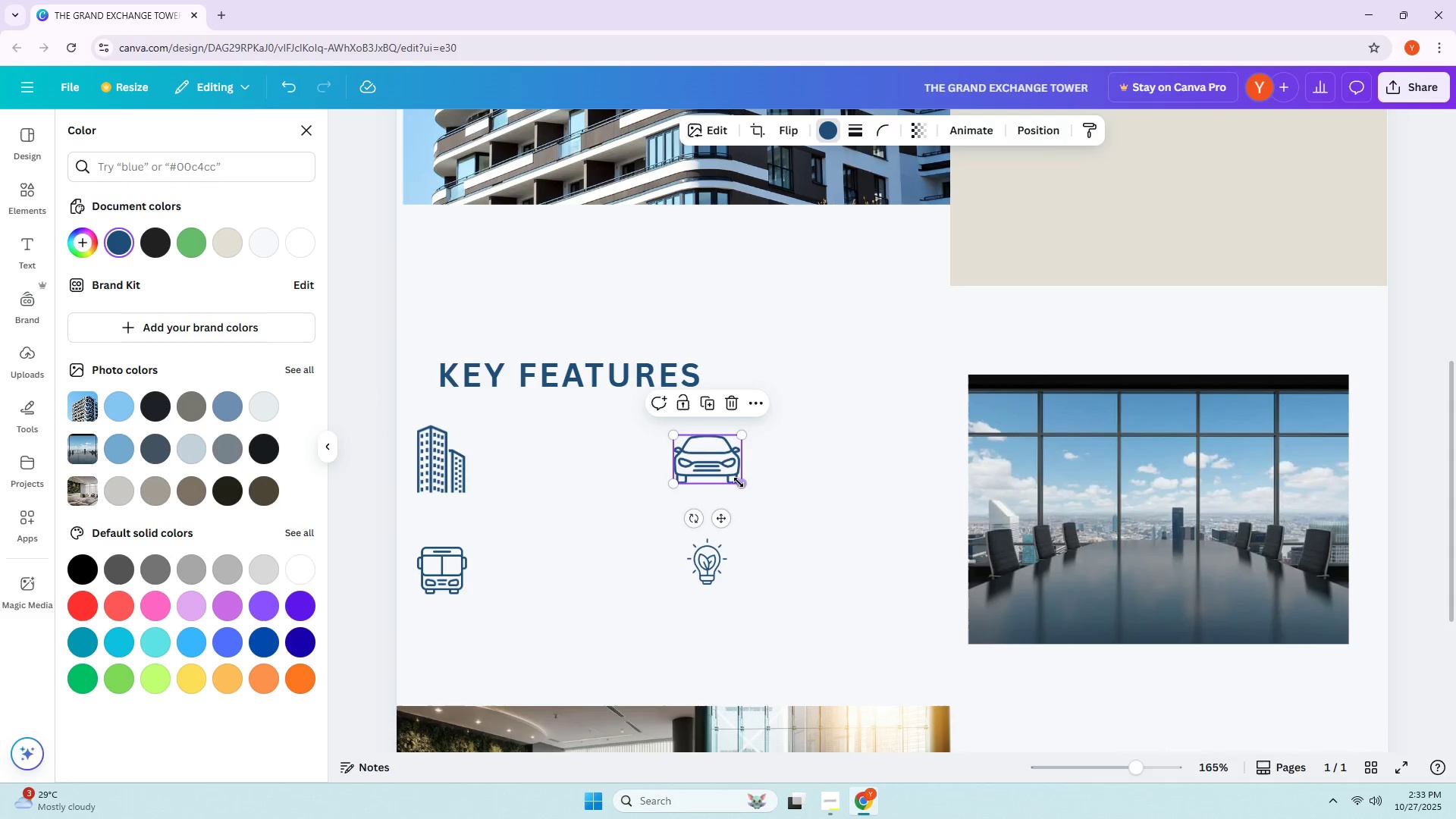 
left_click_drag(start_coordinate=[740, 482], to_coordinate=[722, 474])
 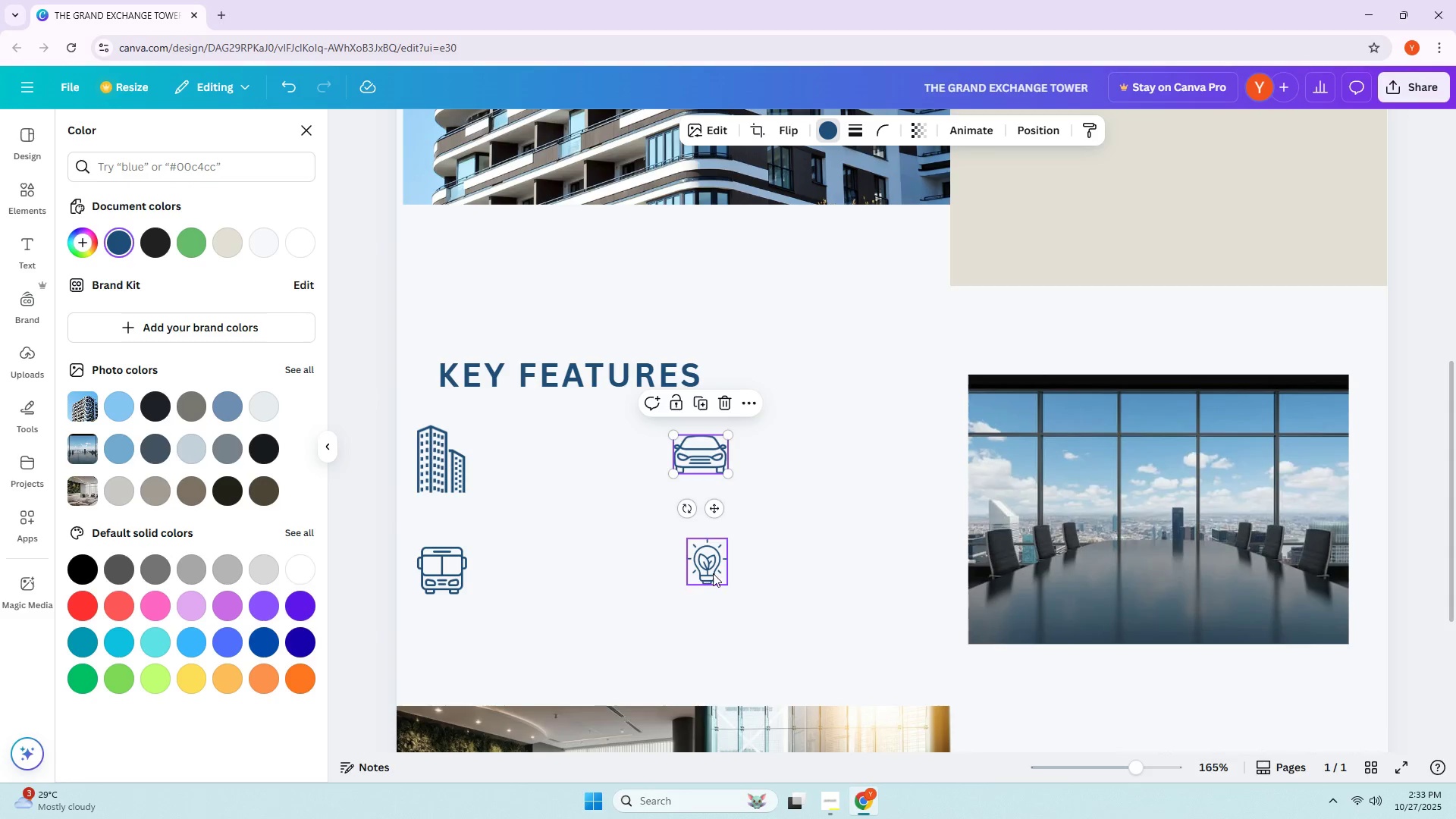 
left_click([713, 573])
 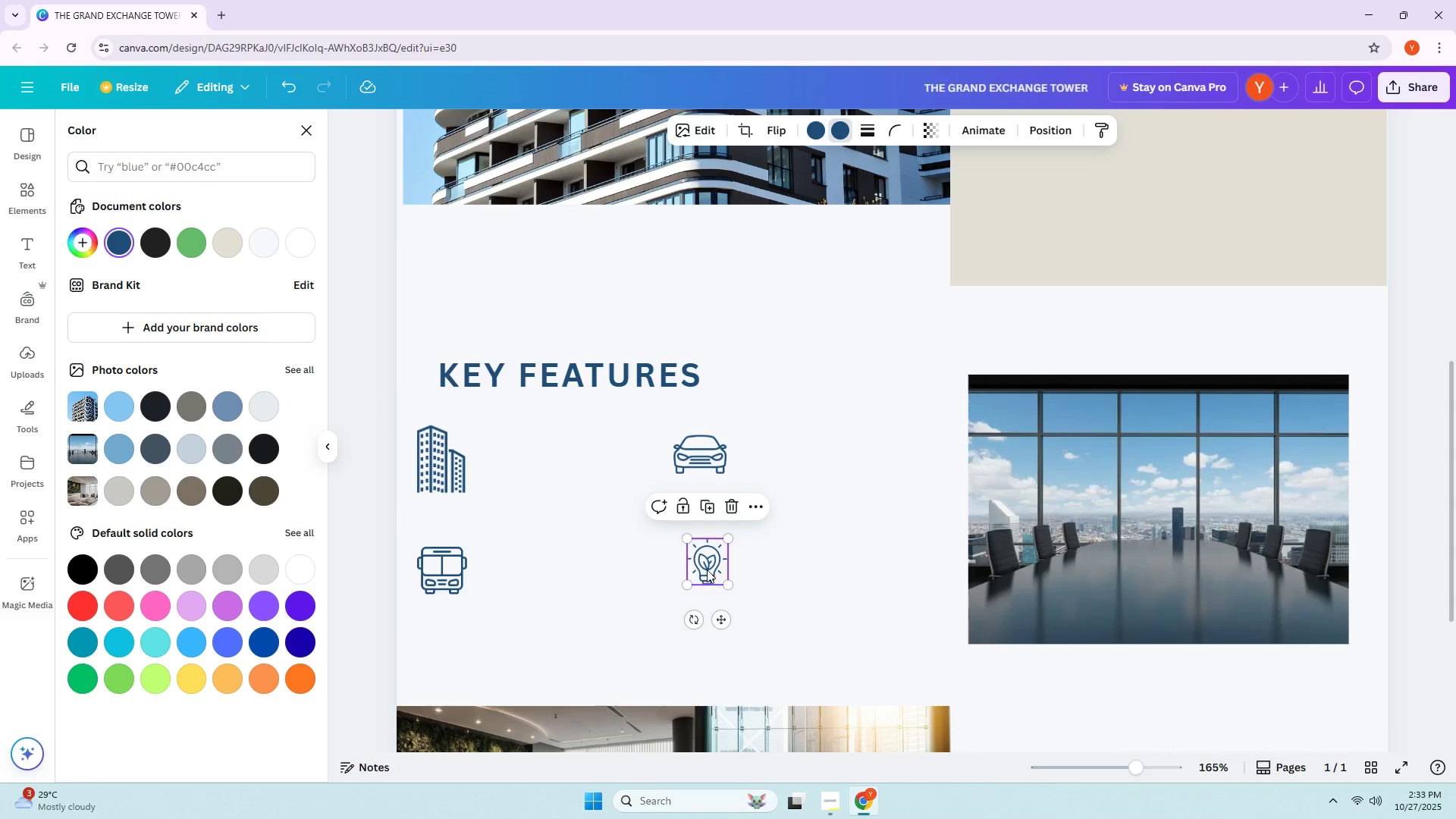 
left_click_drag(start_coordinate=[701, 561], to_coordinate=[694, 566])
 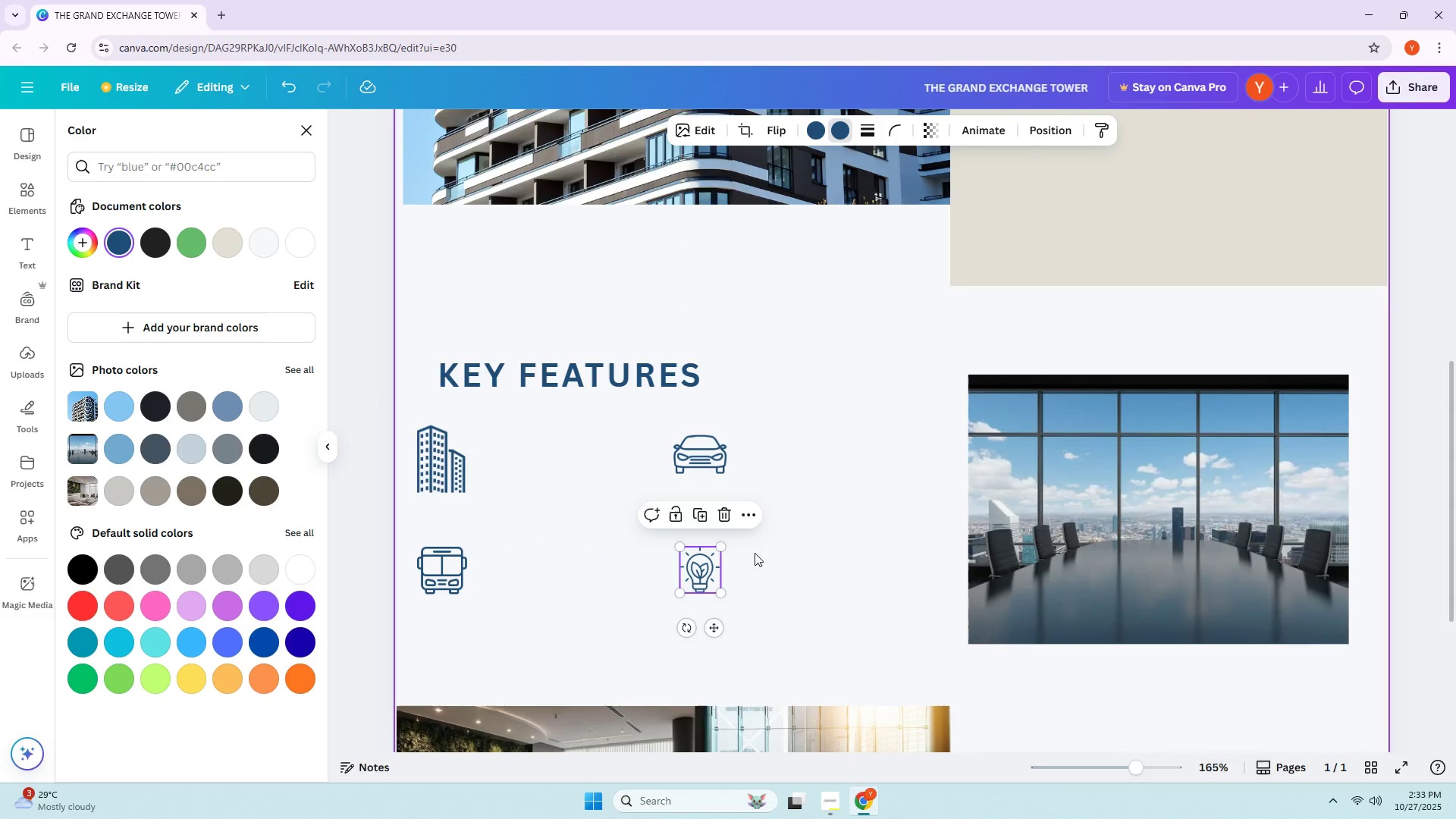 
left_click([766, 552])
 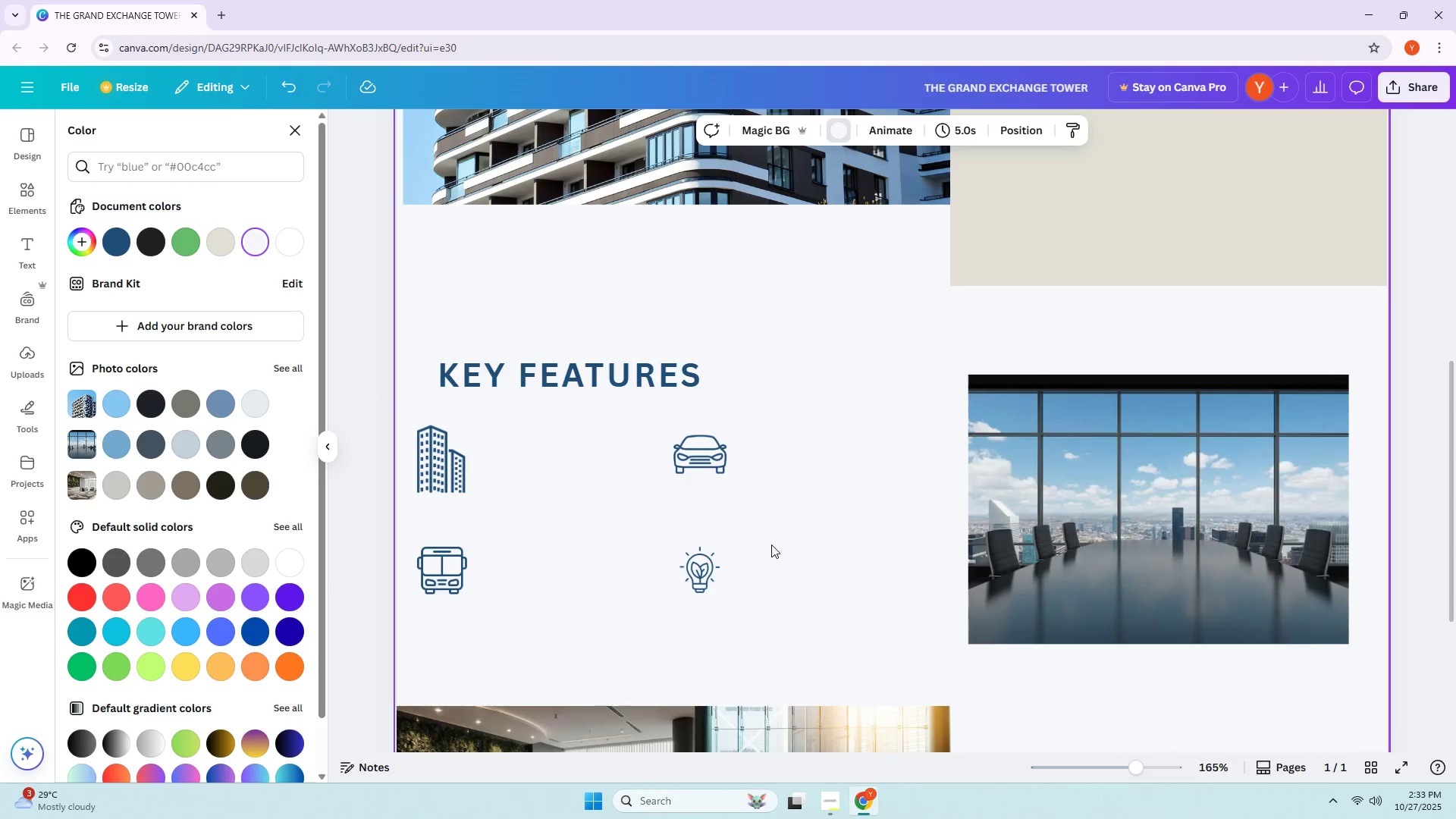 
scroll: coordinate [1050, 375], scroll_direction: up, amount: 6.0
 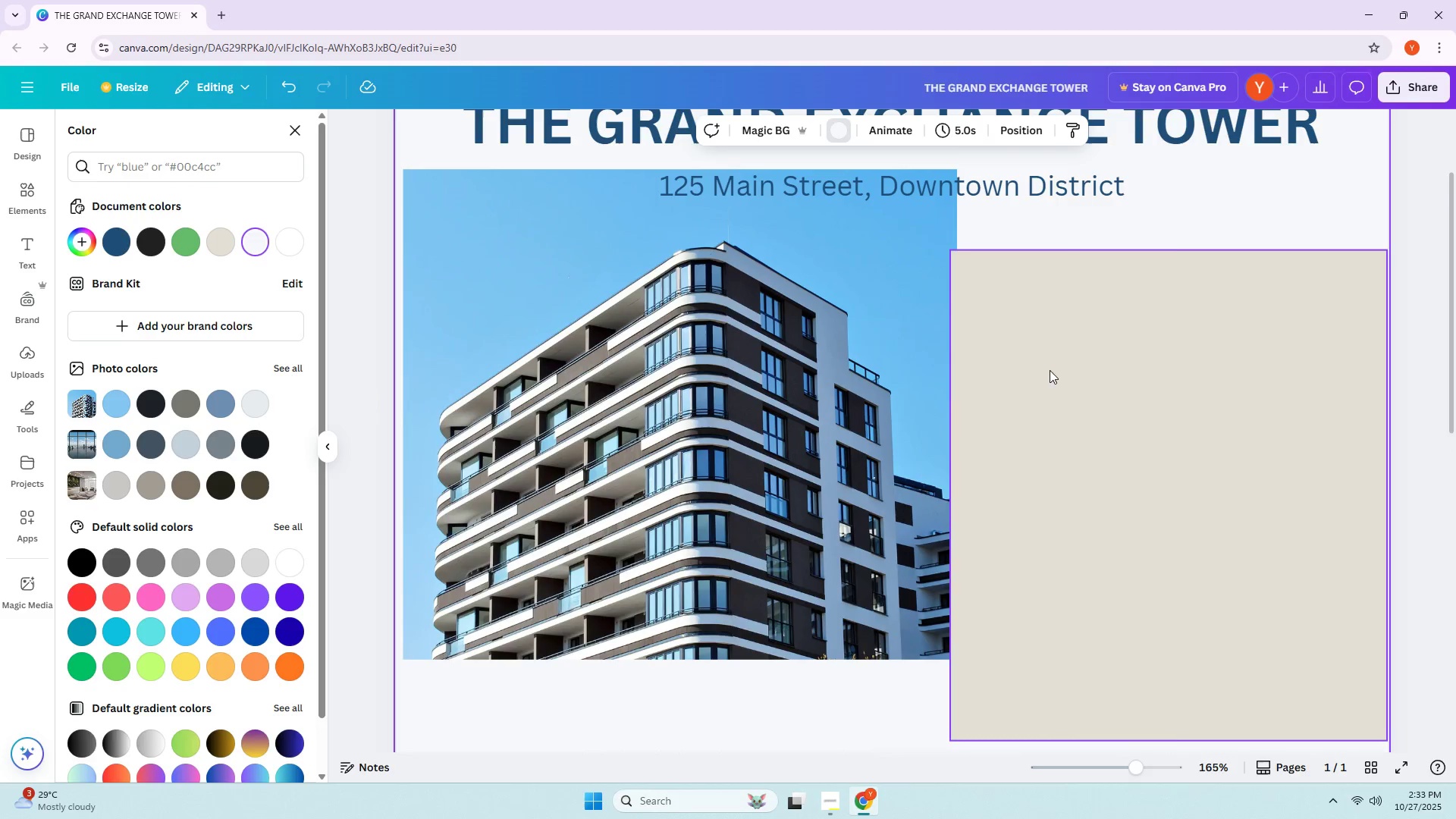 
left_click([1050, 404])
 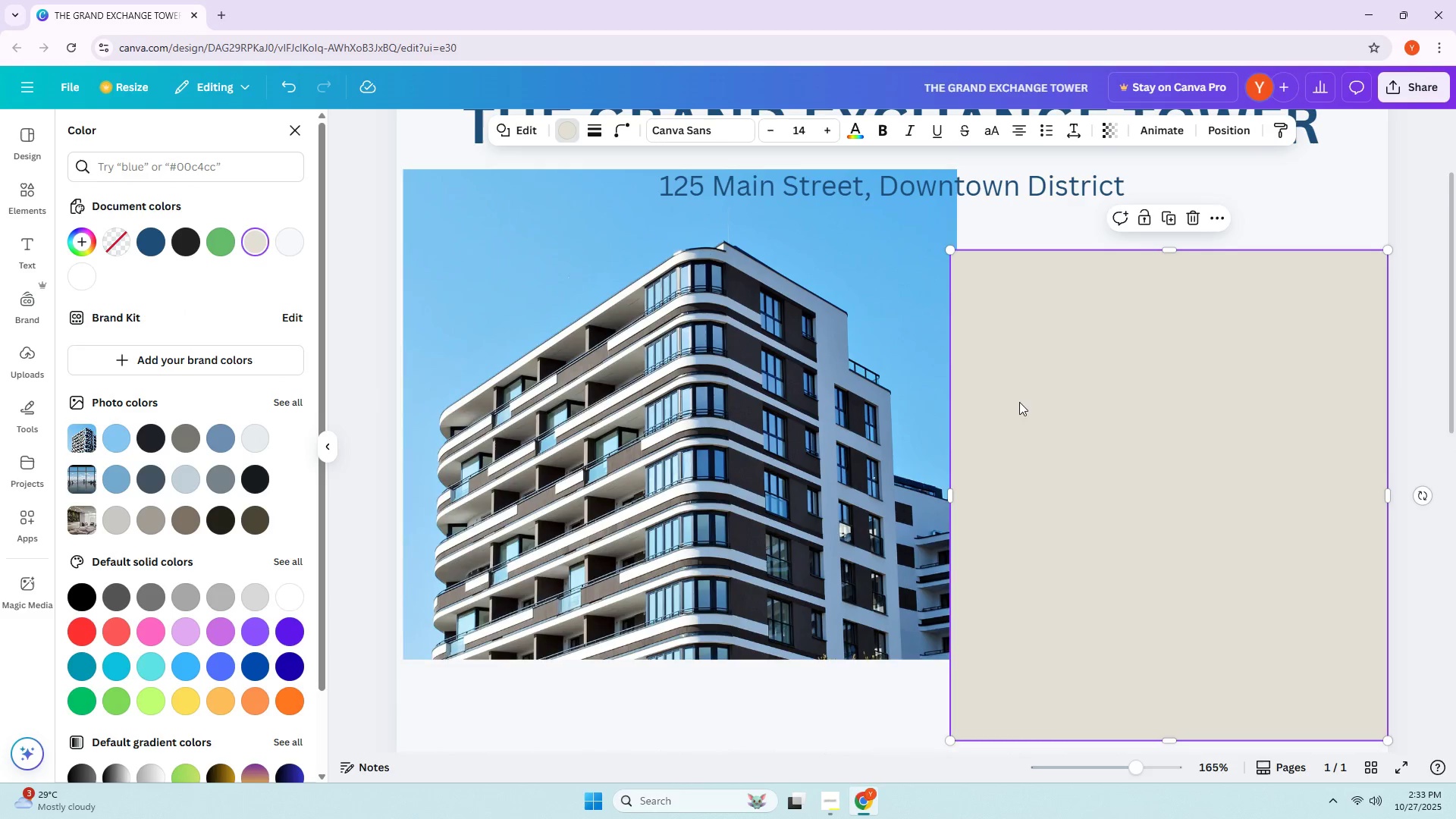 
left_click_drag(start_coordinate=[768, 381], to_coordinate=[764, 466])
 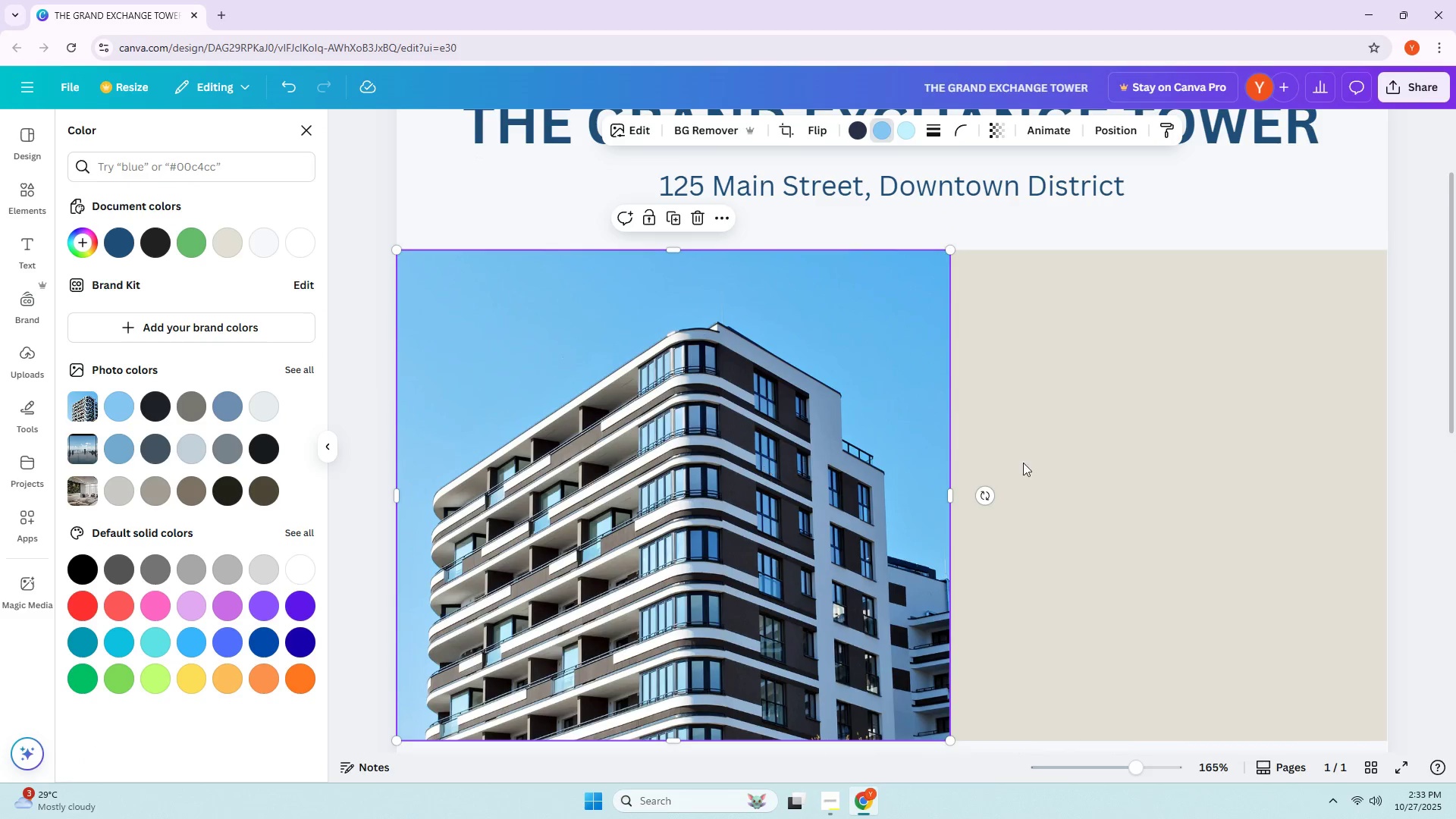 
double_click([1046, 462])
 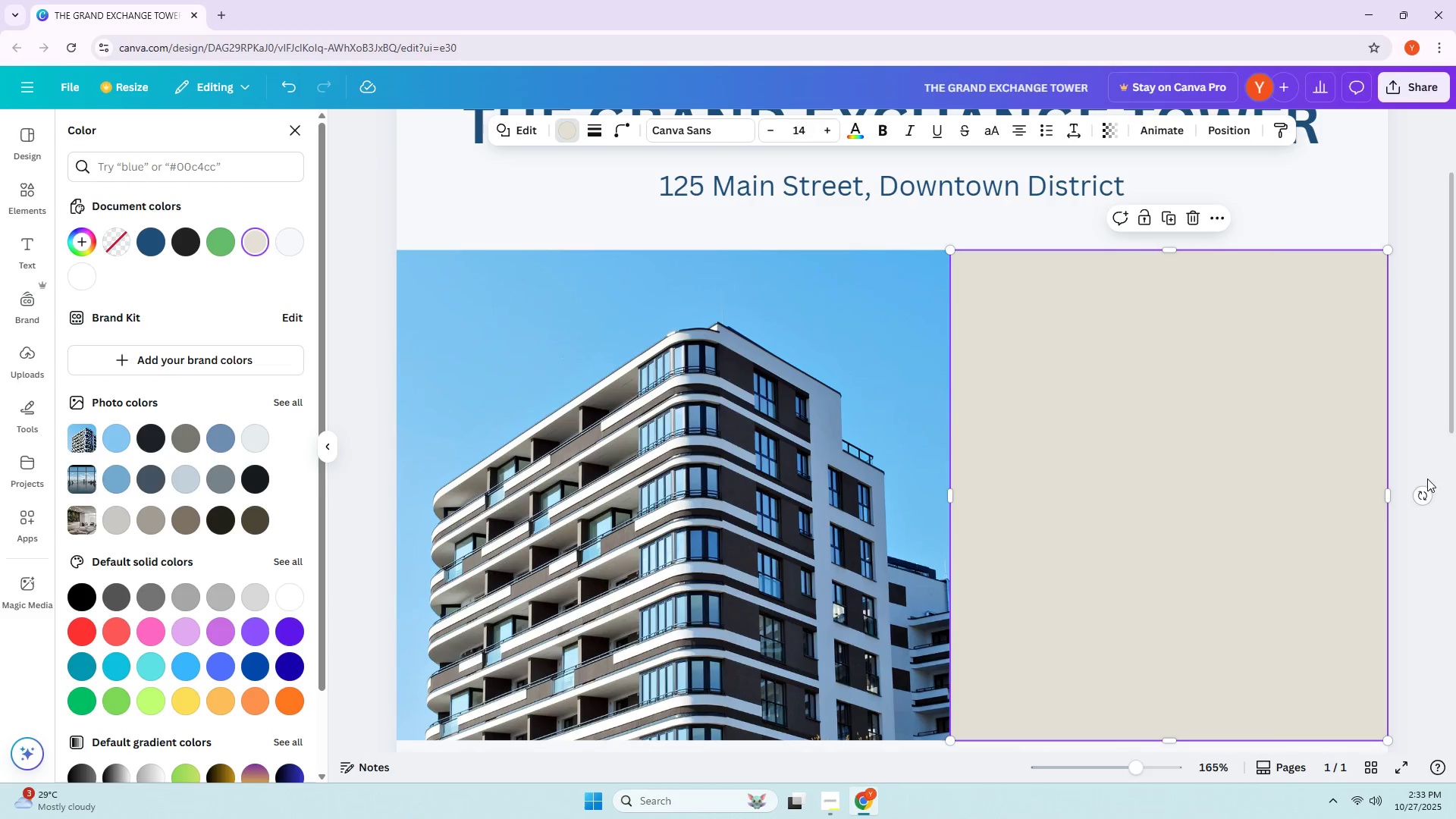 
left_click([1423, 476])
 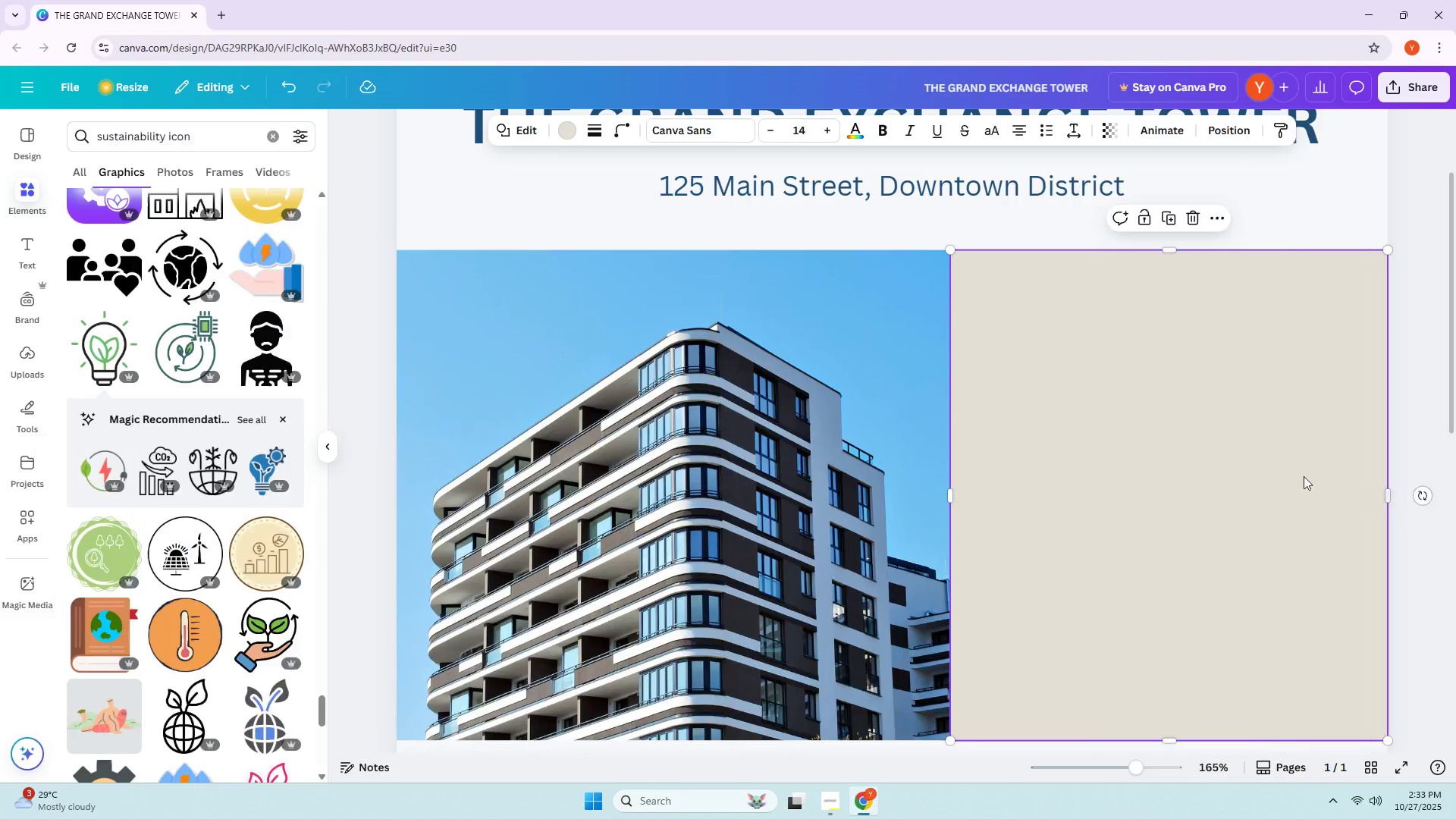 
hold_key(key=ControlLeft, duration=0.62)
scroll: coordinate [960, 425], scroll_direction: down, amount: 4.0
 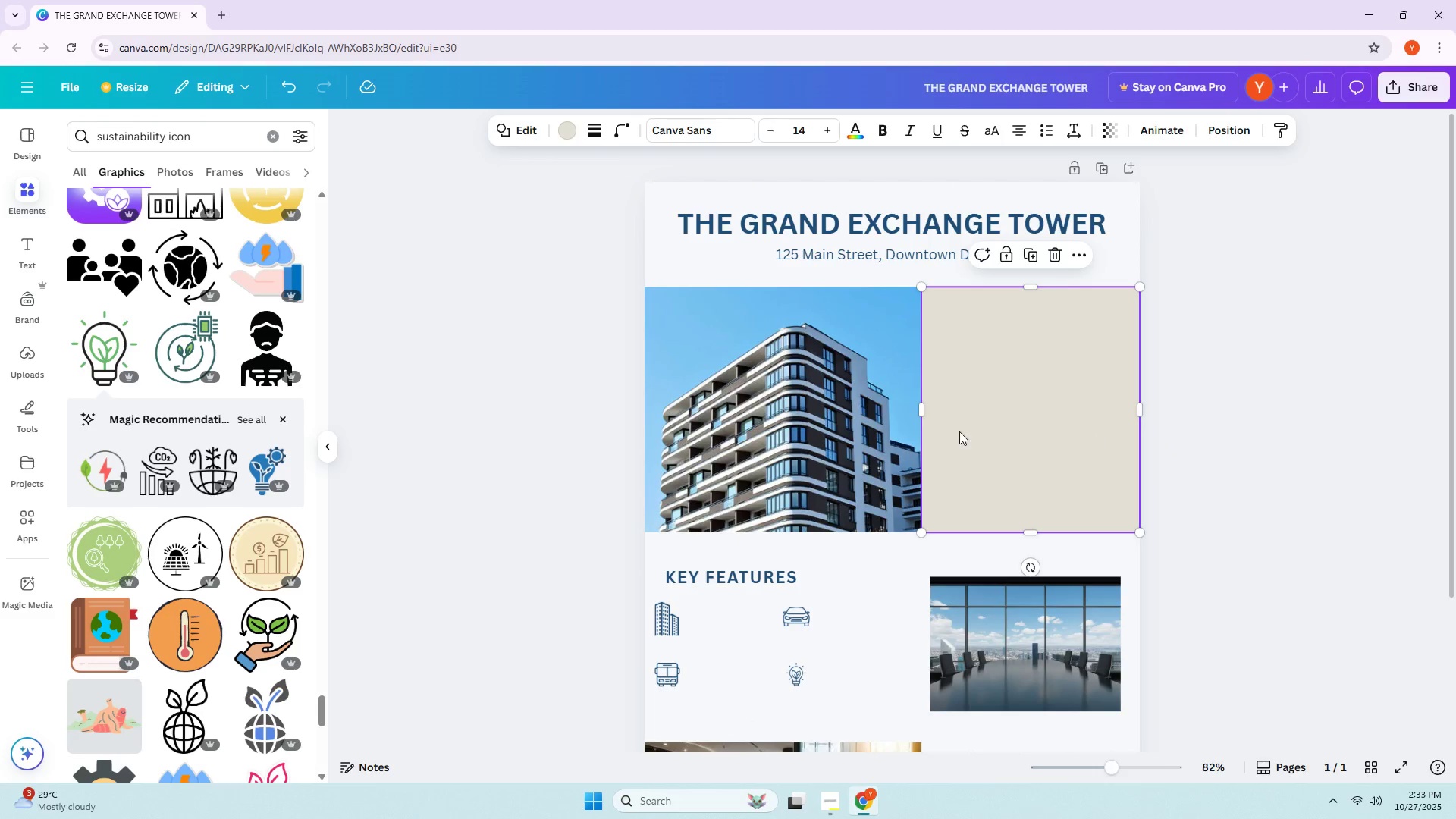 
key(Control+ControlLeft)
 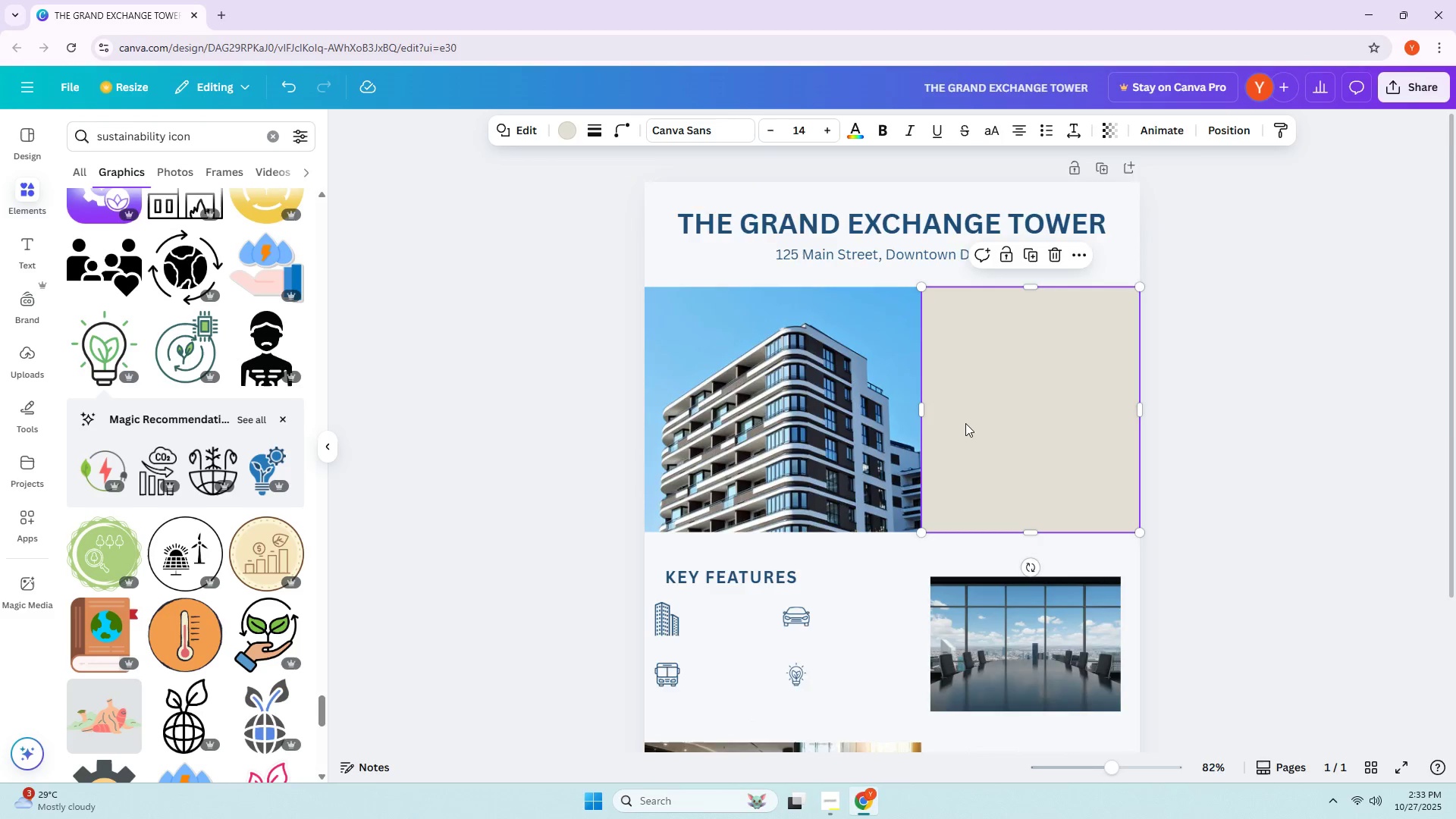 
scroll: coordinate [965, 423], scroll_direction: up, amount: 1.0
 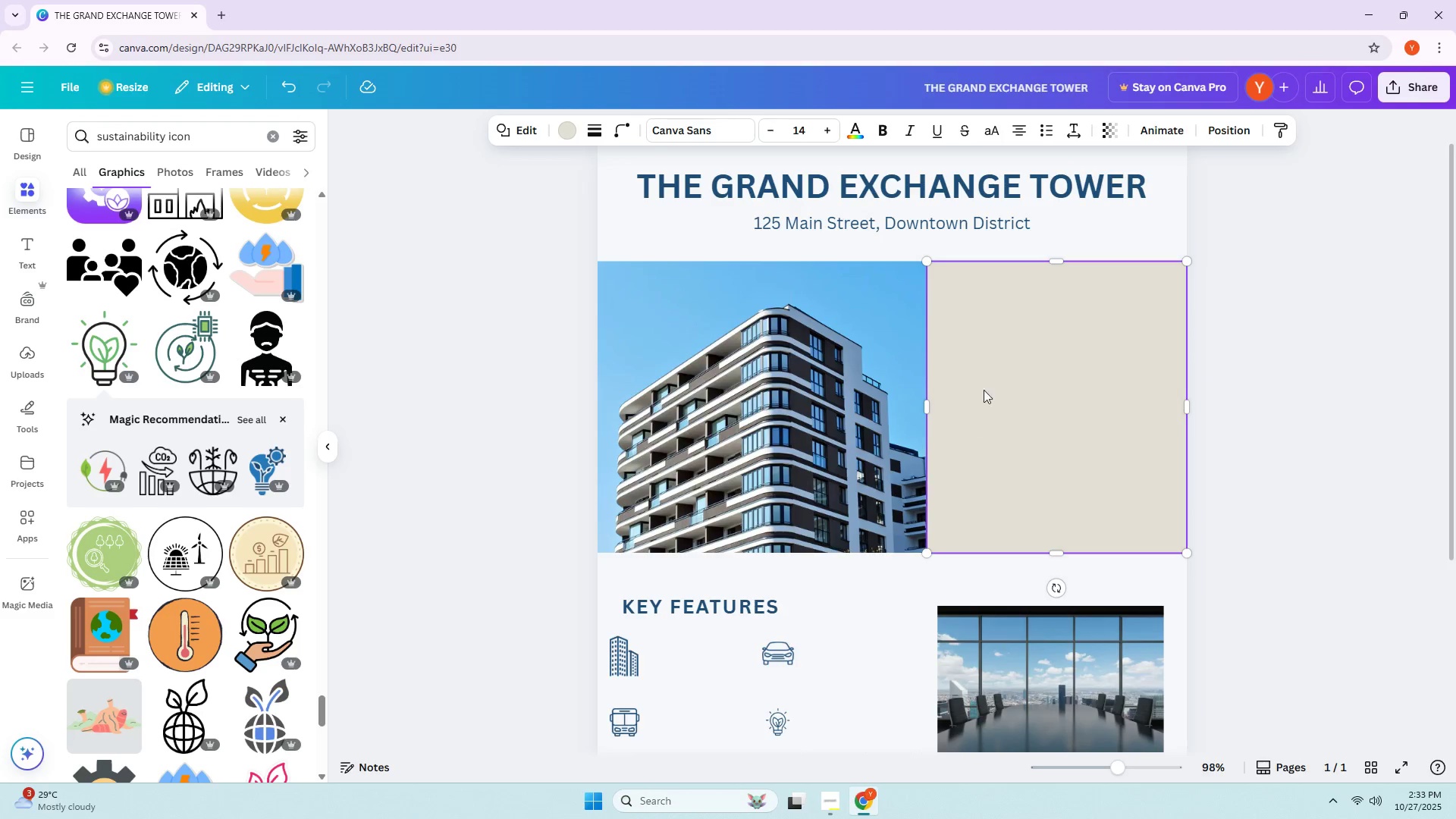 
left_click([999, 369])
 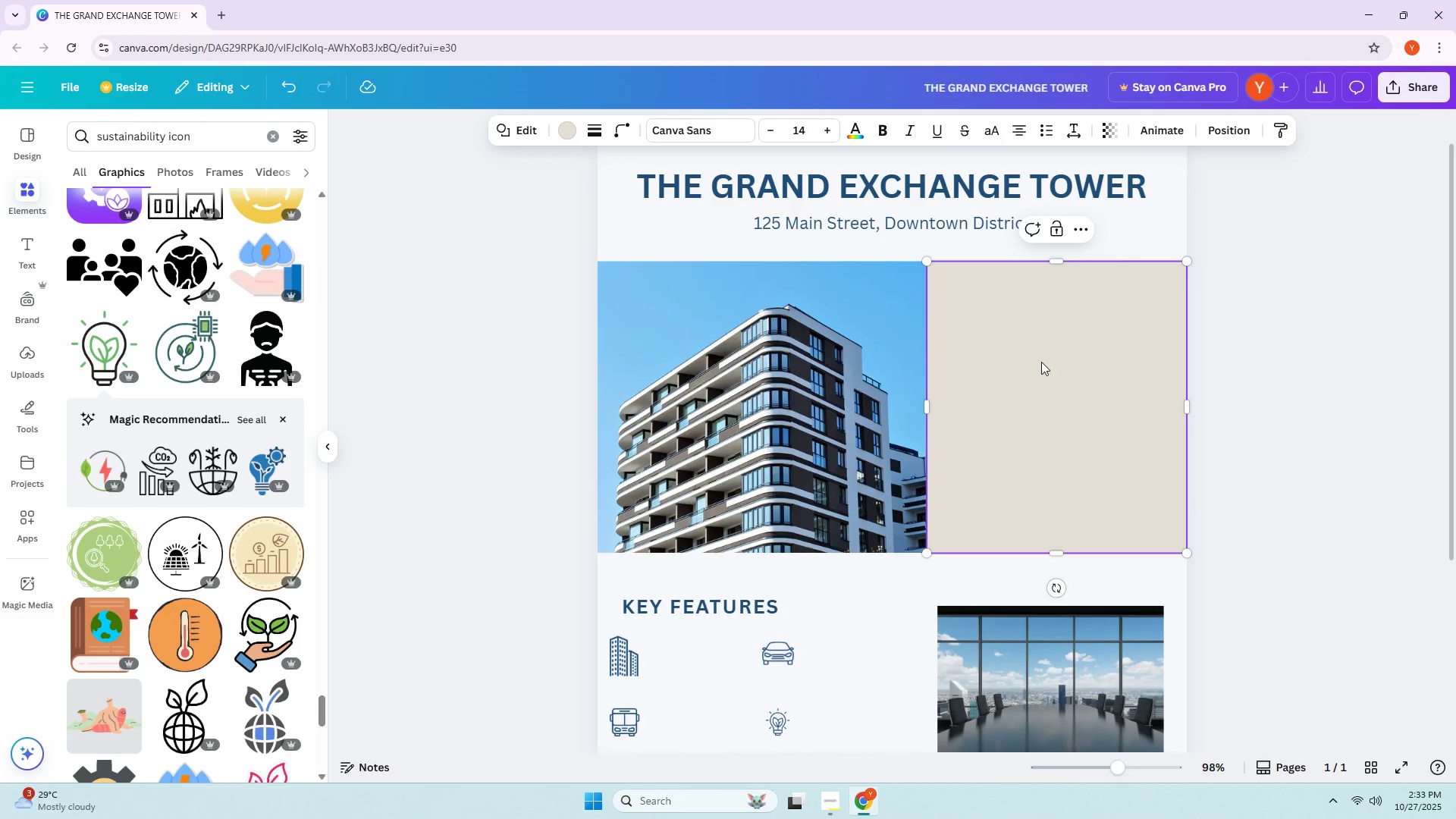 
type(adsa)
key(Backspace)
key(Backspace)
key(Backspace)
key(Backspace)
key(Backspace)
 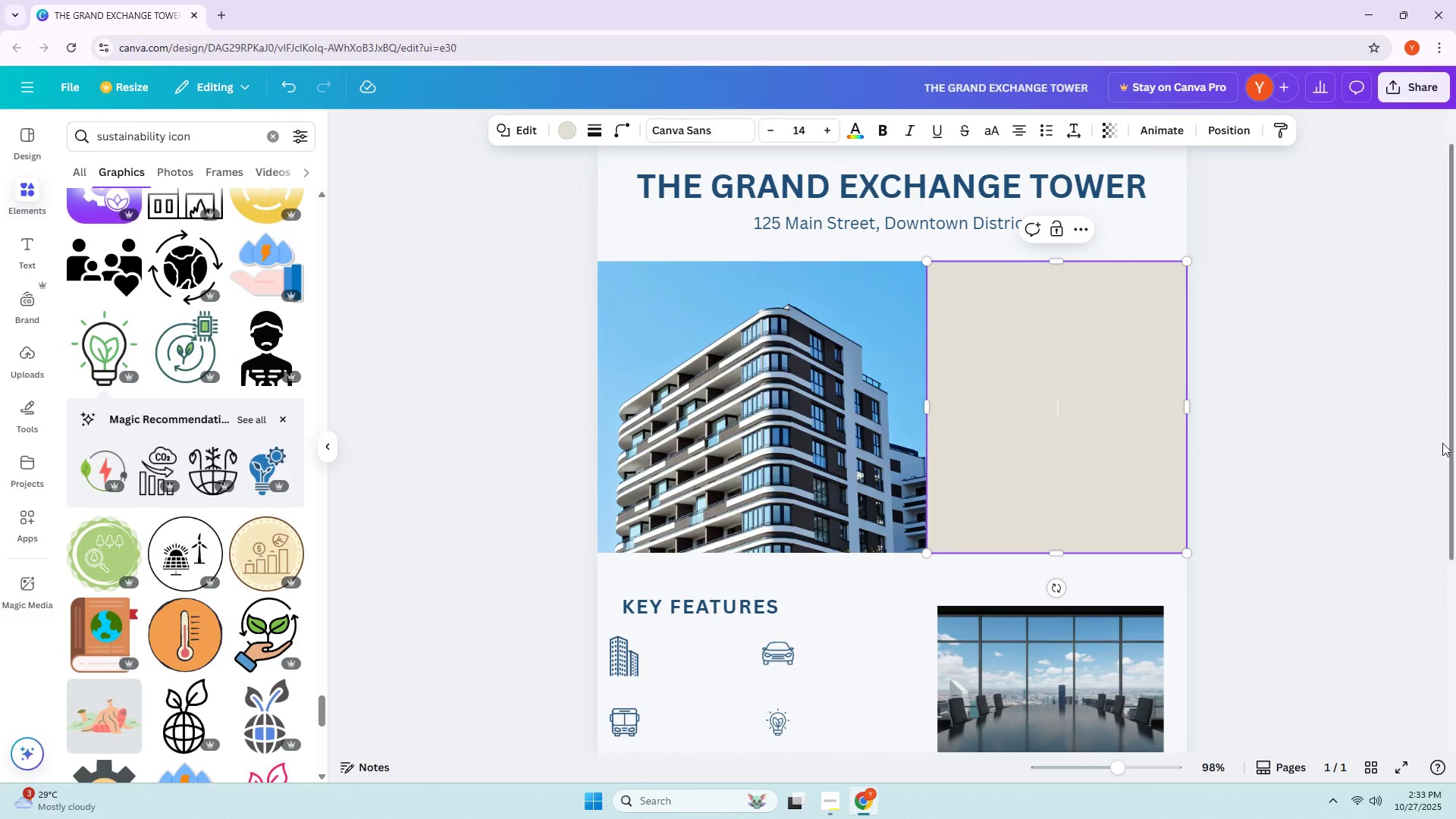 
left_click([1329, 412])
 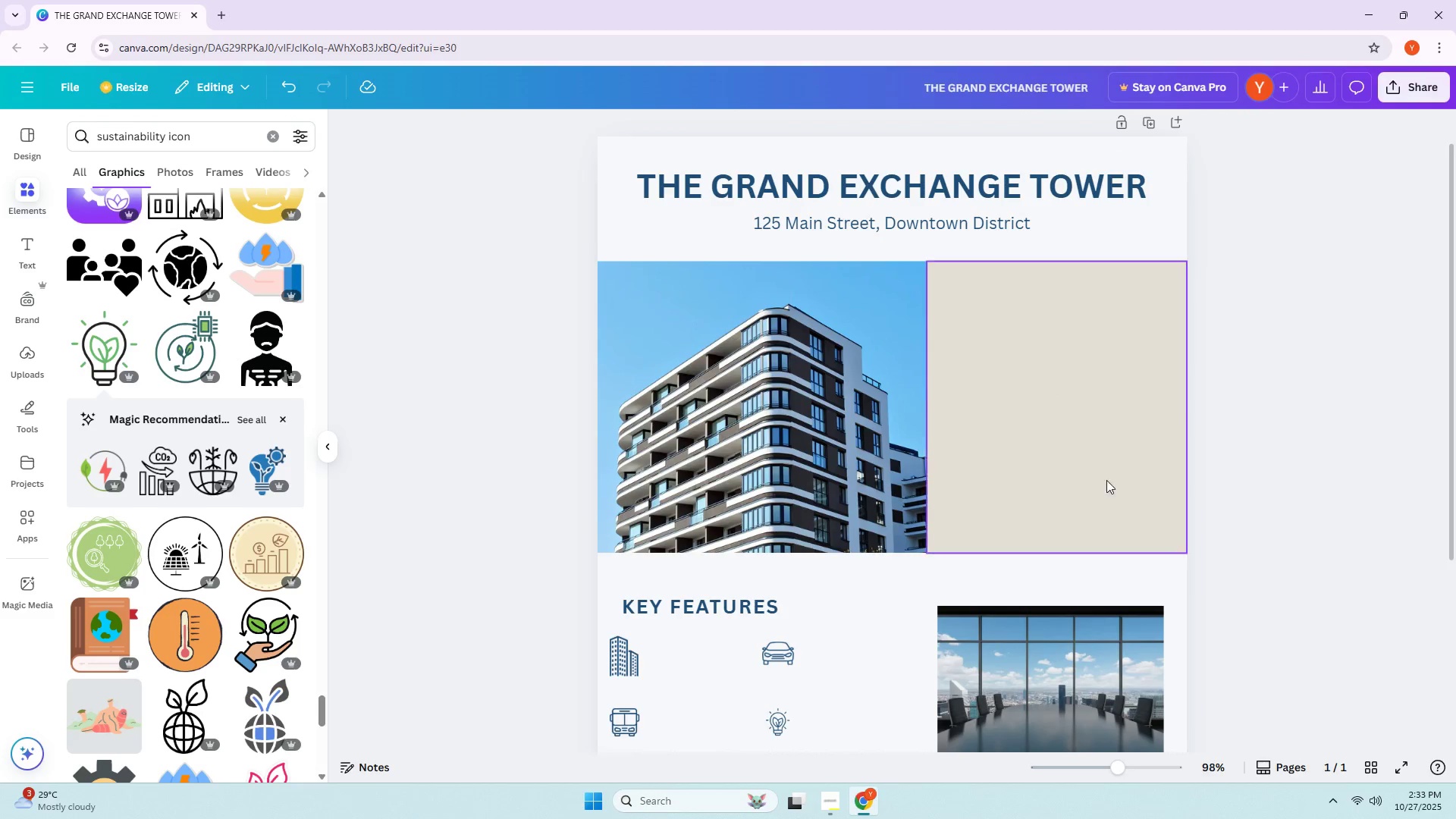 
left_click([1076, 479])
 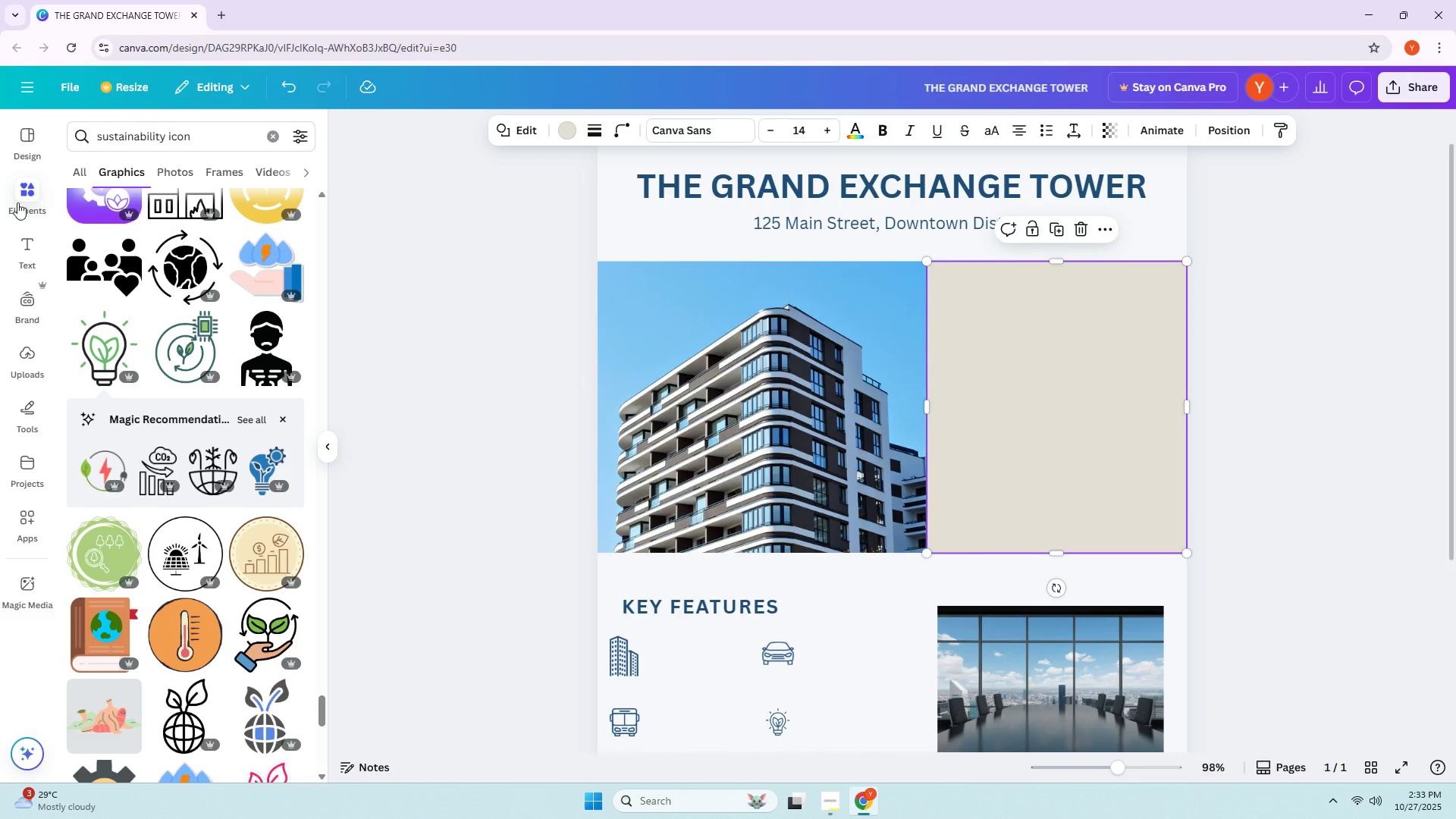 
left_click([31, 235])
 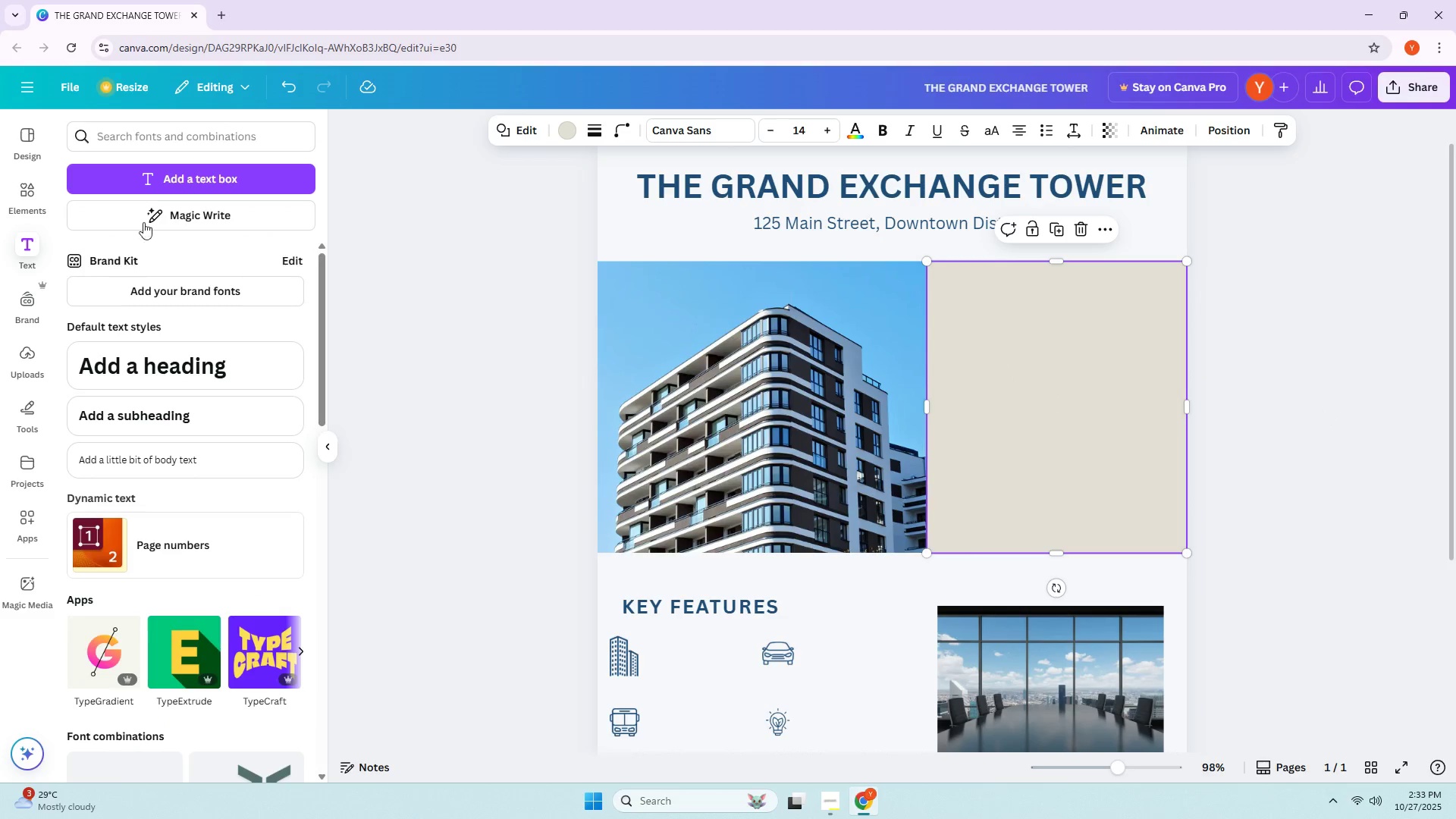 
left_click([162, 187])
 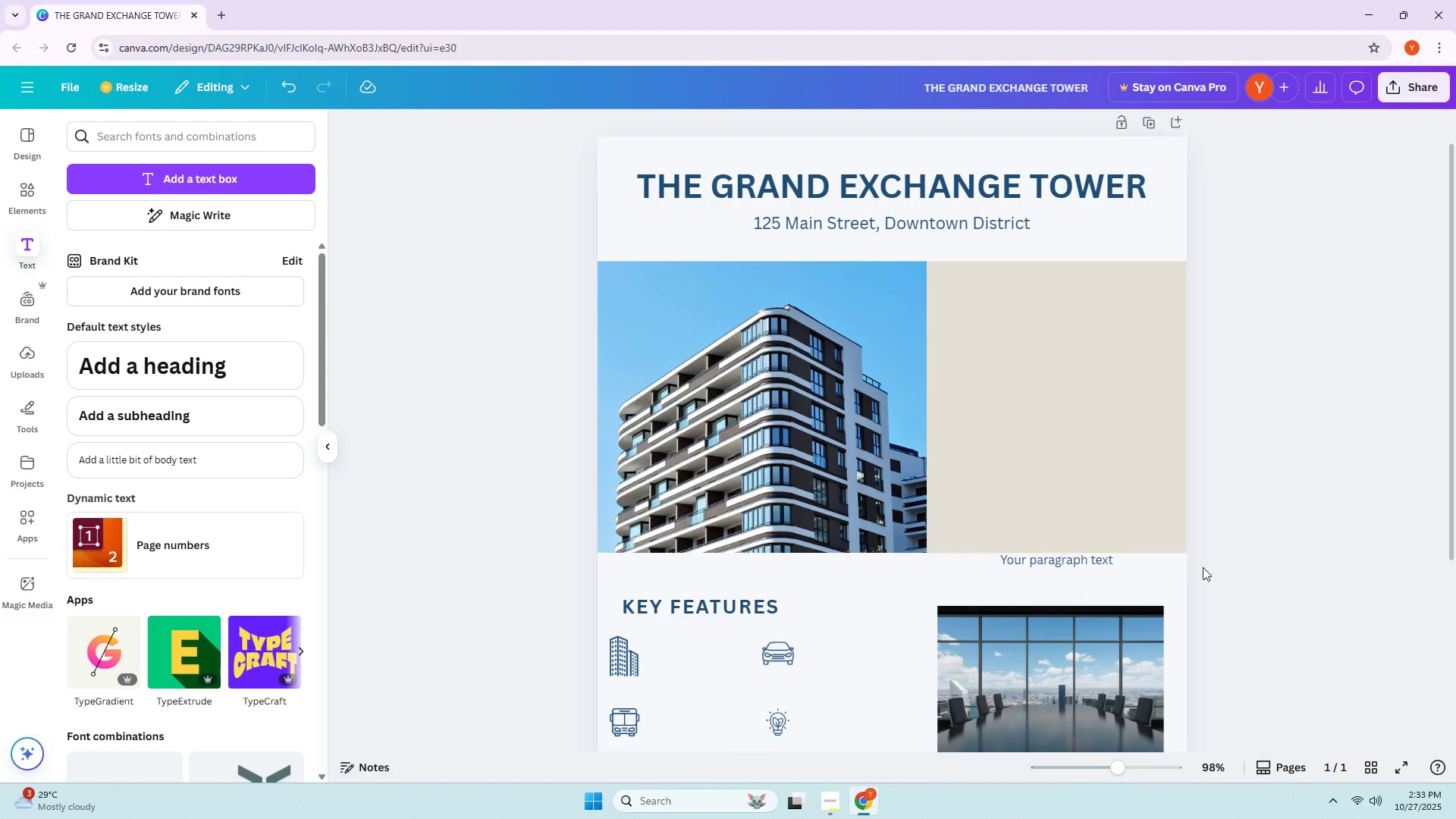 
left_click_drag(start_coordinate=[1129, 551], to_coordinate=[1090, 421])
 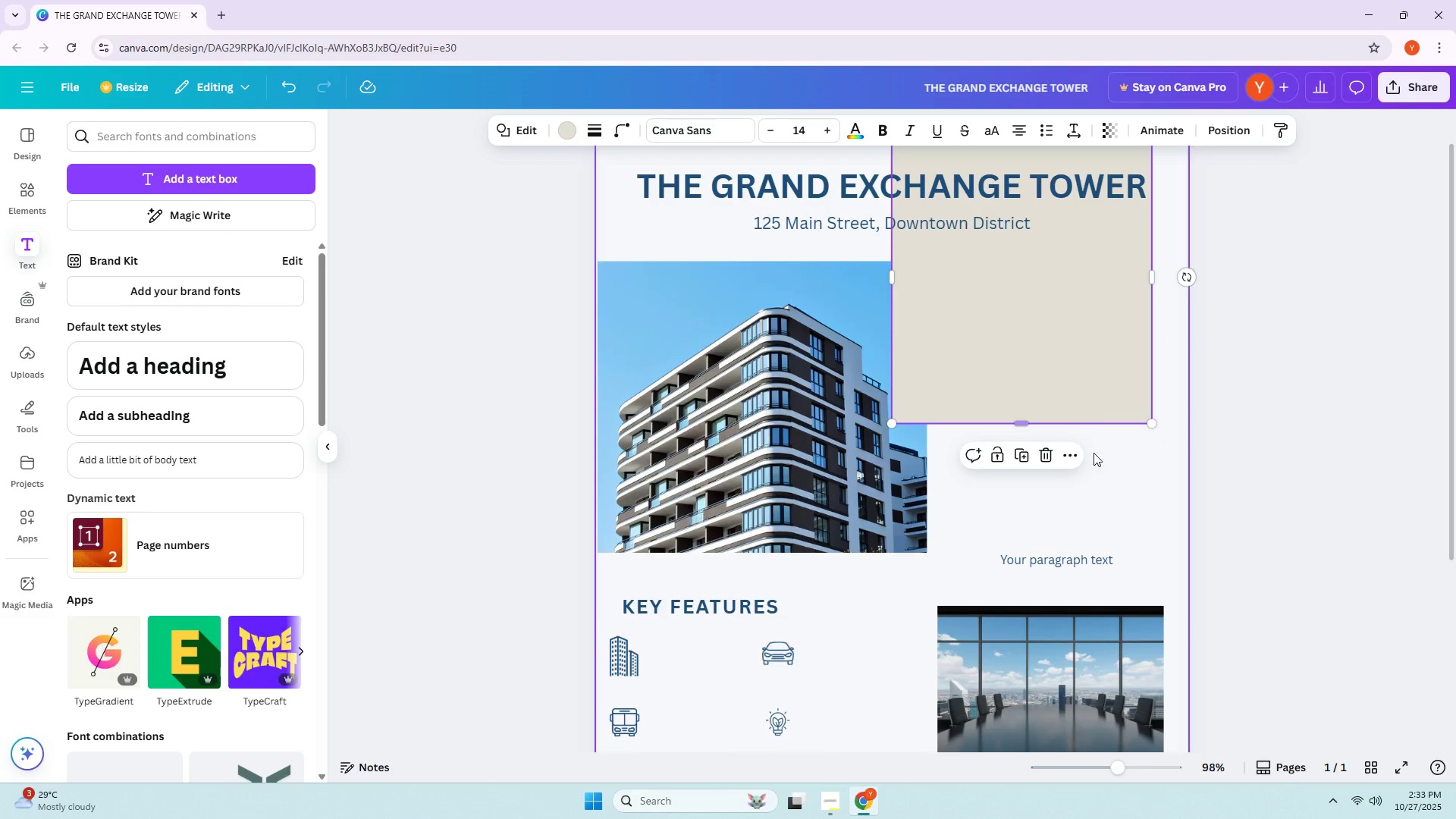 
key(Control+ControlLeft)
 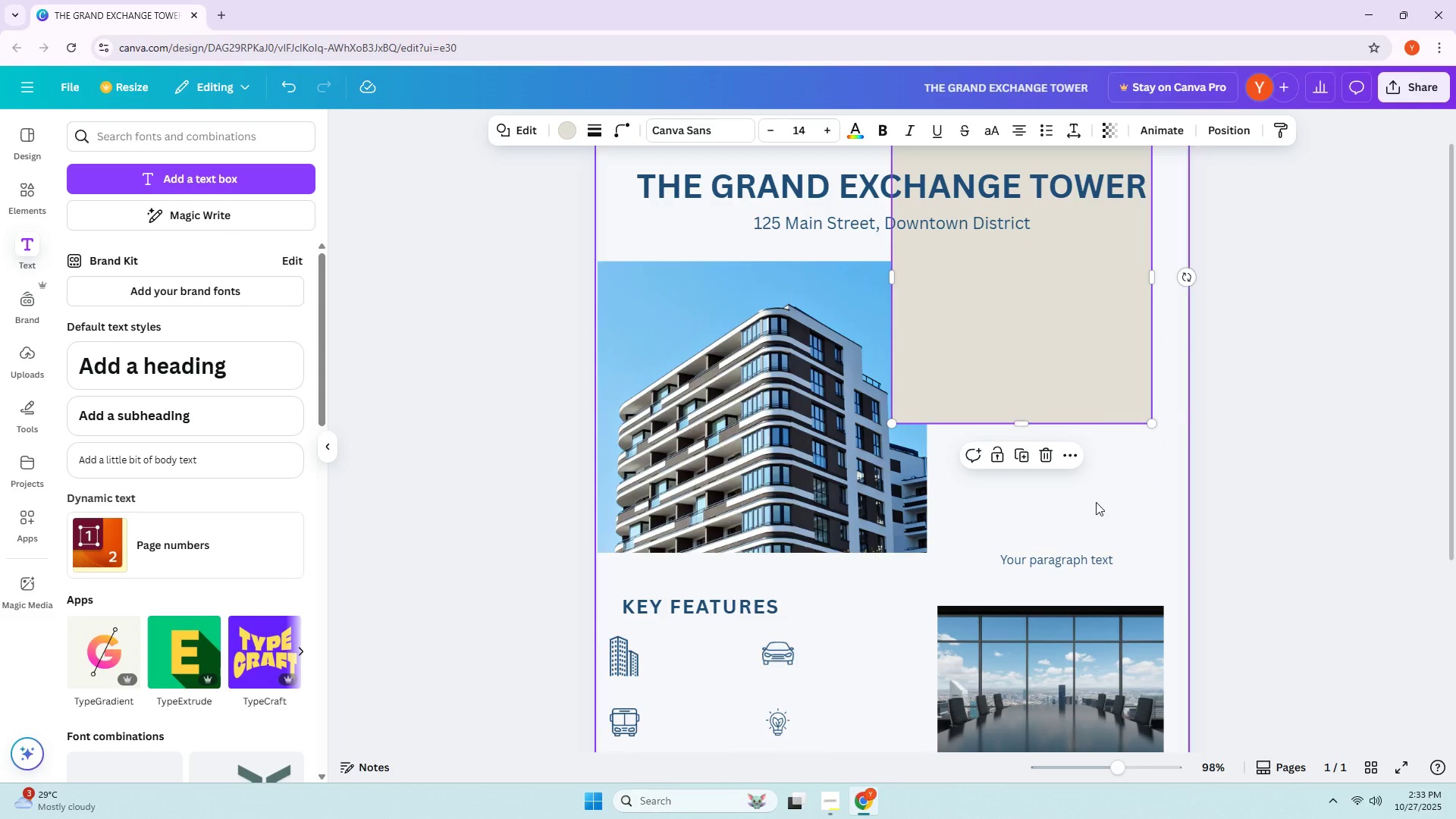 
key(Control+Z)
 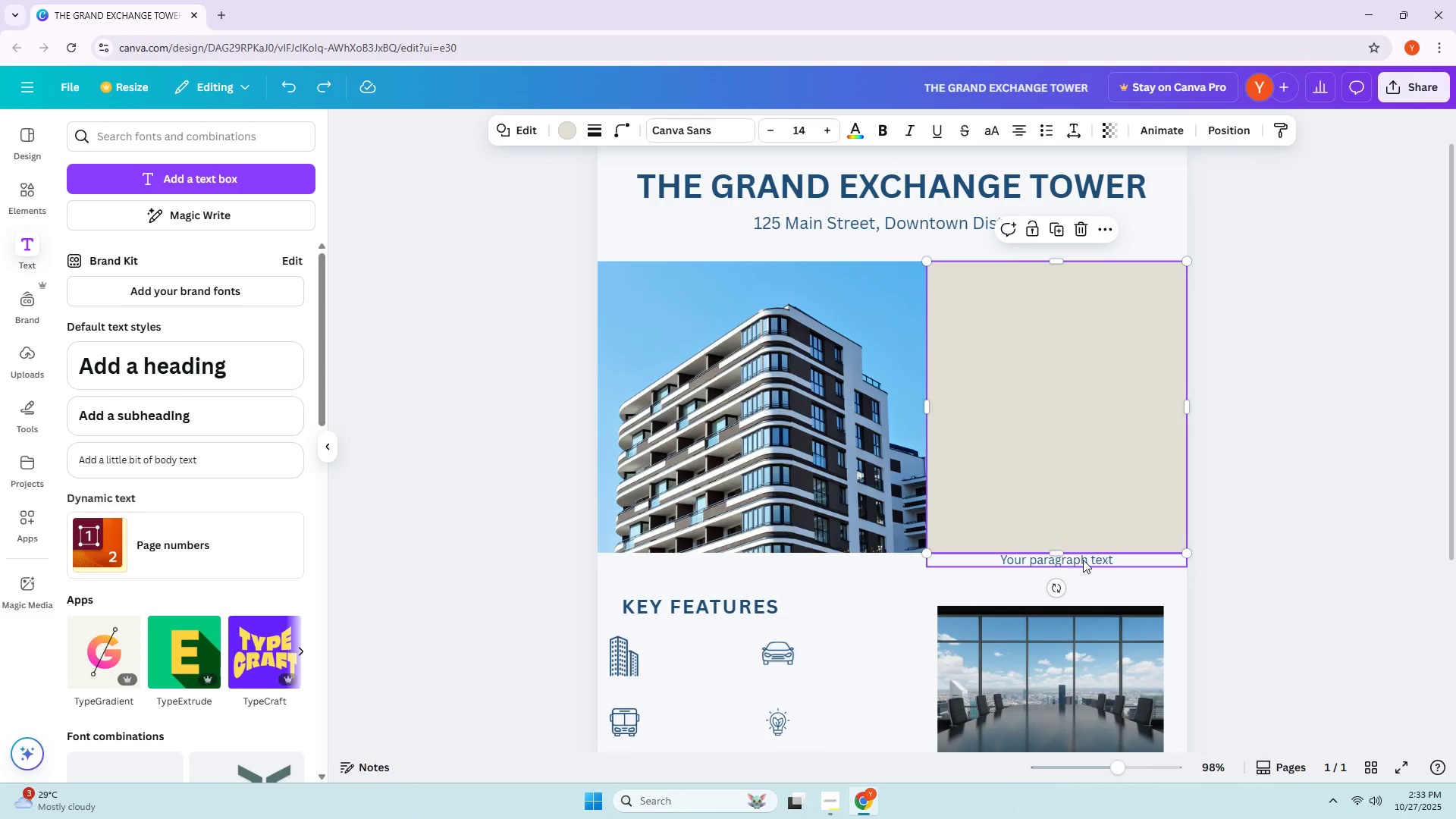 
left_click_drag(start_coordinate=[1078, 562], to_coordinate=[1072, 325])
 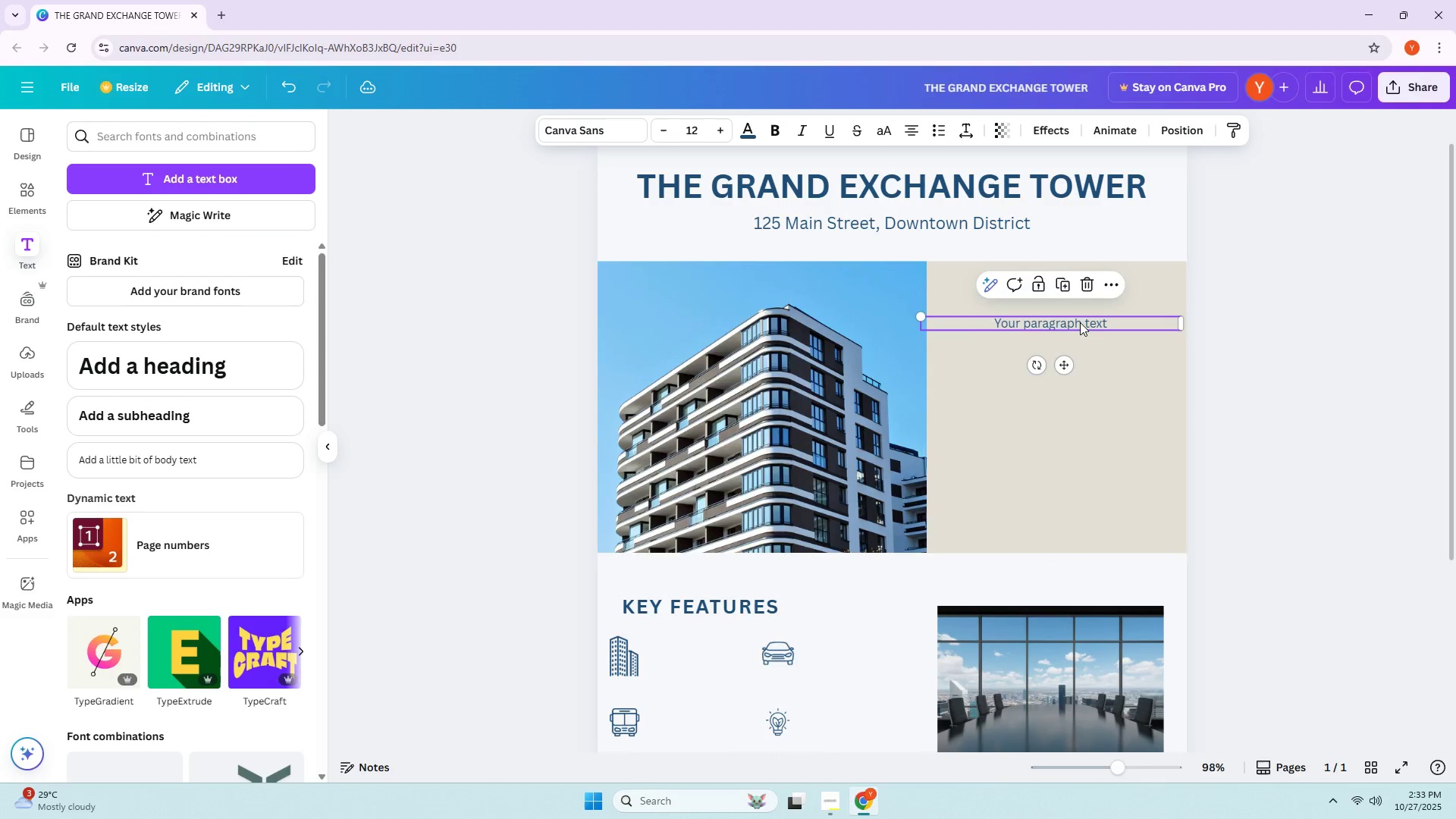 
left_click([1080, 322])
 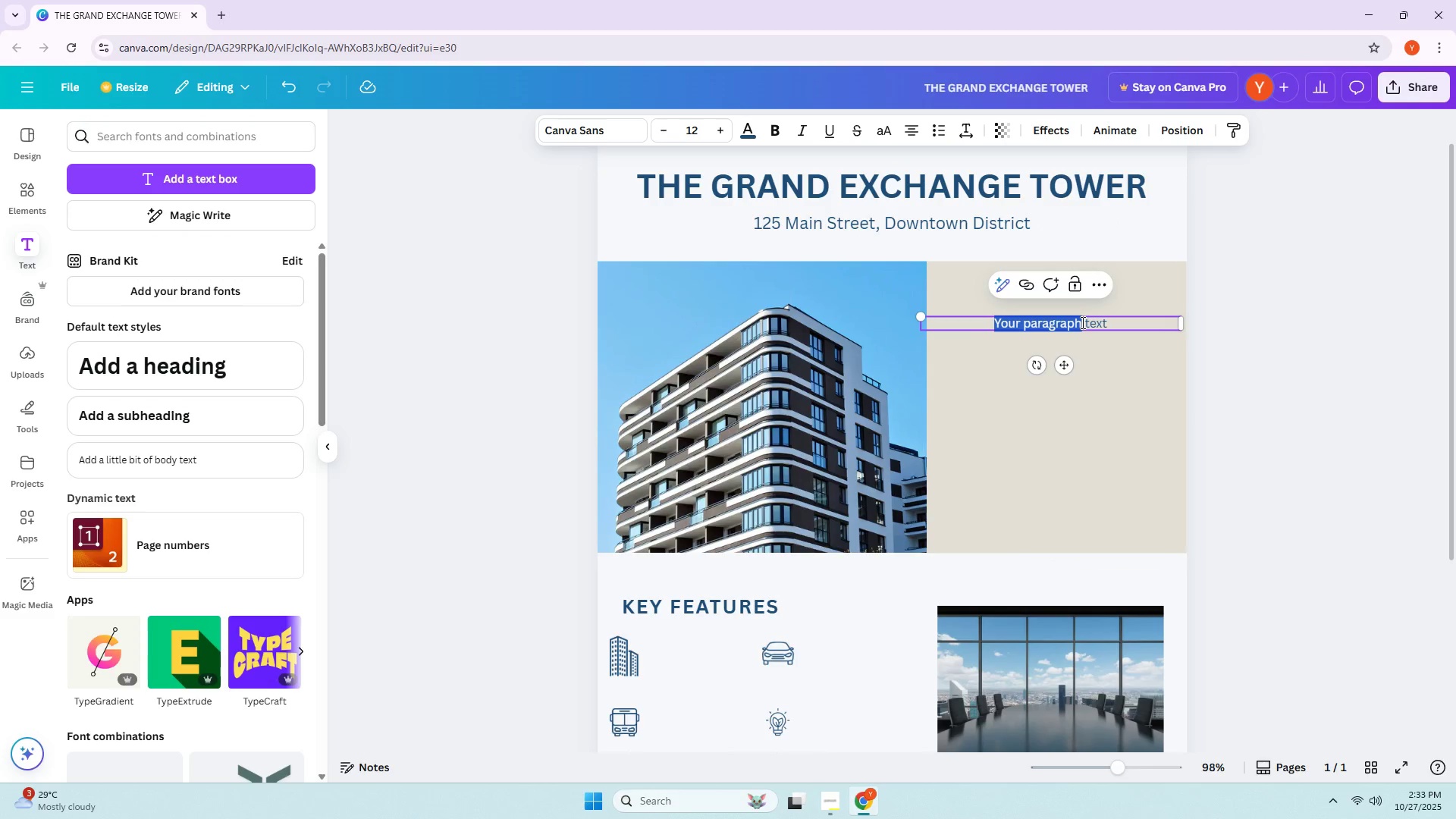 
triple_click([1082, 322])
 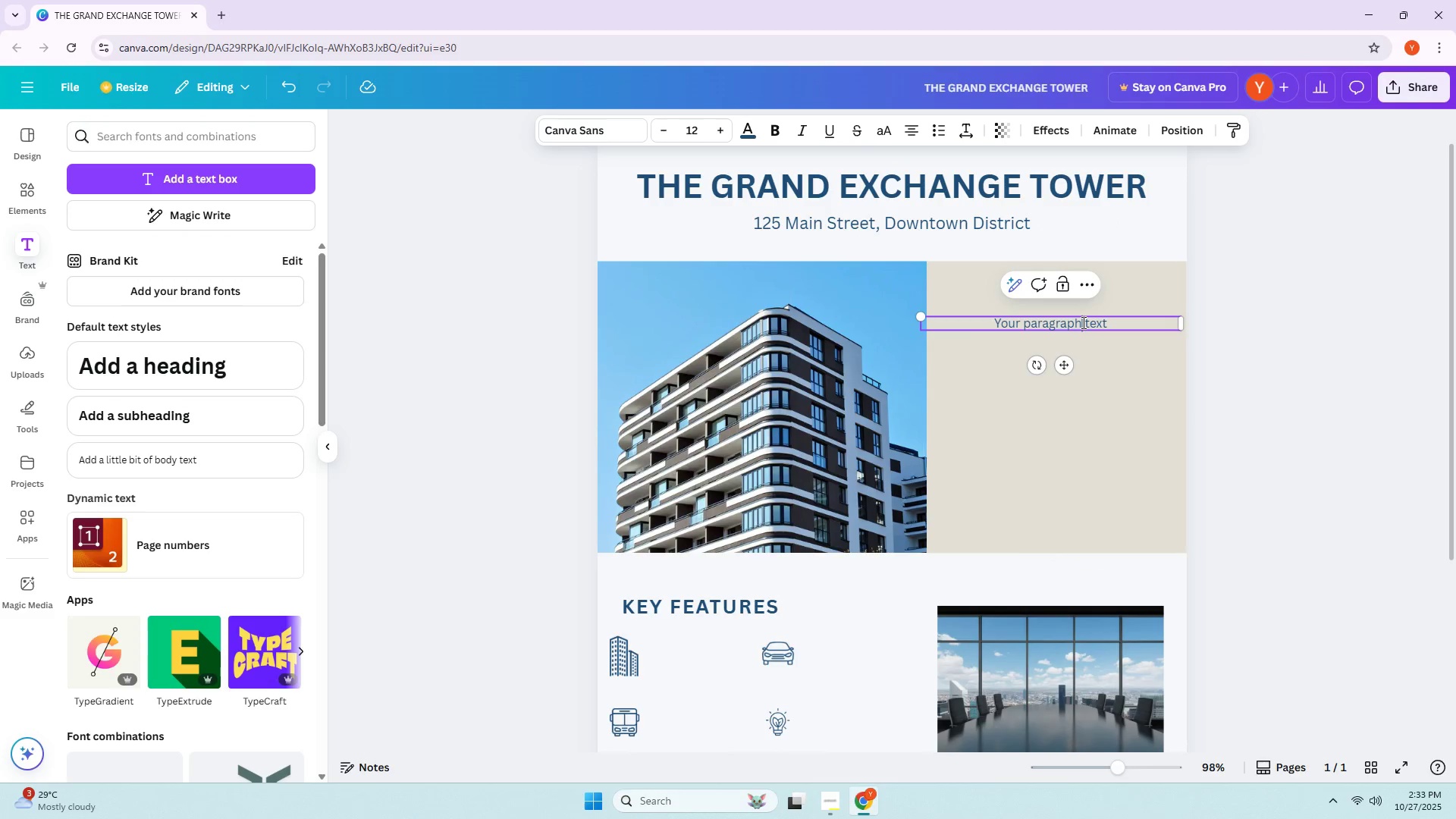 
triple_click([1082, 322])
 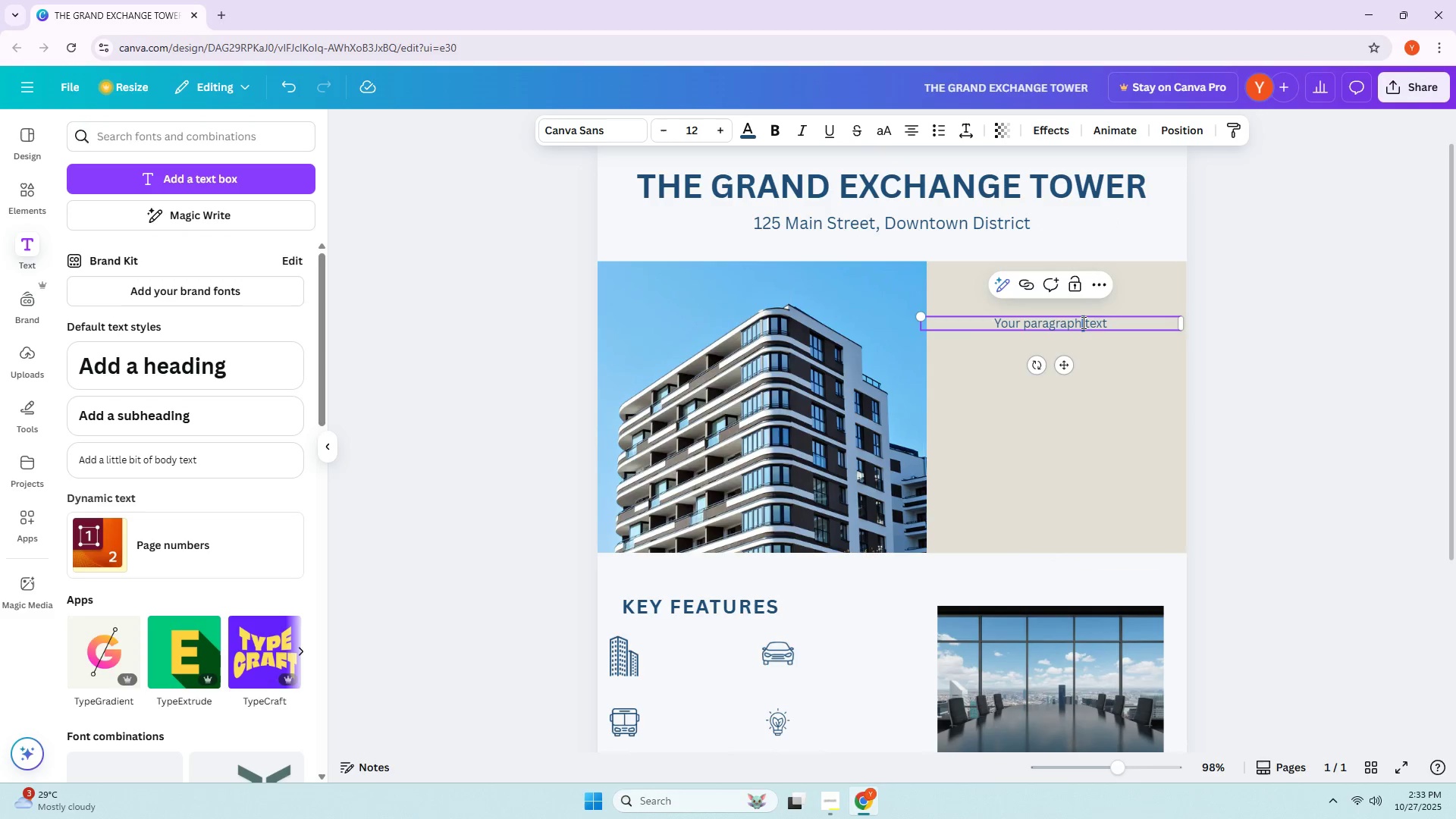 
key(Control+ControlLeft)
 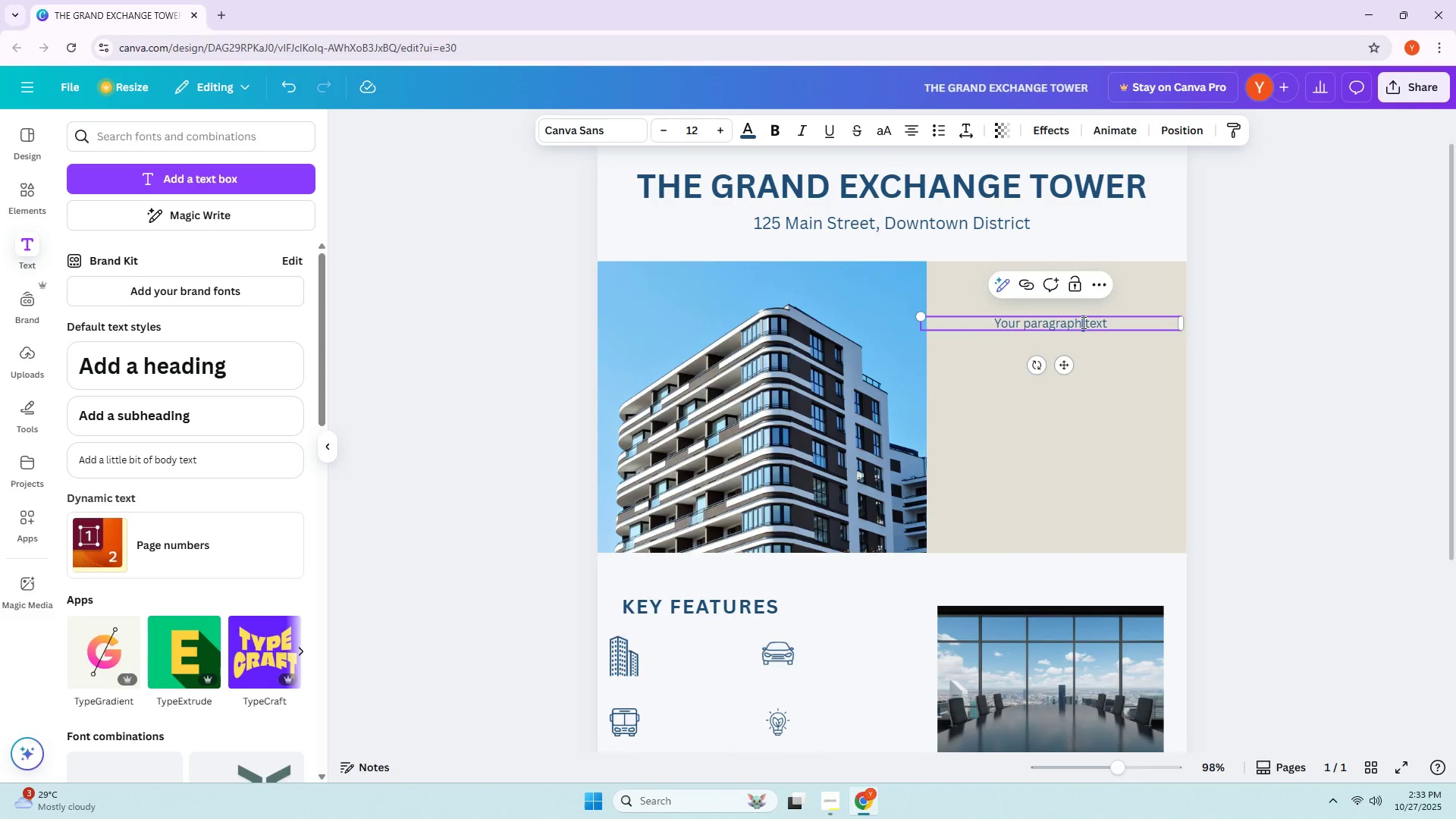 
key(Control+A)
 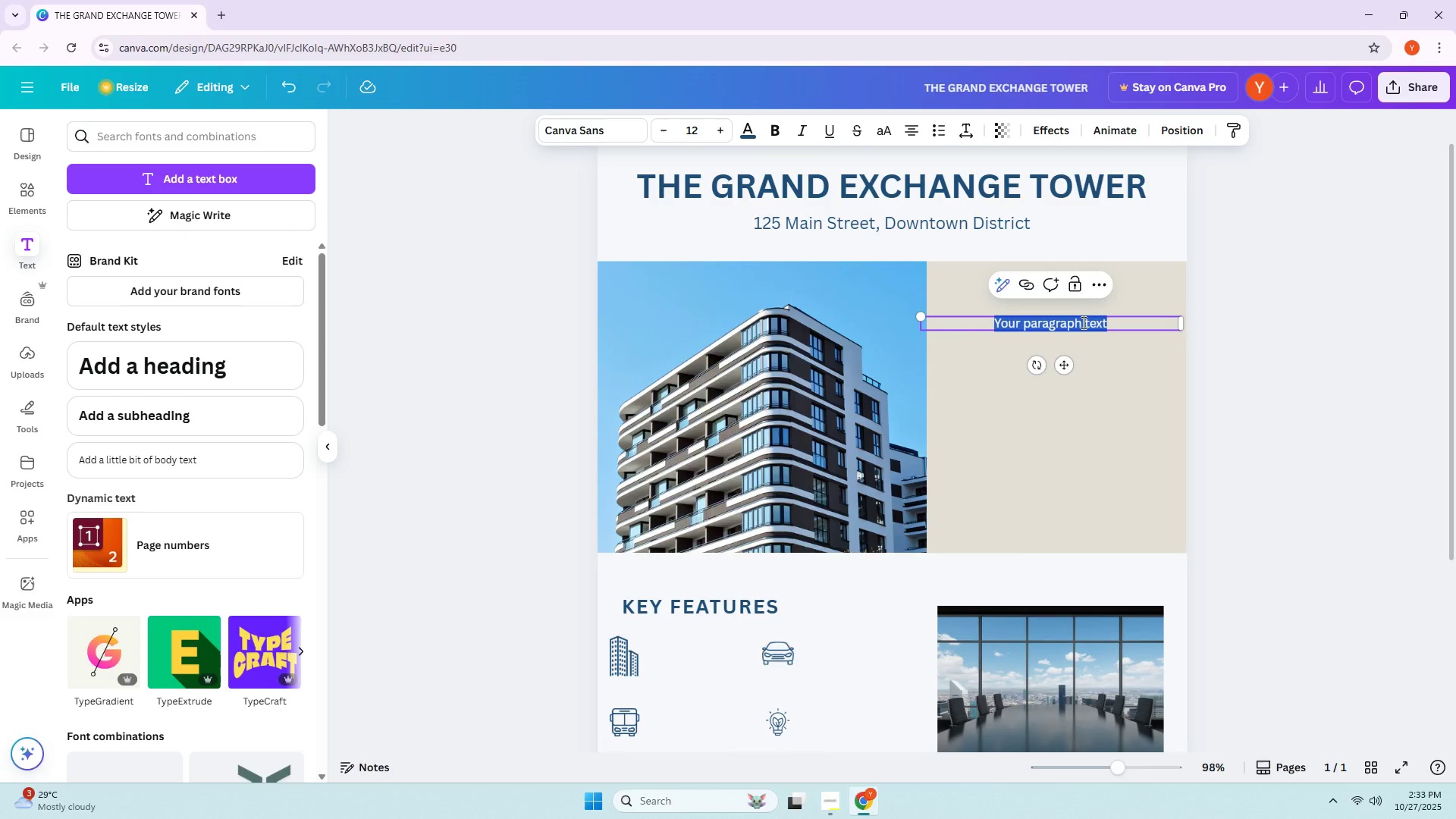 
type(INVESMENT HIGHLIGHTS)
 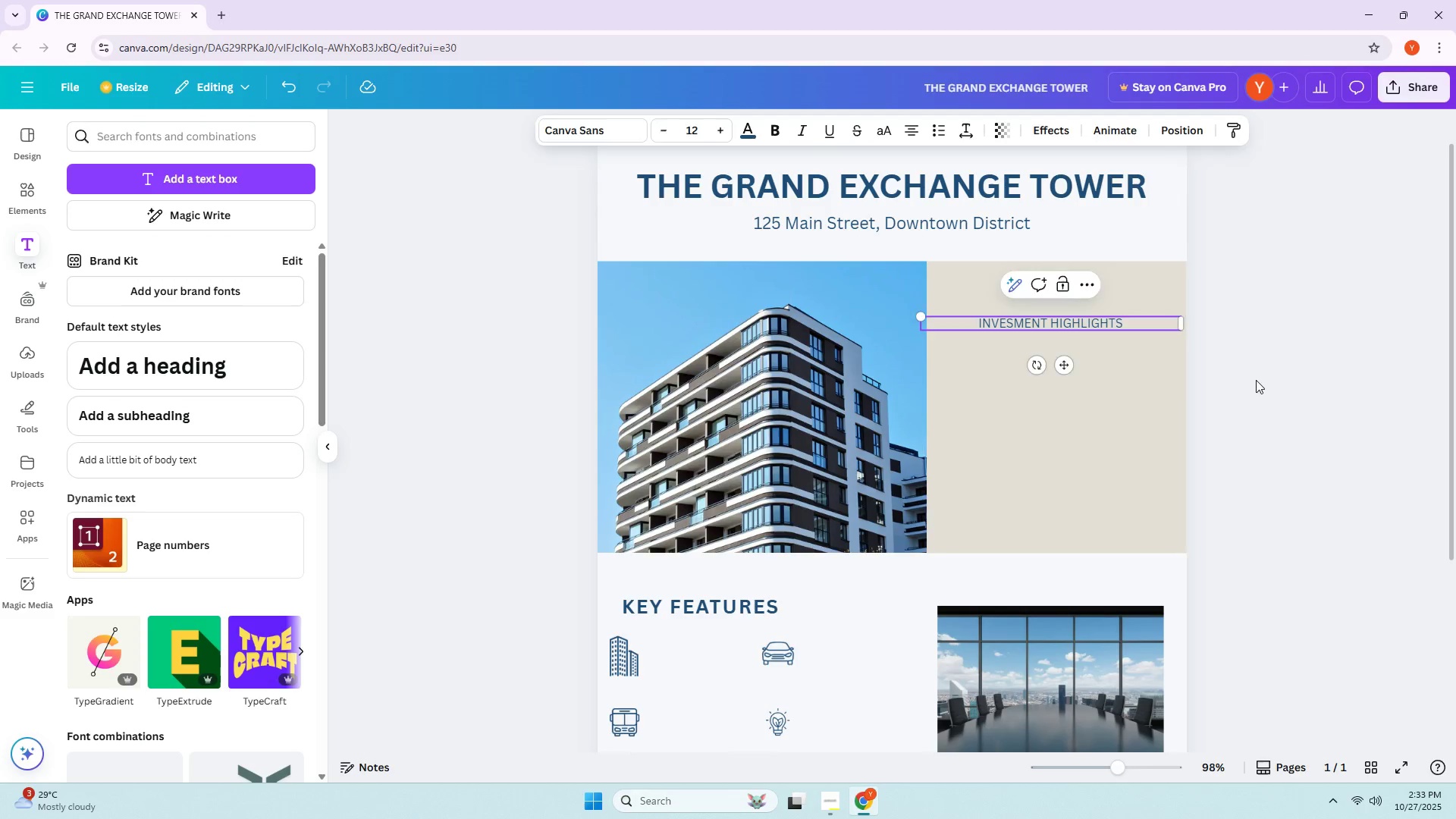 
left_click_drag(start_coordinate=[1081, 330], to_coordinate=[1085, 306])
 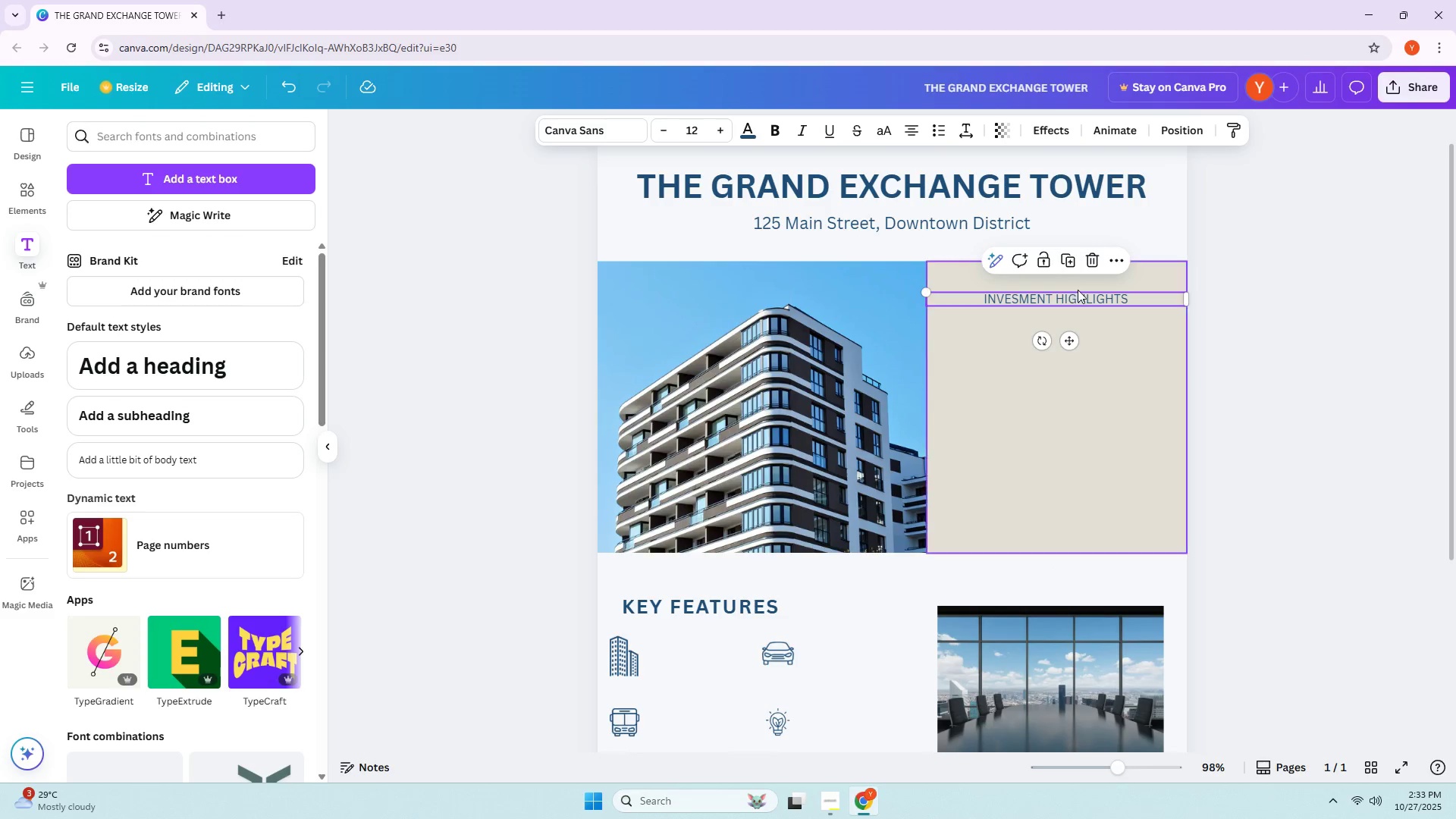 
left_click([1235, 325])
 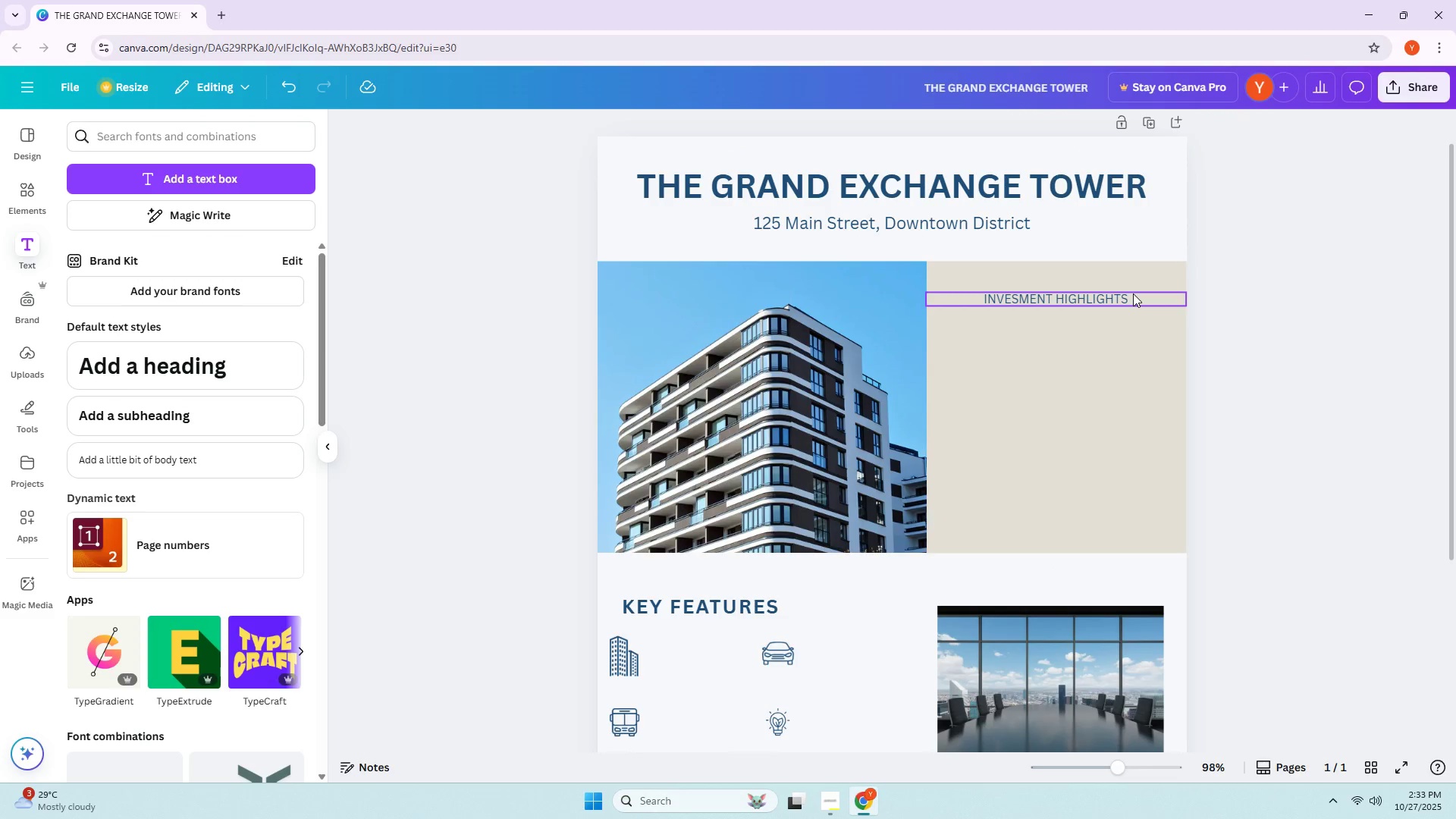 
double_click([1133, 293])
 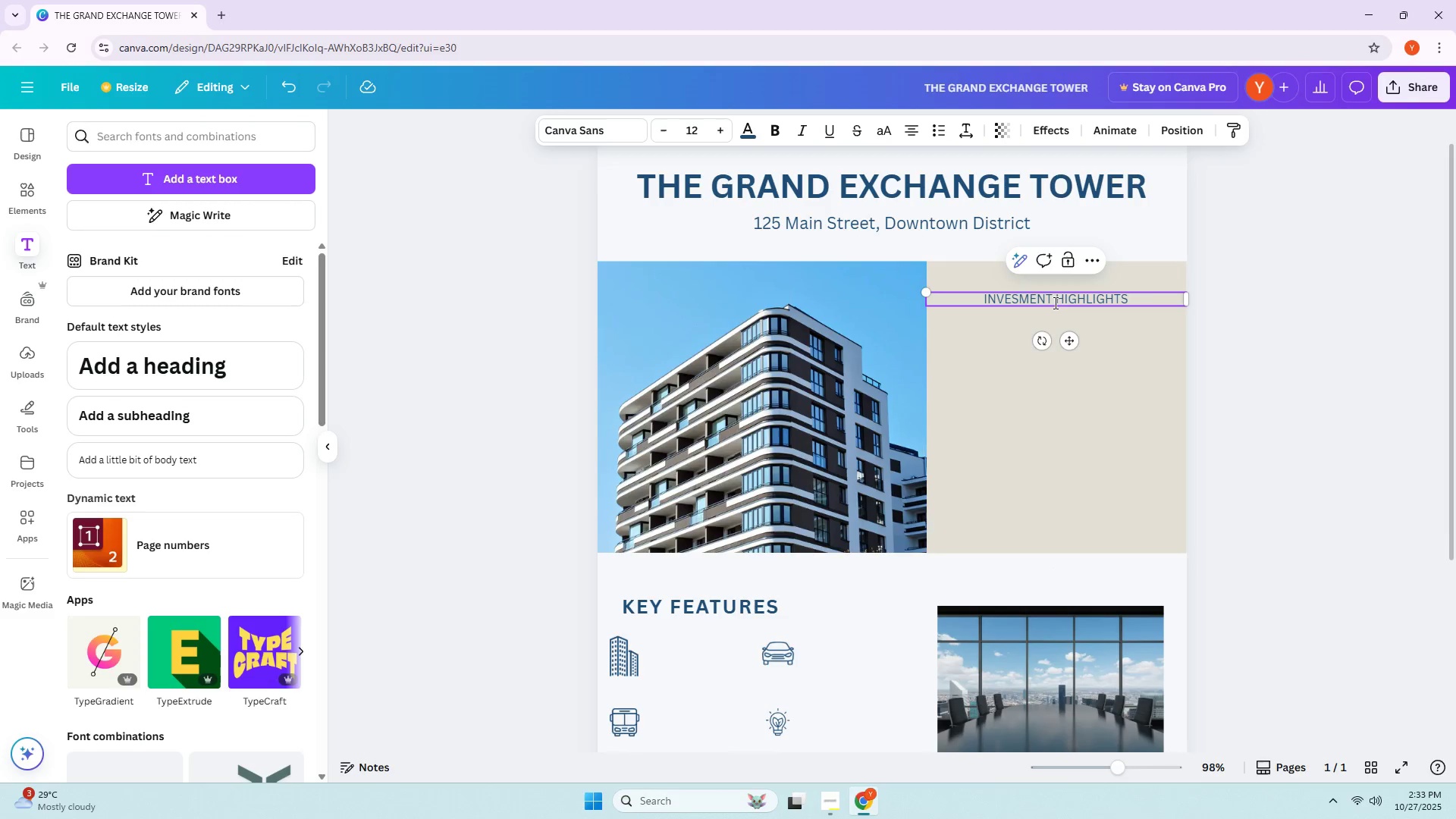 
left_click([1055, 301])
 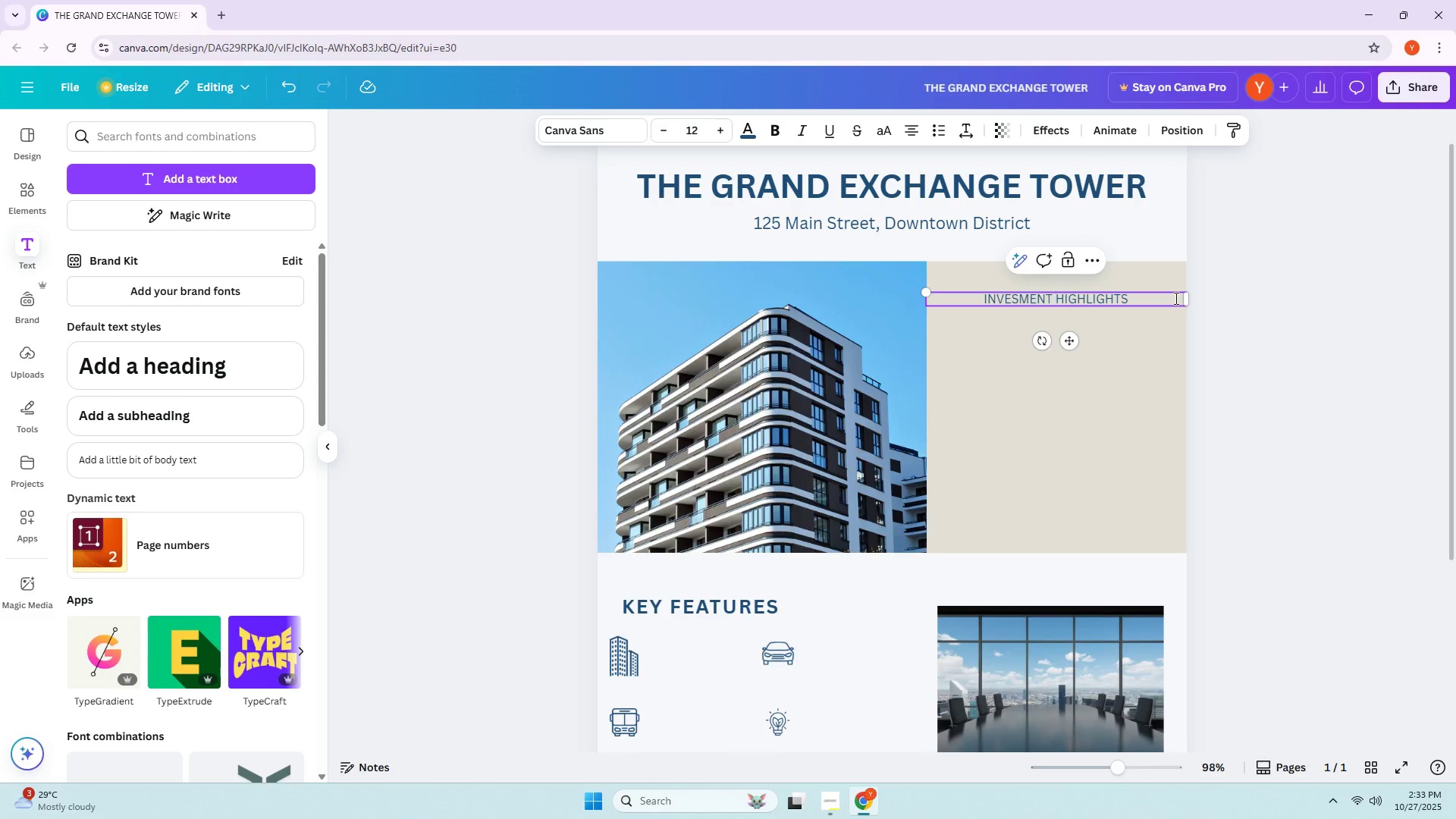 
key(Enter)
 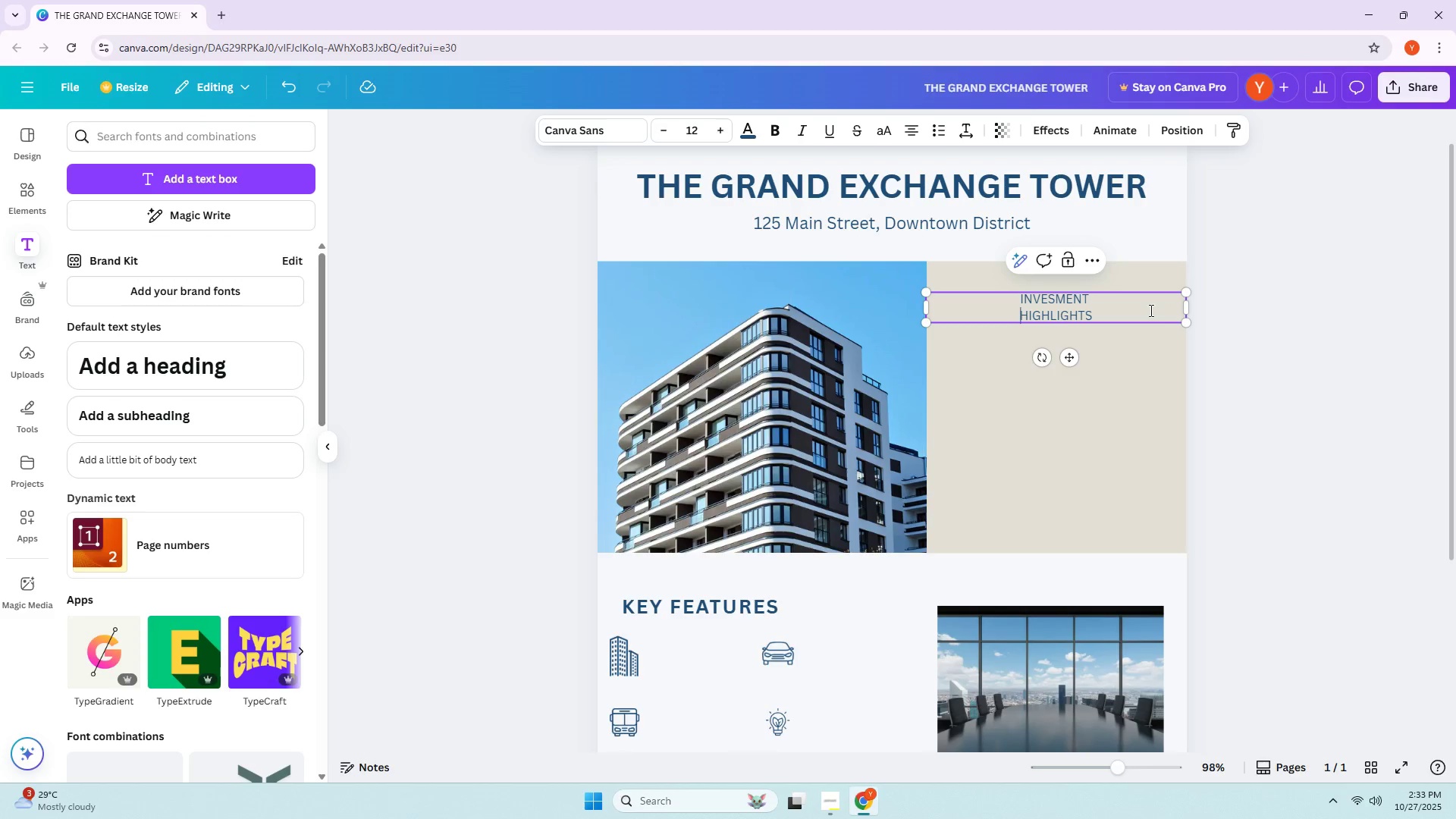 
left_click_drag(start_coordinate=[1121, 312], to_coordinate=[1007, 290])
 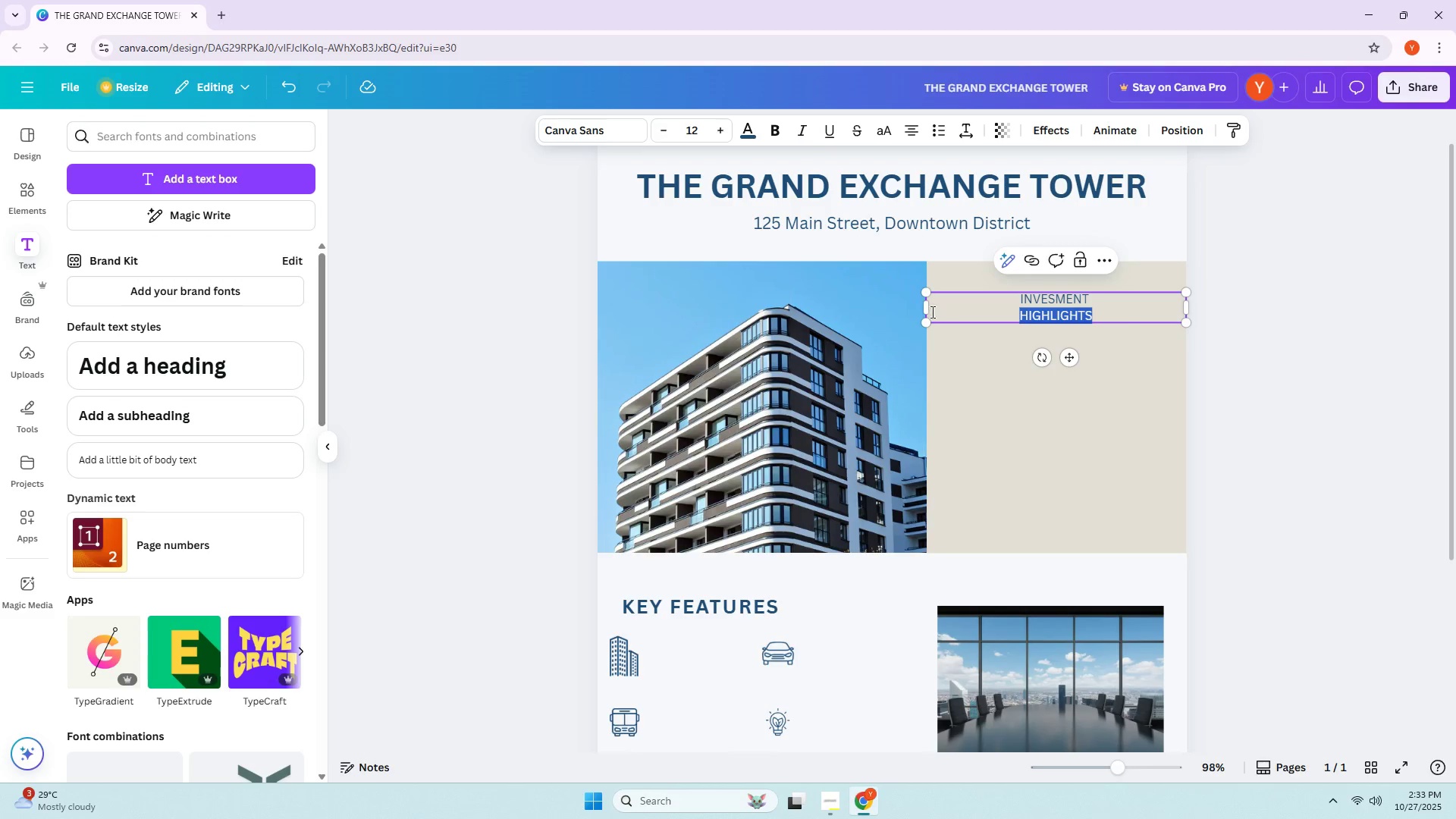 
left_click_drag(start_coordinate=[924, 309], to_coordinate=[1083, 312])
 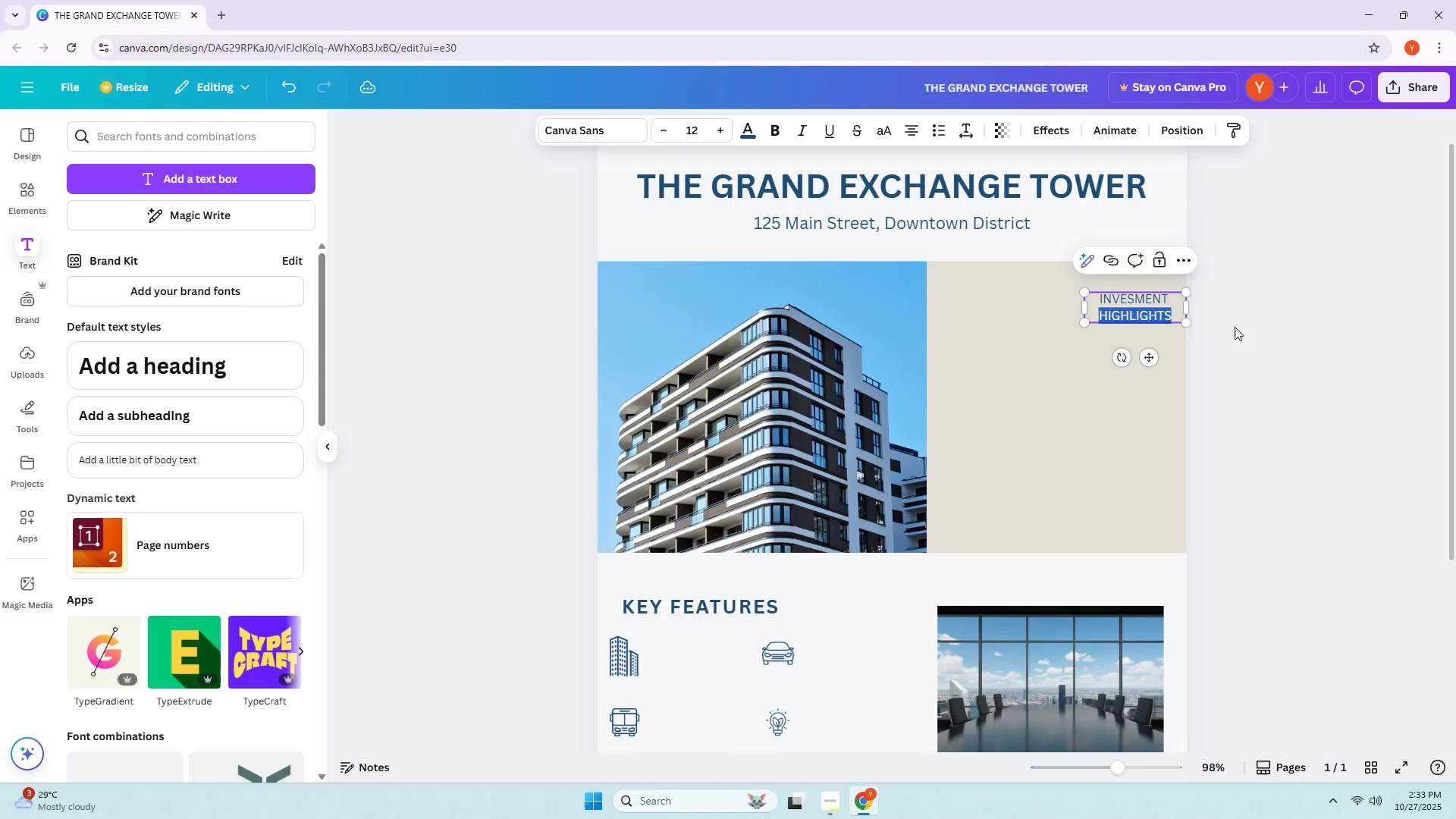 
left_click([1241, 331])
 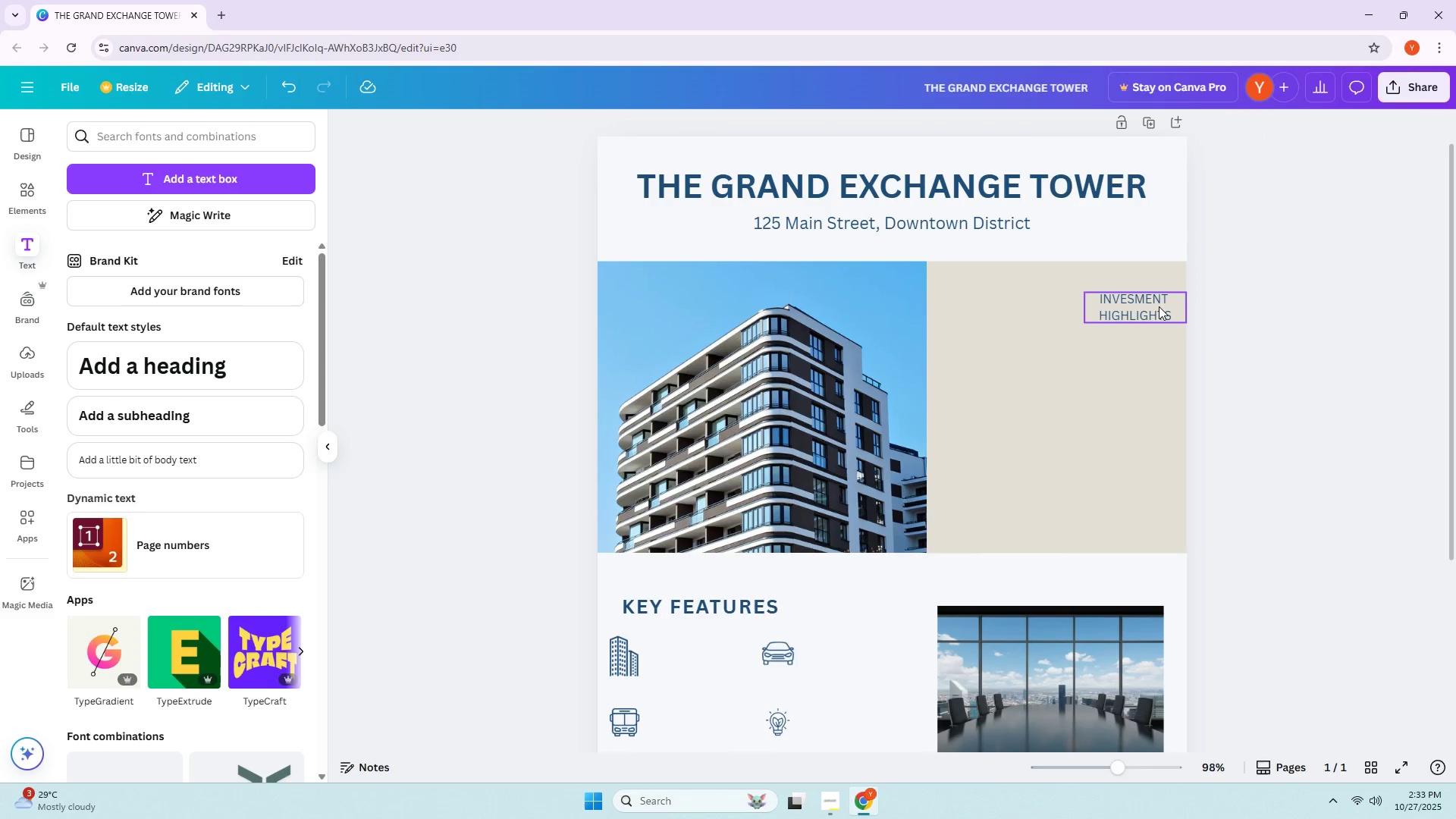 
left_click_drag(start_coordinate=[1154, 306], to_coordinate=[1122, 327])
 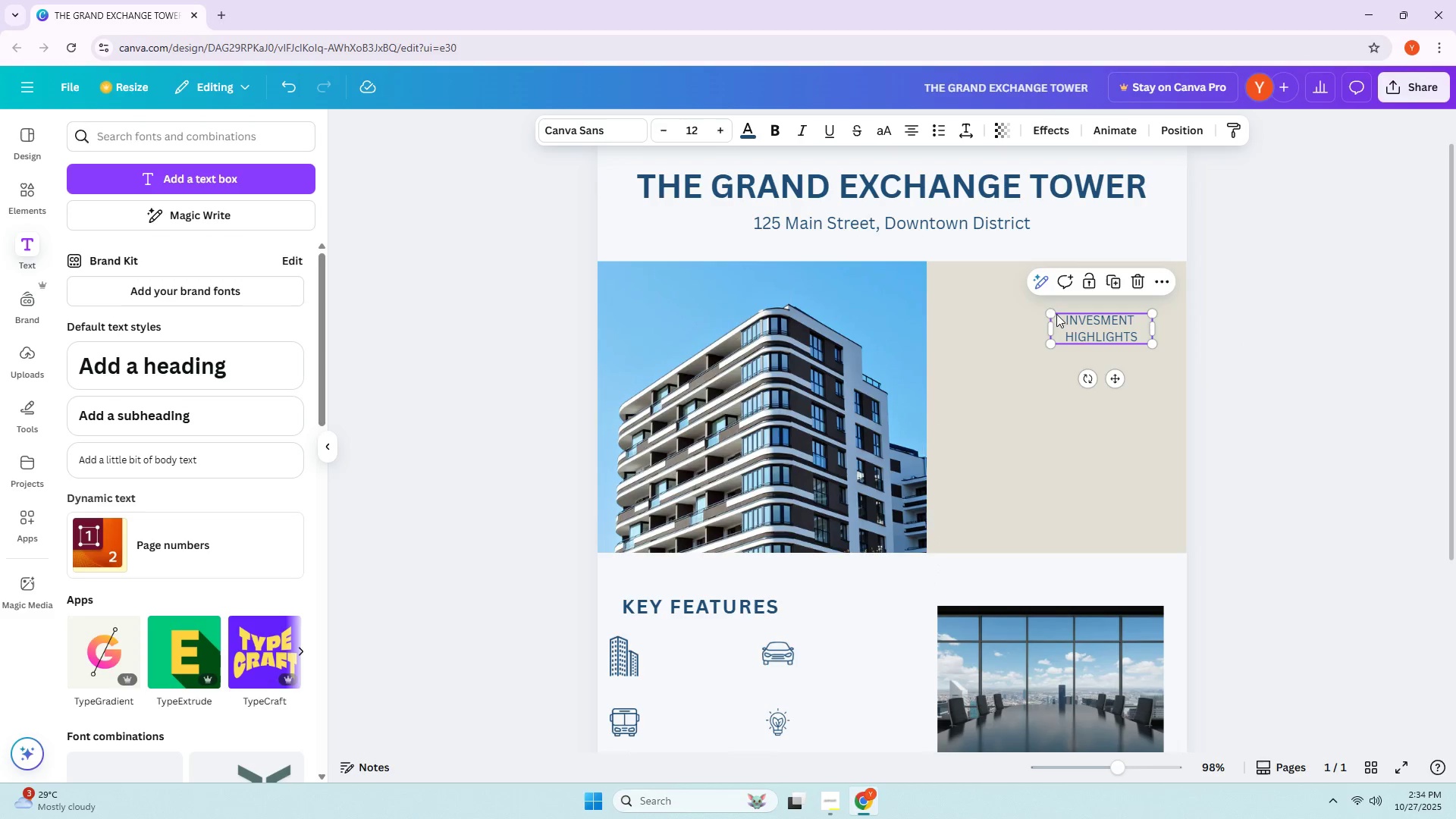 
left_click_drag(start_coordinate=[1053, 313], to_coordinate=[954, 283])
 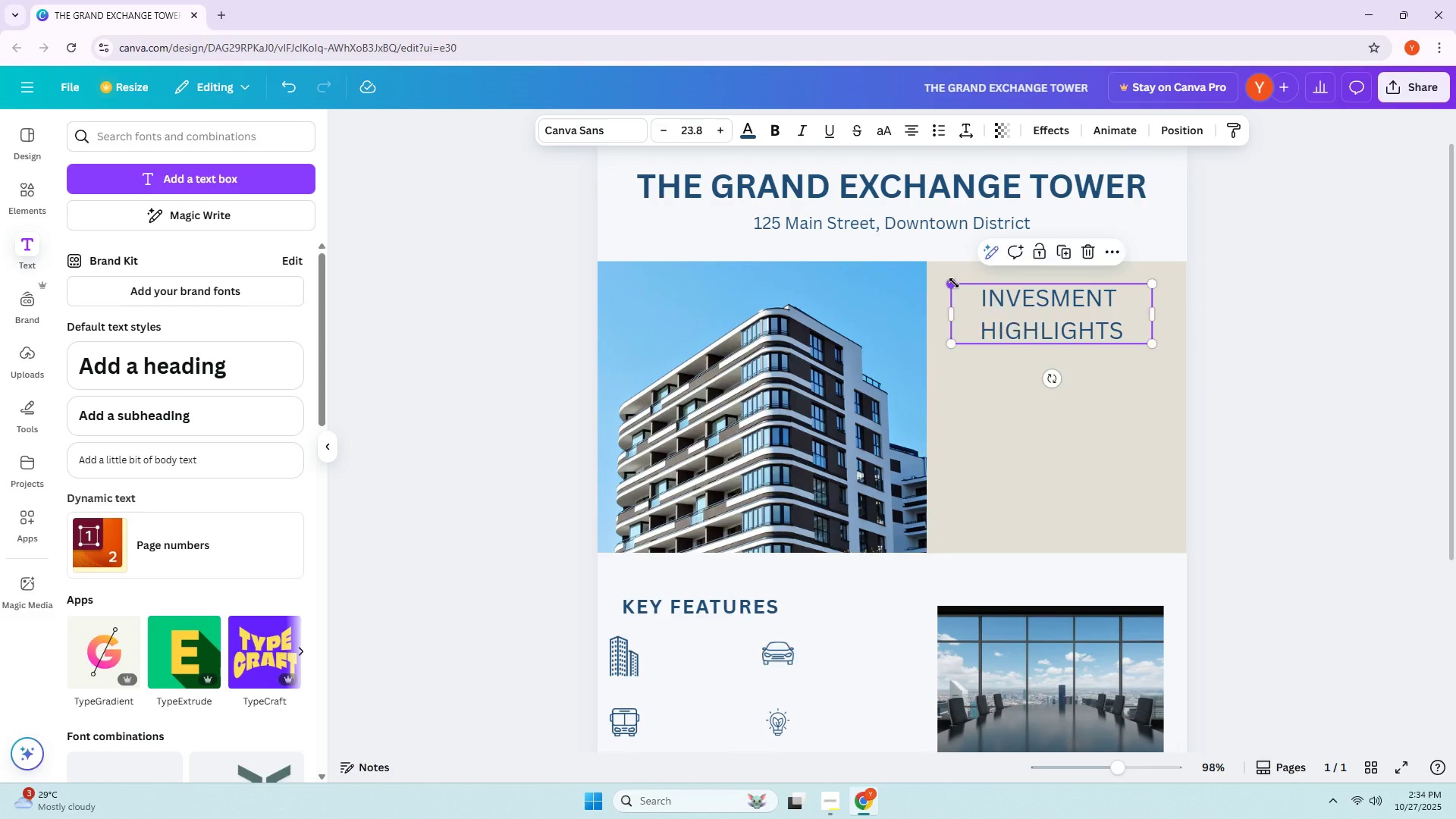 
left_click([954, 283])
 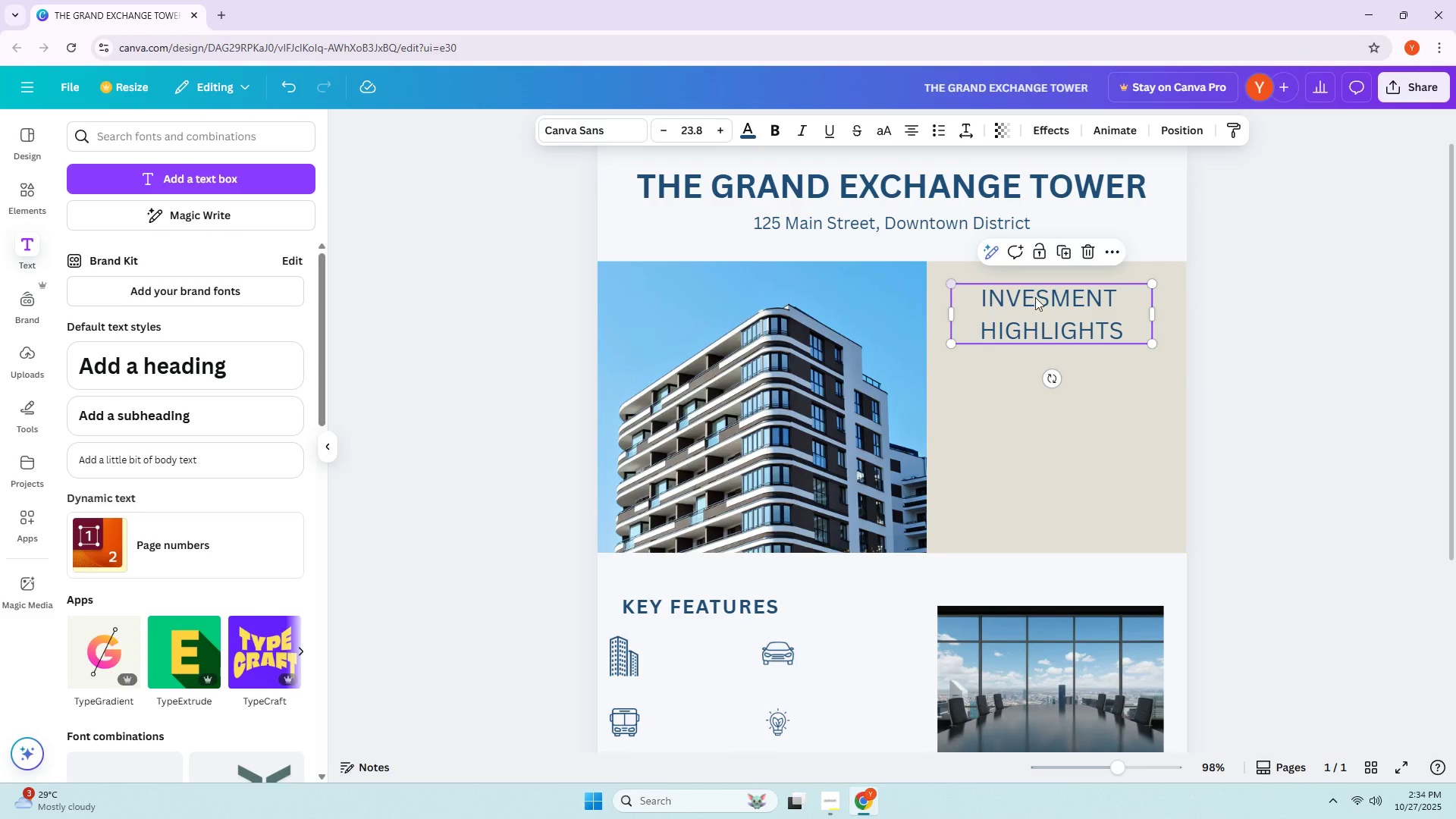 
left_click_drag(start_coordinate=[1043, 303], to_coordinate=[1040, 296])
 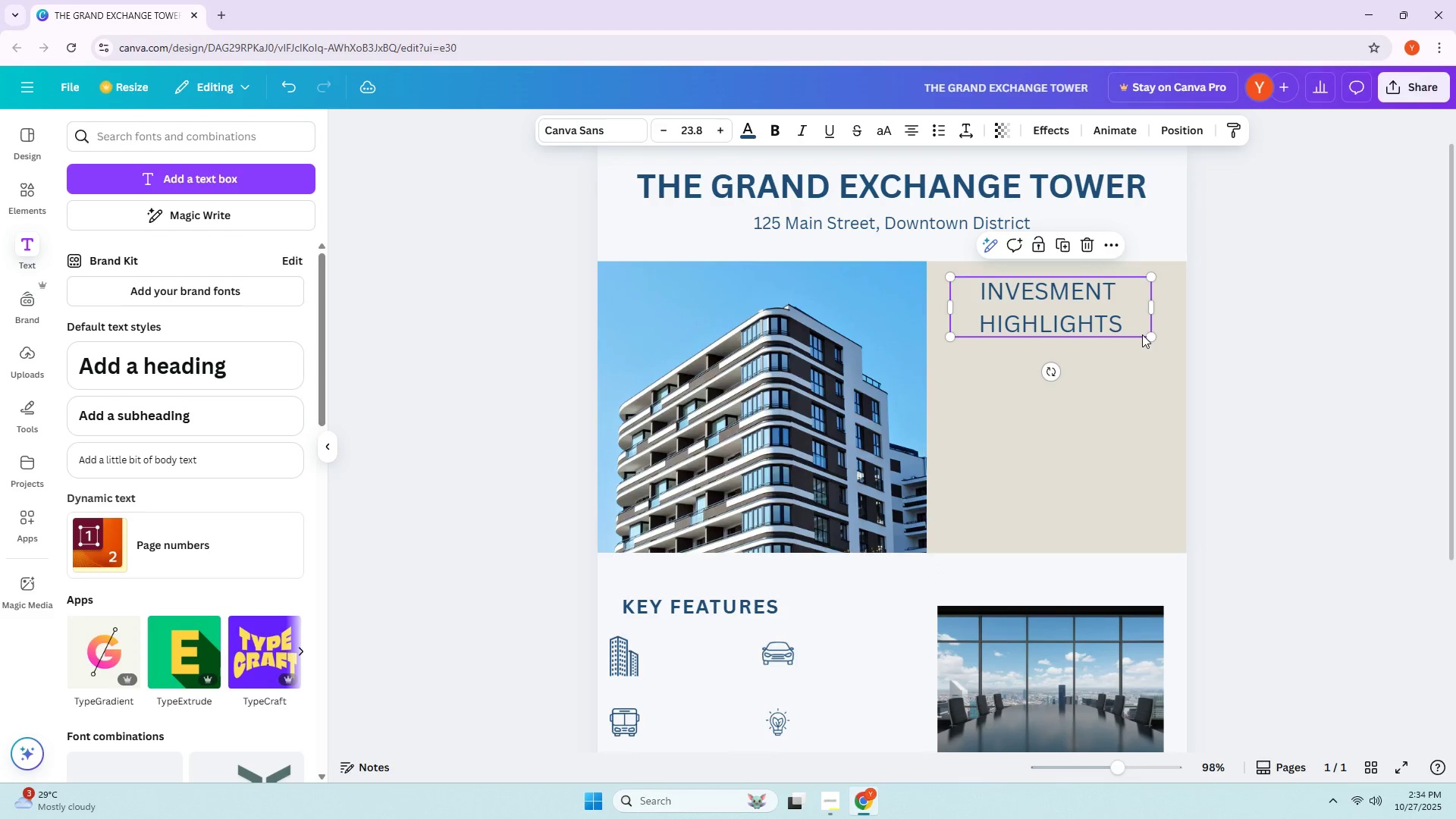 
left_click_drag(start_coordinate=[1153, 336], to_coordinate=[1163, 340])
 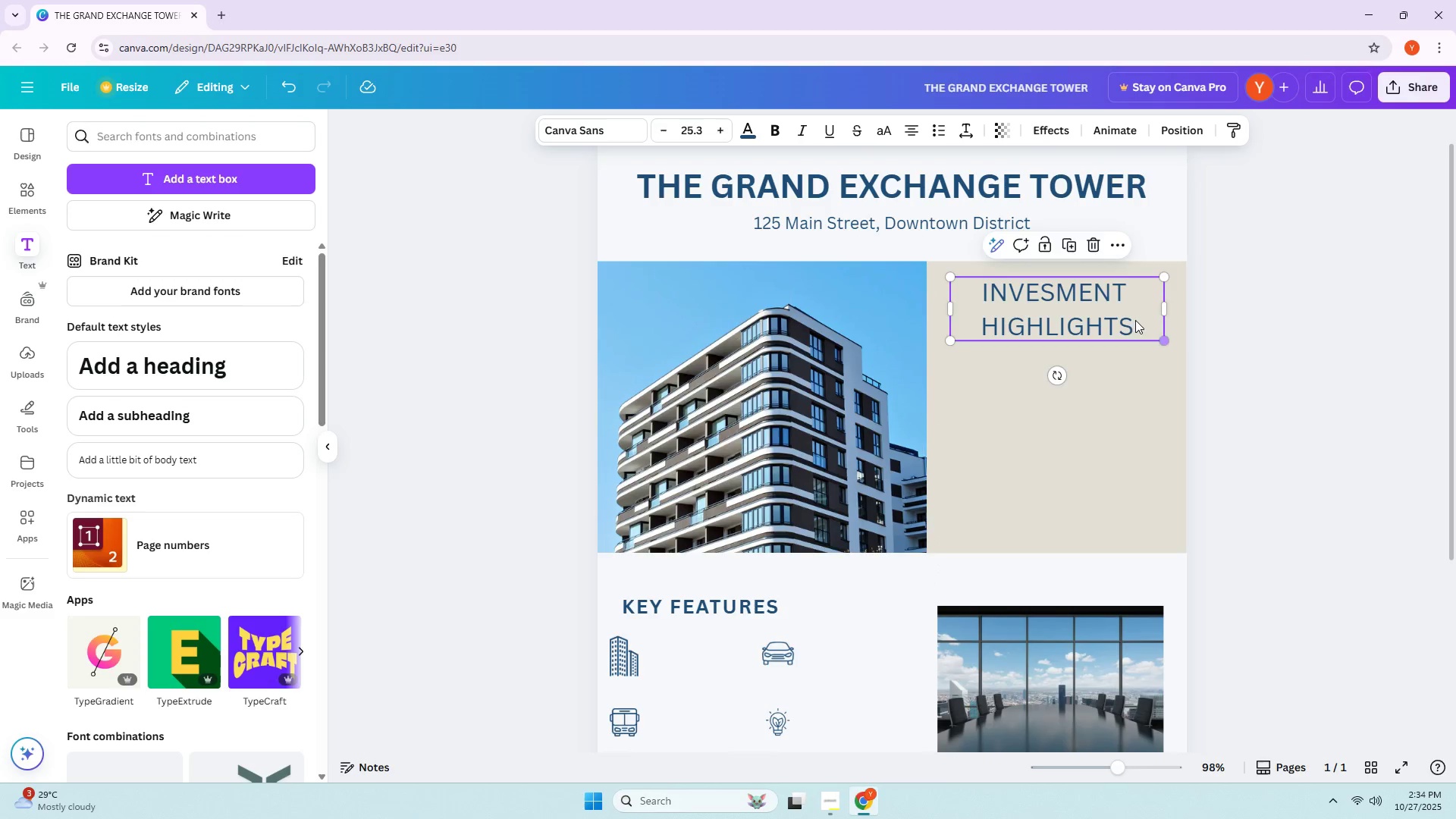 
left_click_drag(start_coordinate=[1127, 315], to_coordinate=[1122, 313])
 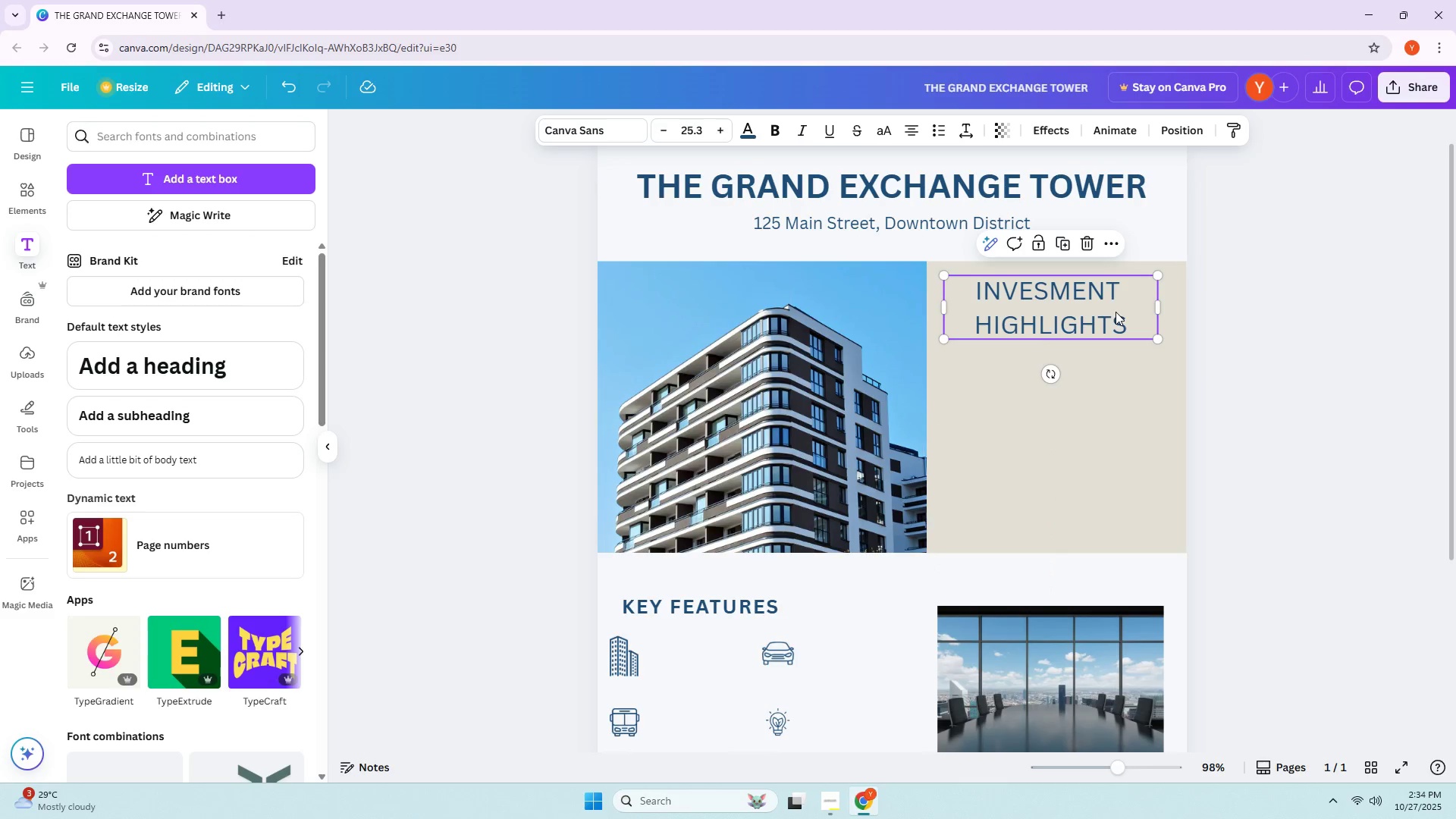 
left_click([1116, 312])
 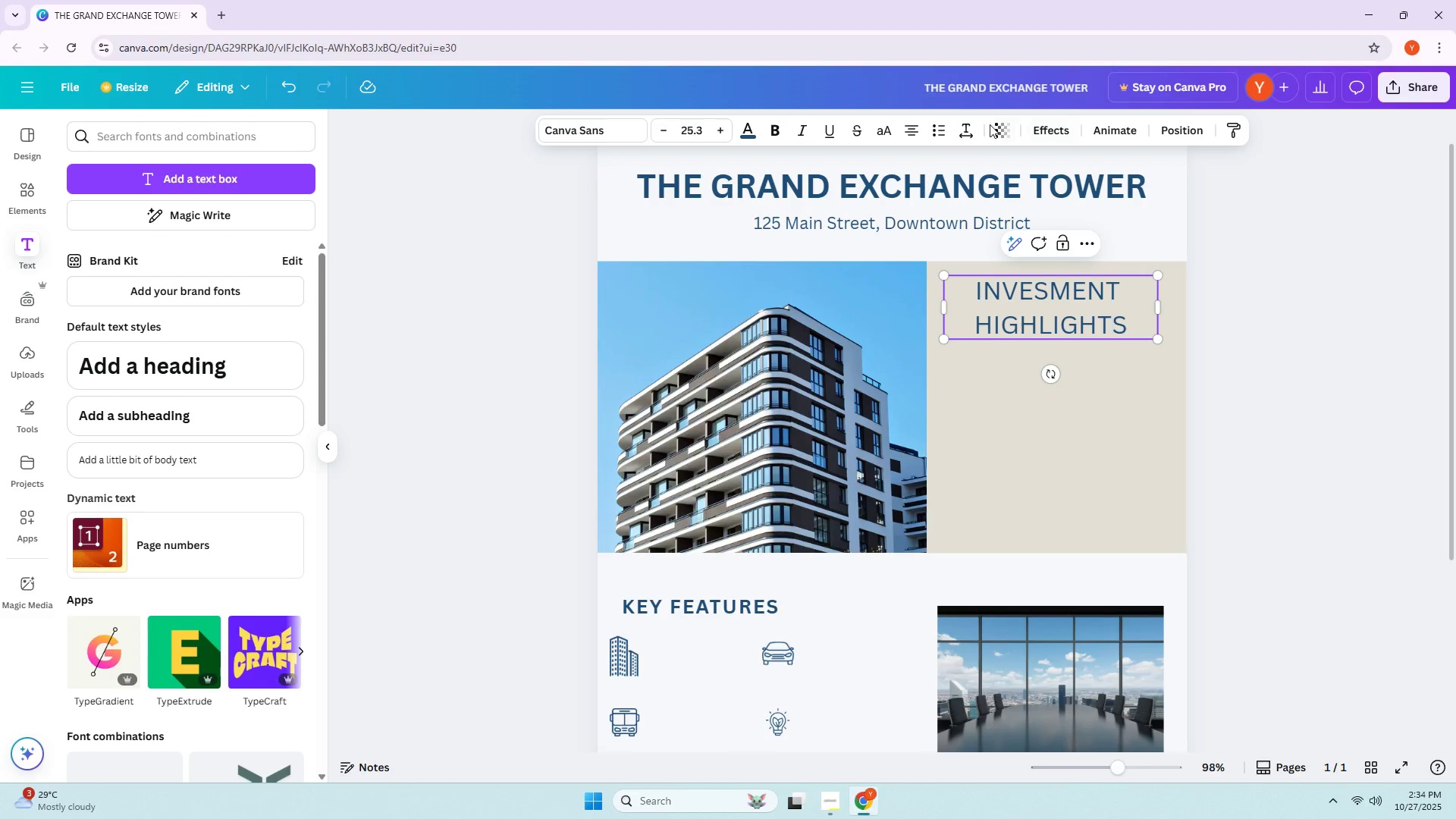 
left_click([962, 129])
 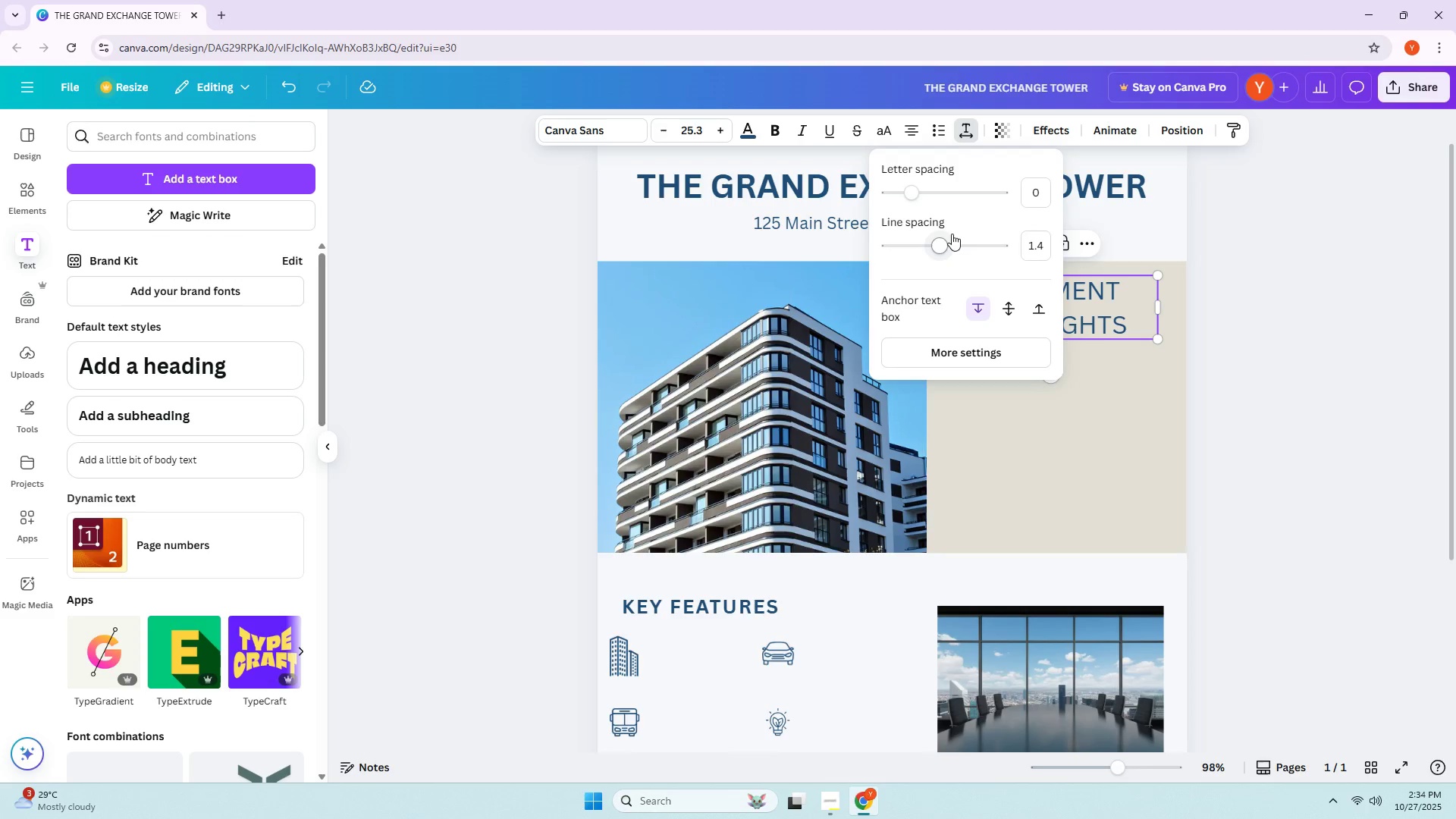 
left_click_drag(start_coordinate=[945, 240], to_coordinate=[952, 237])
 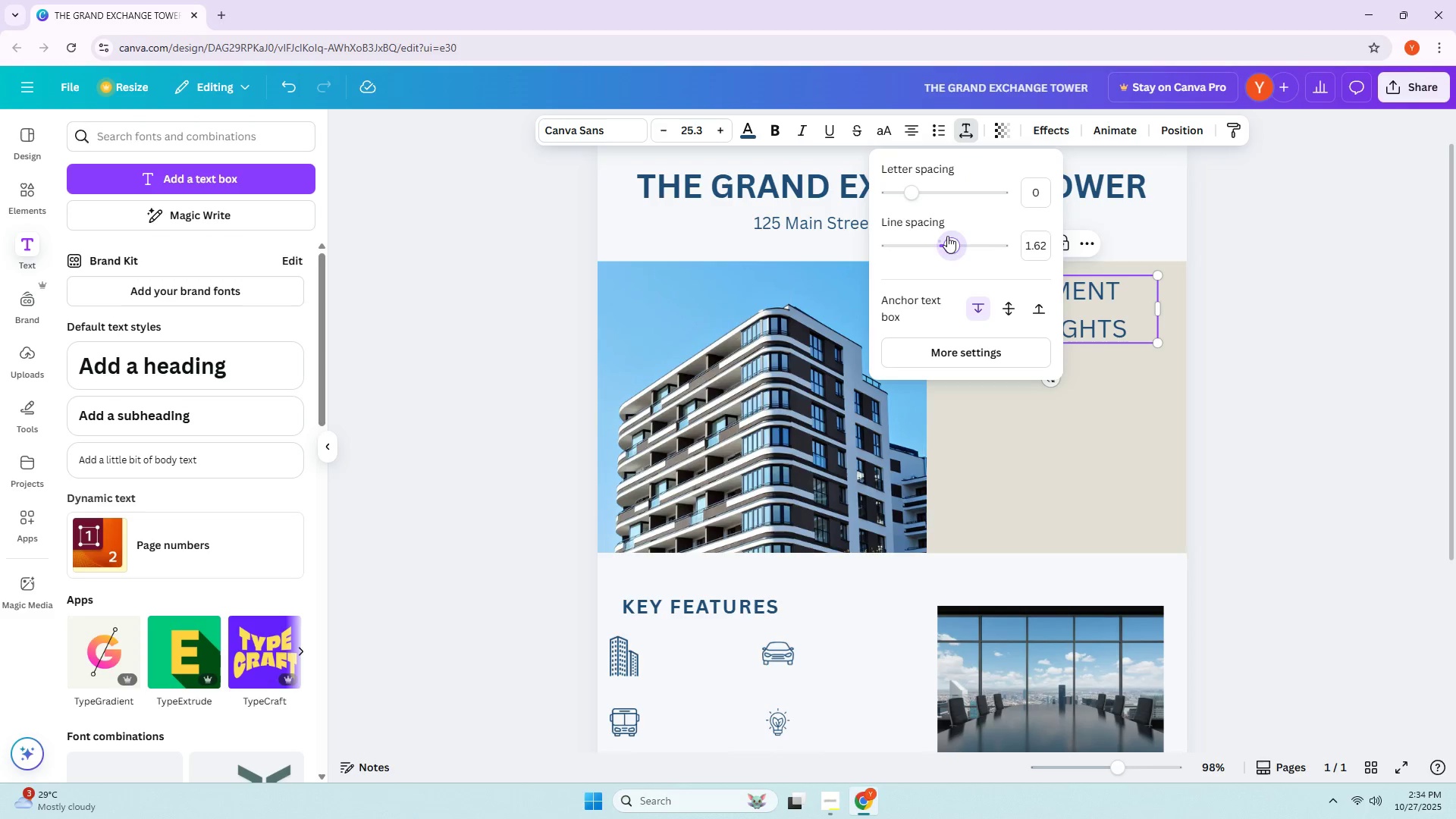 
left_click_drag(start_coordinate=[953, 243], to_coordinate=[897, 244])
 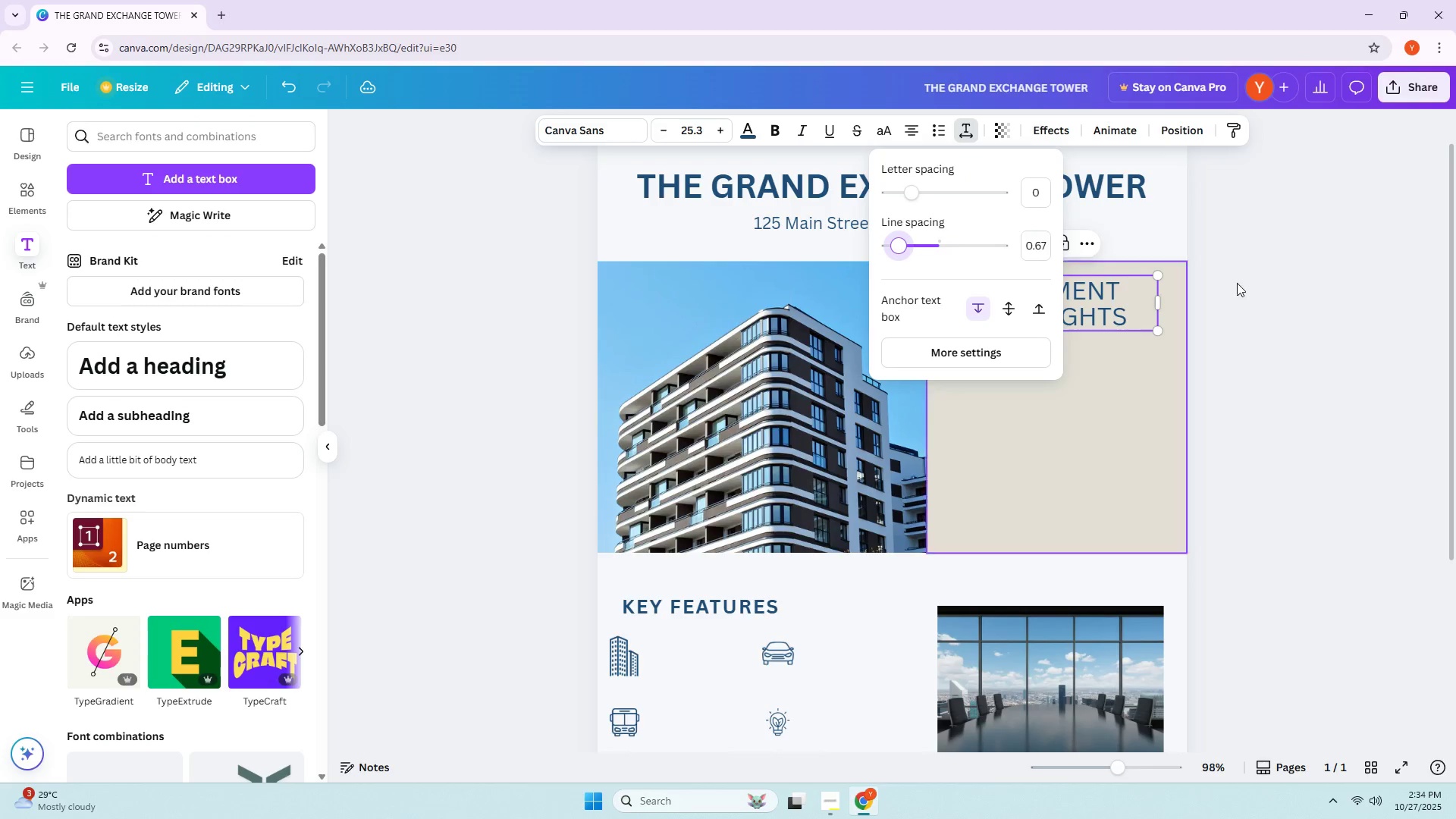 
left_click([1239, 282])
 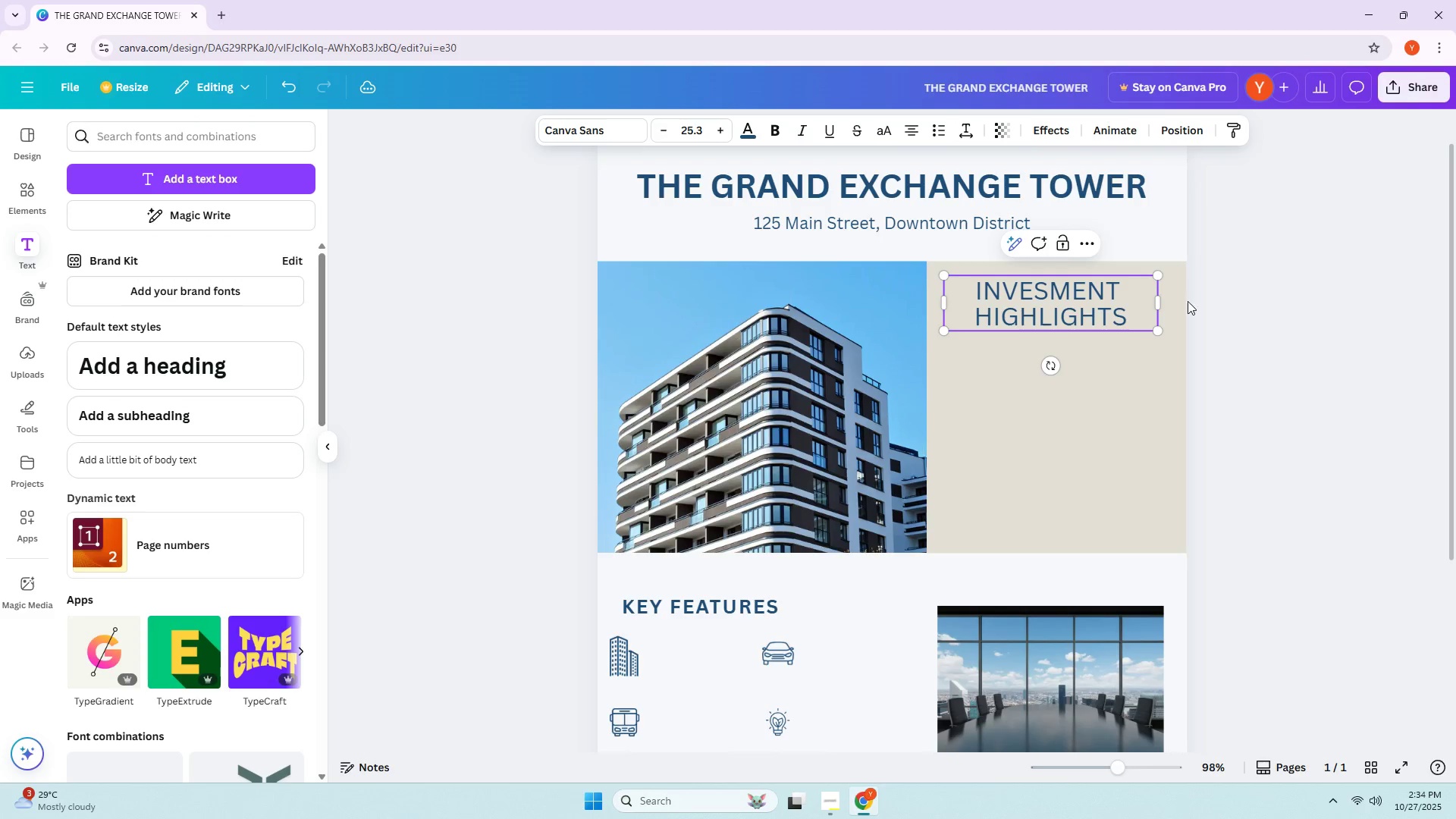 
left_click_drag(start_coordinate=[1089, 306], to_coordinate=[1093, 303])
 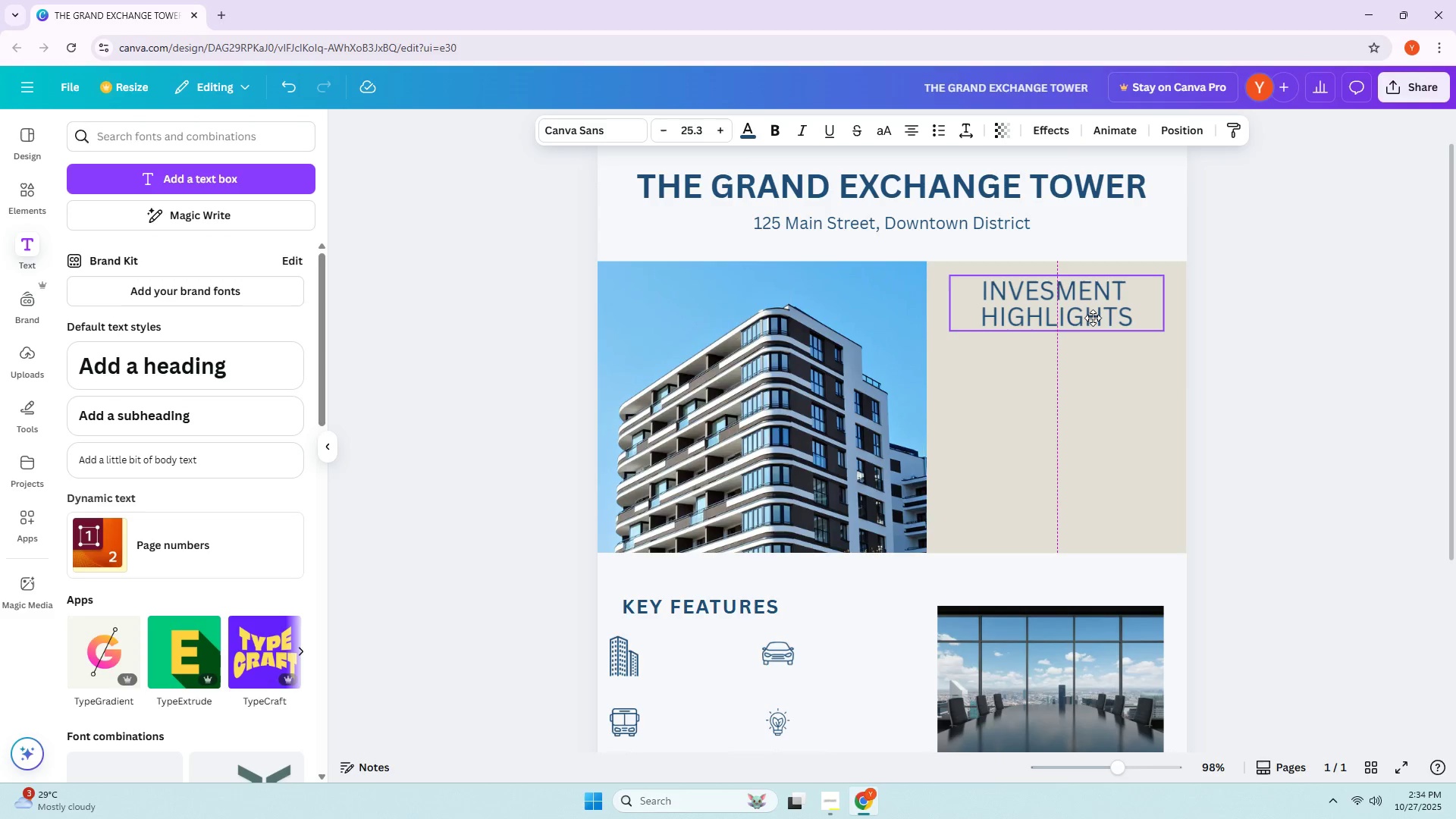 
left_click([1283, 341])
 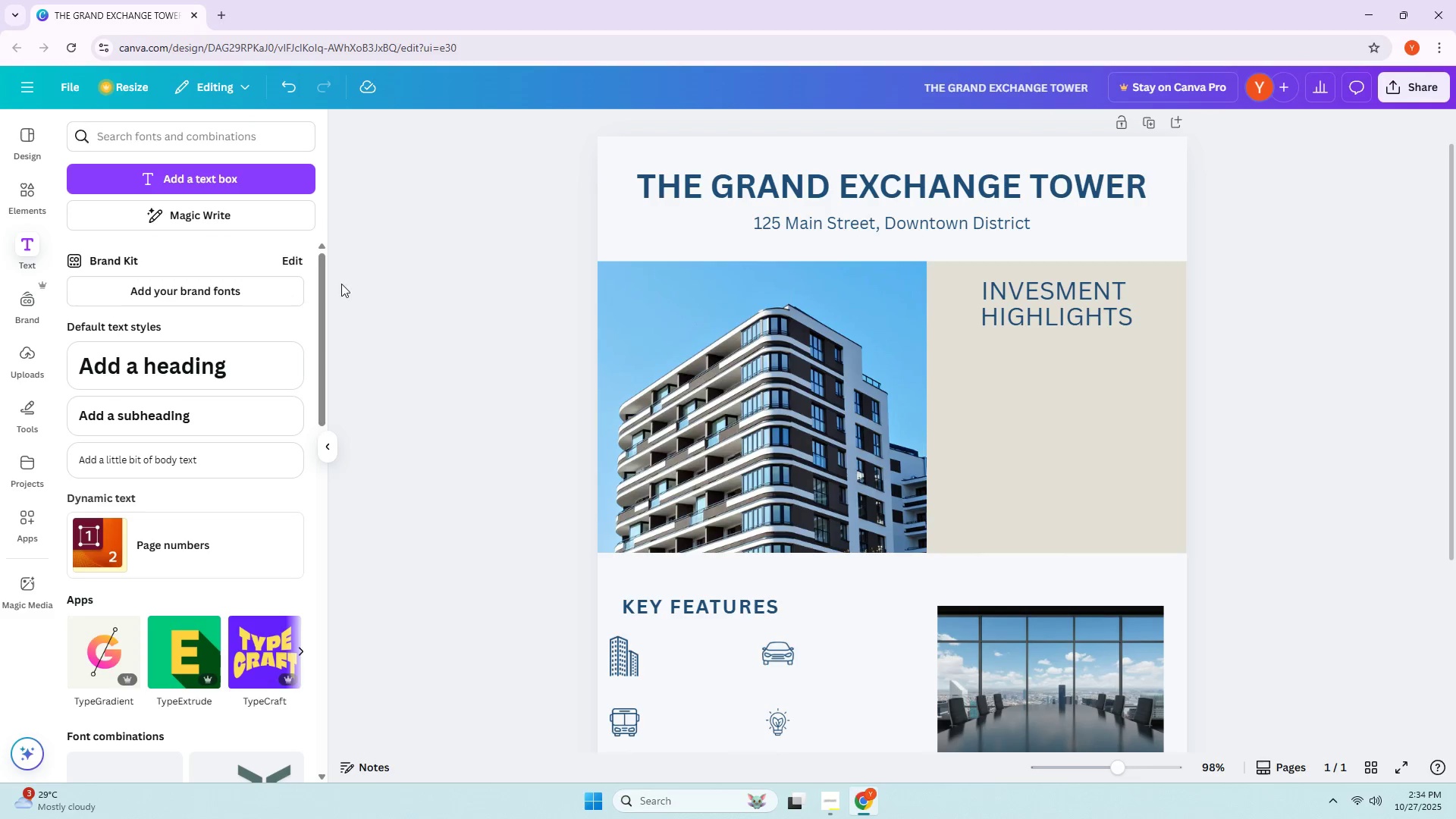 
left_click([187, 190])
 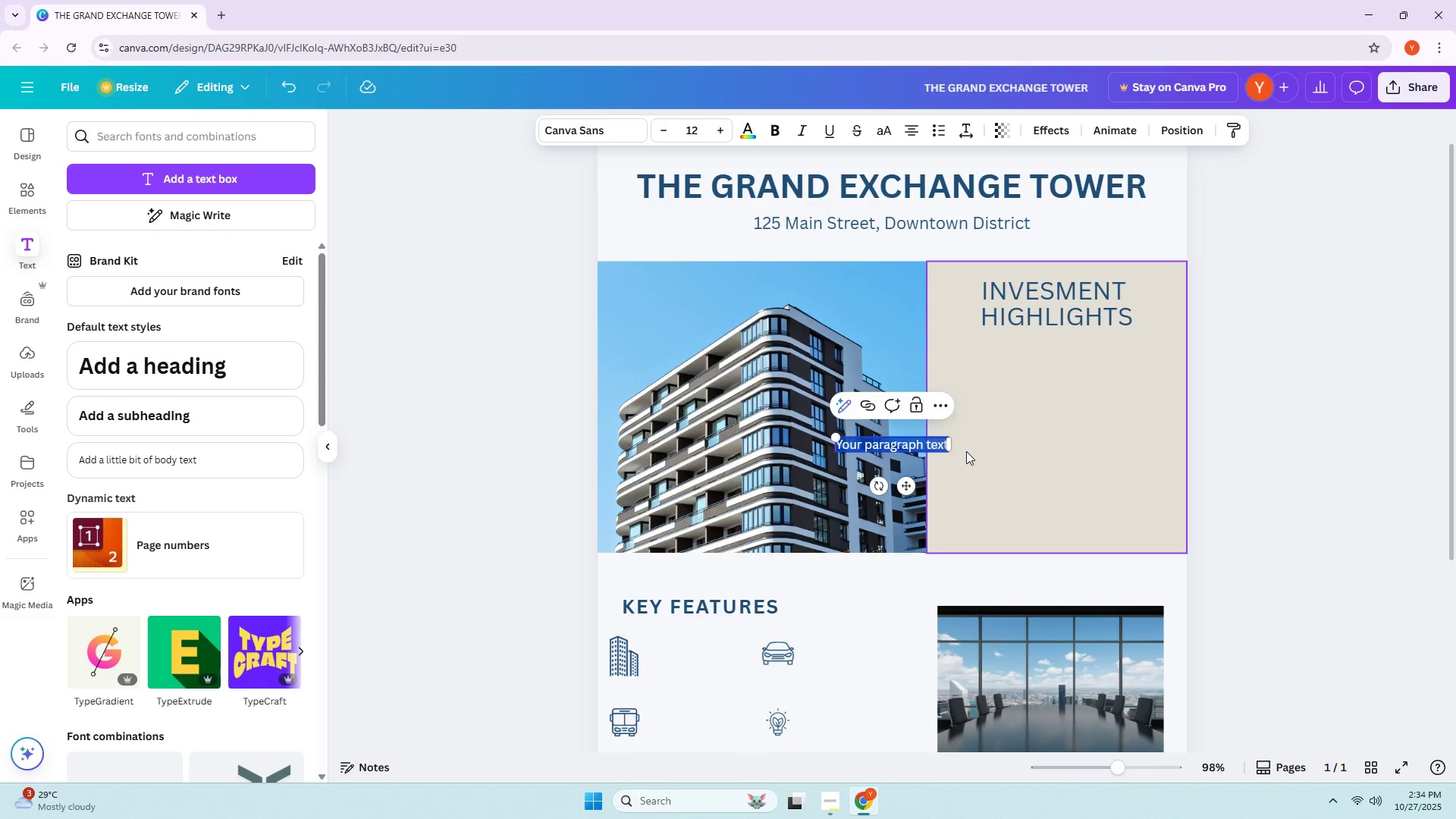 
left_click_drag(start_coordinate=[911, 486], to_coordinate=[928, 478])
 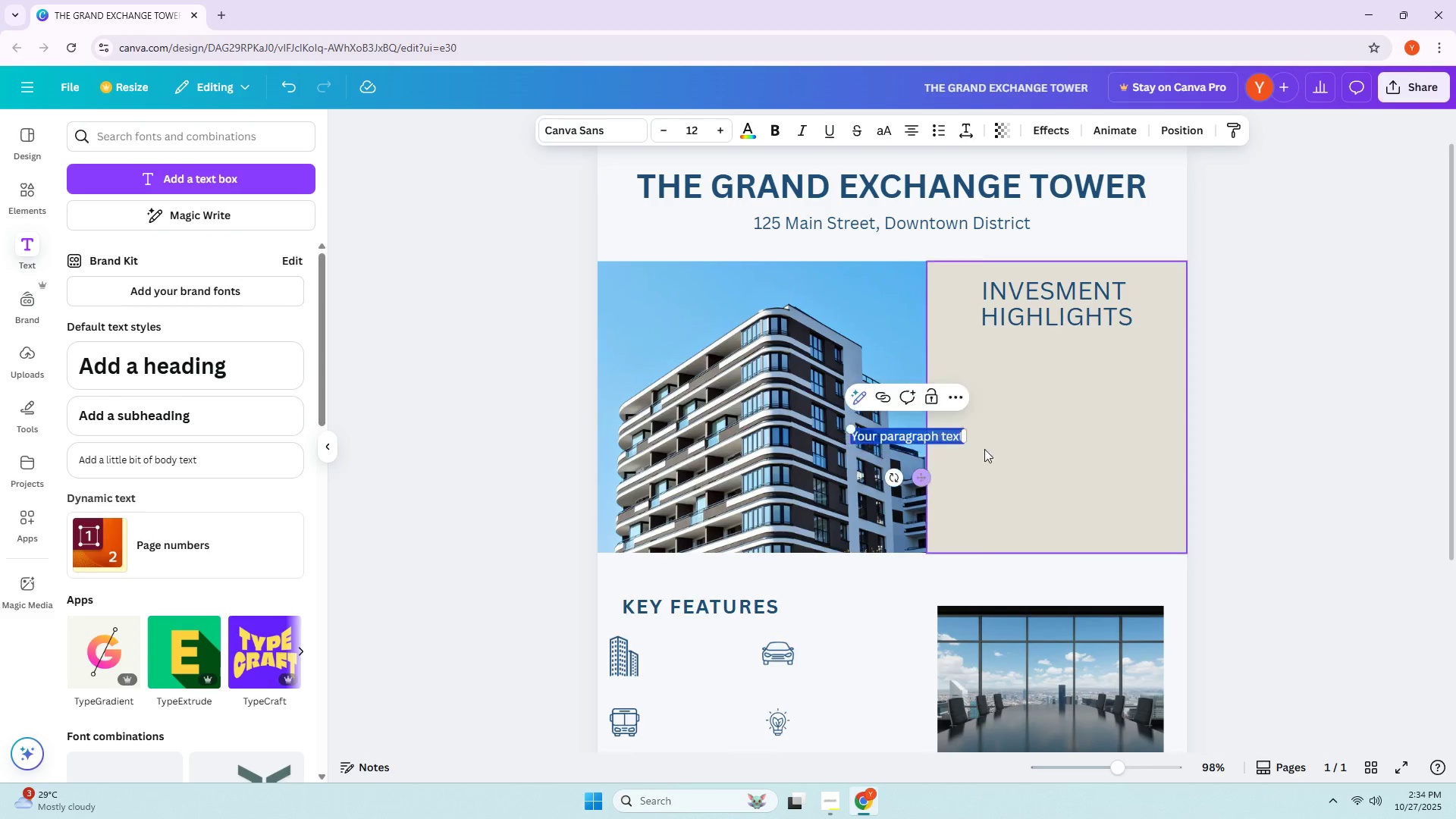 
left_click_drag(start_coordinate=[993, 445], to_coordinate=[1023, 438])
 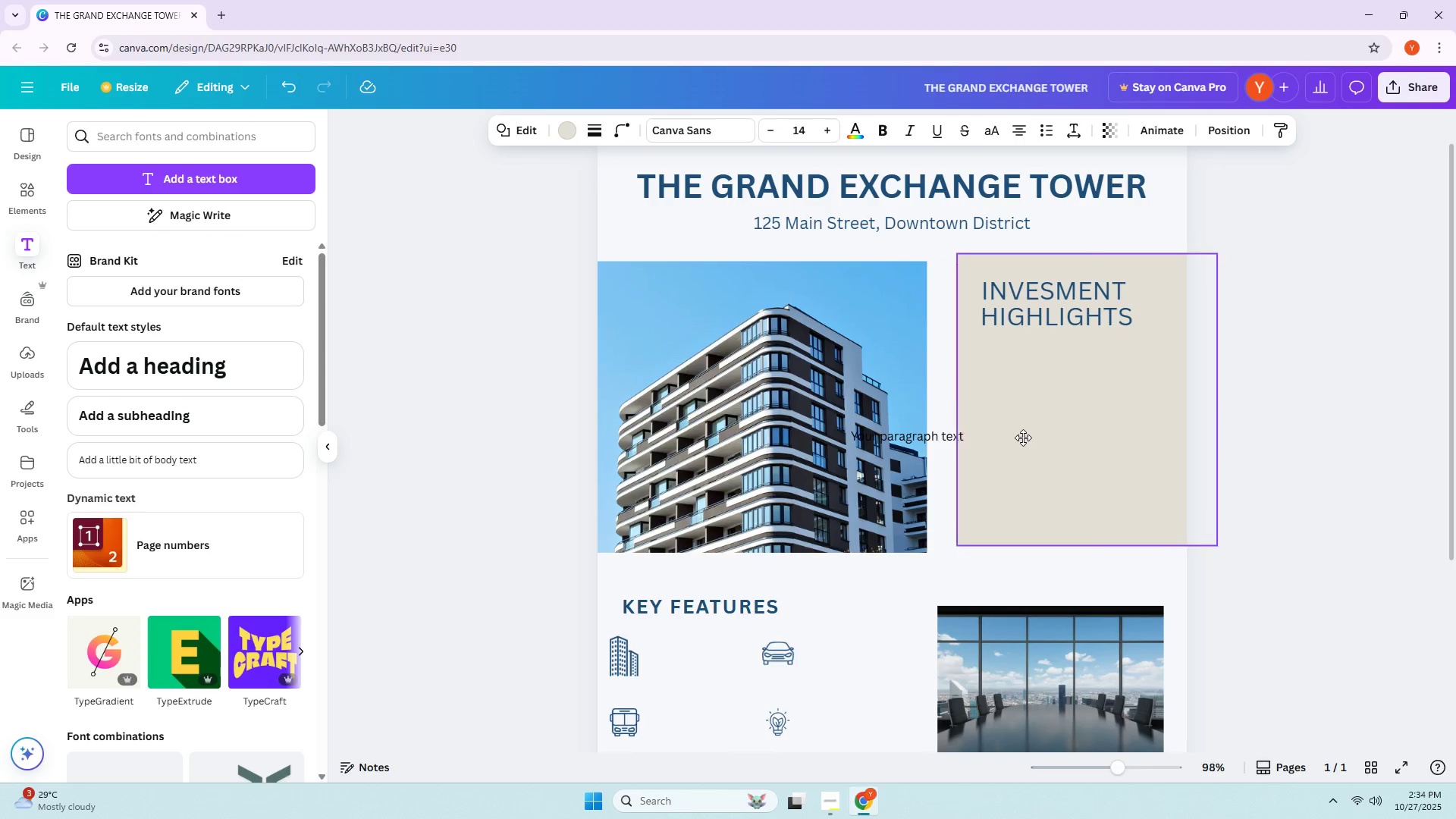 
triple_click([1023, 438])
 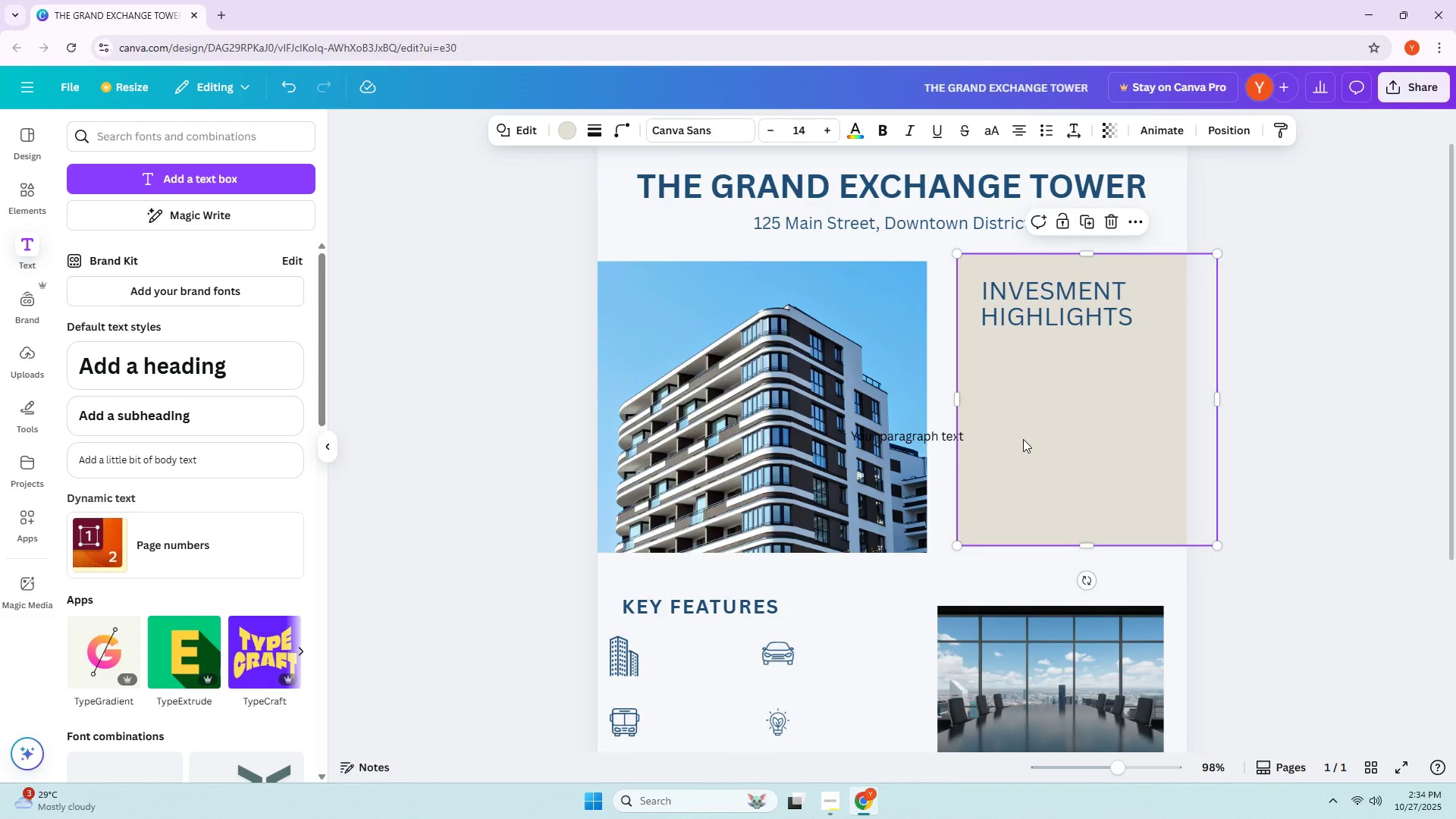 
key(Control+ControlLeft)
 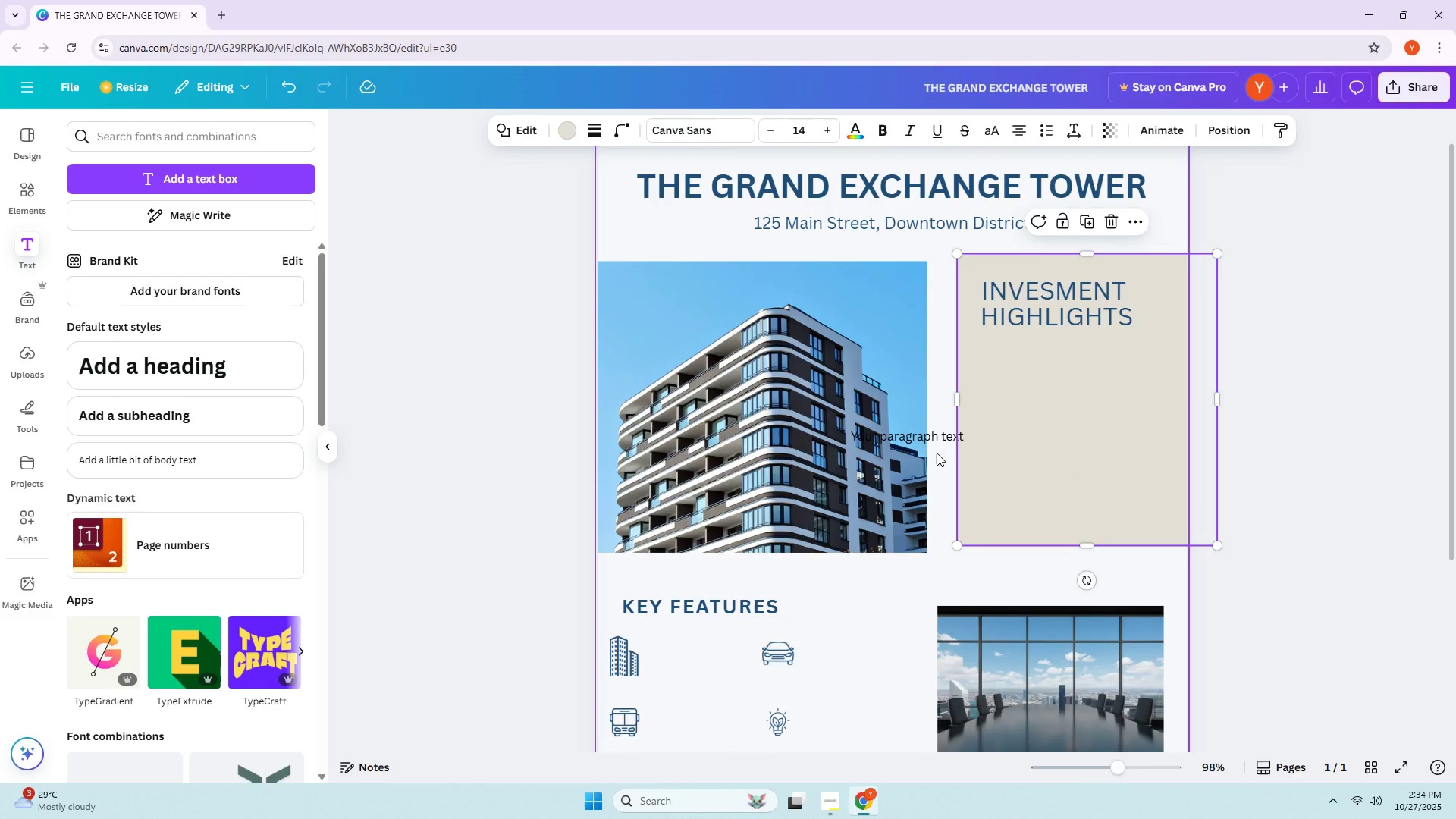 
key(Control+ControlLeft)
 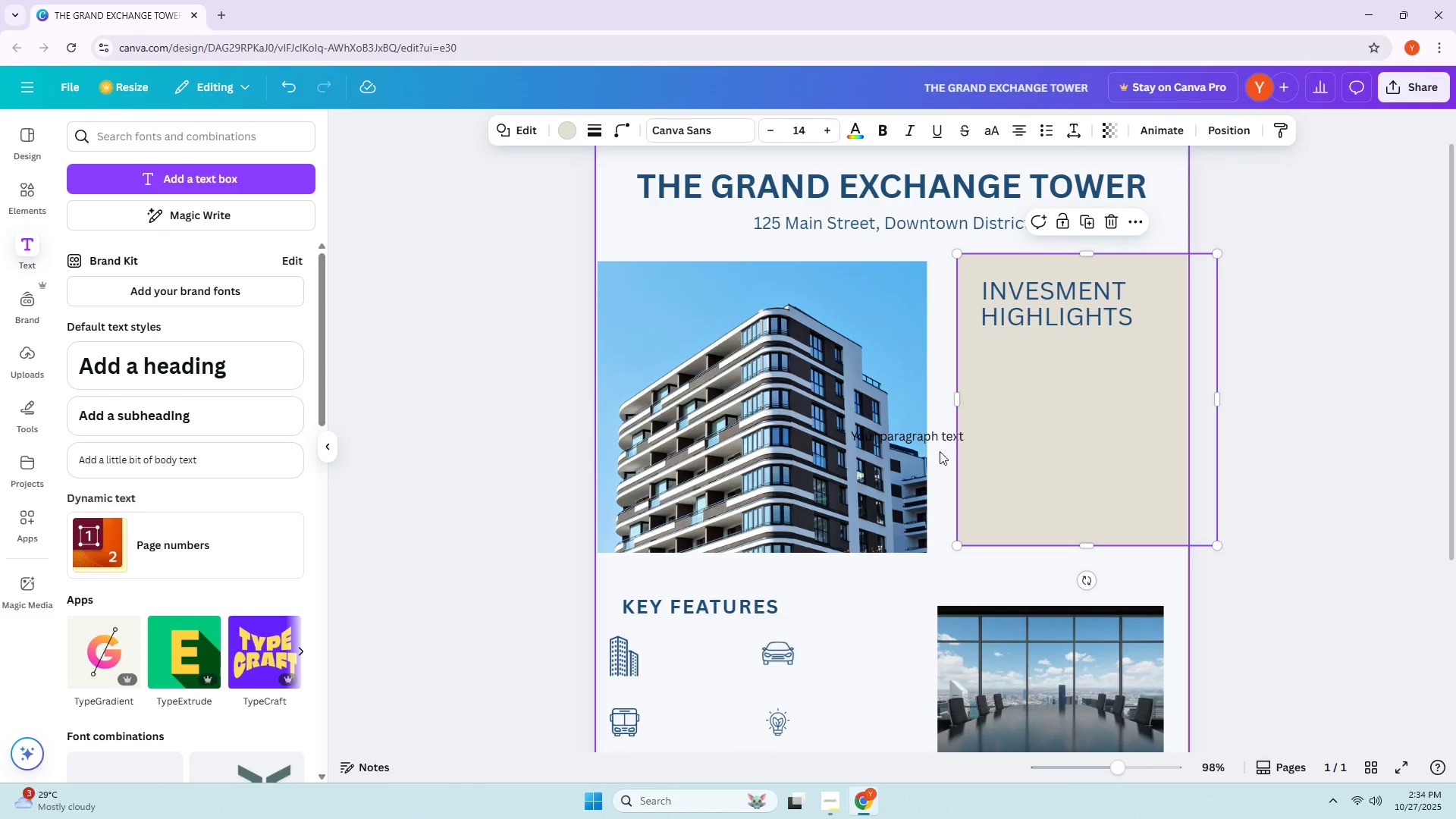 
key(Control+Z)
 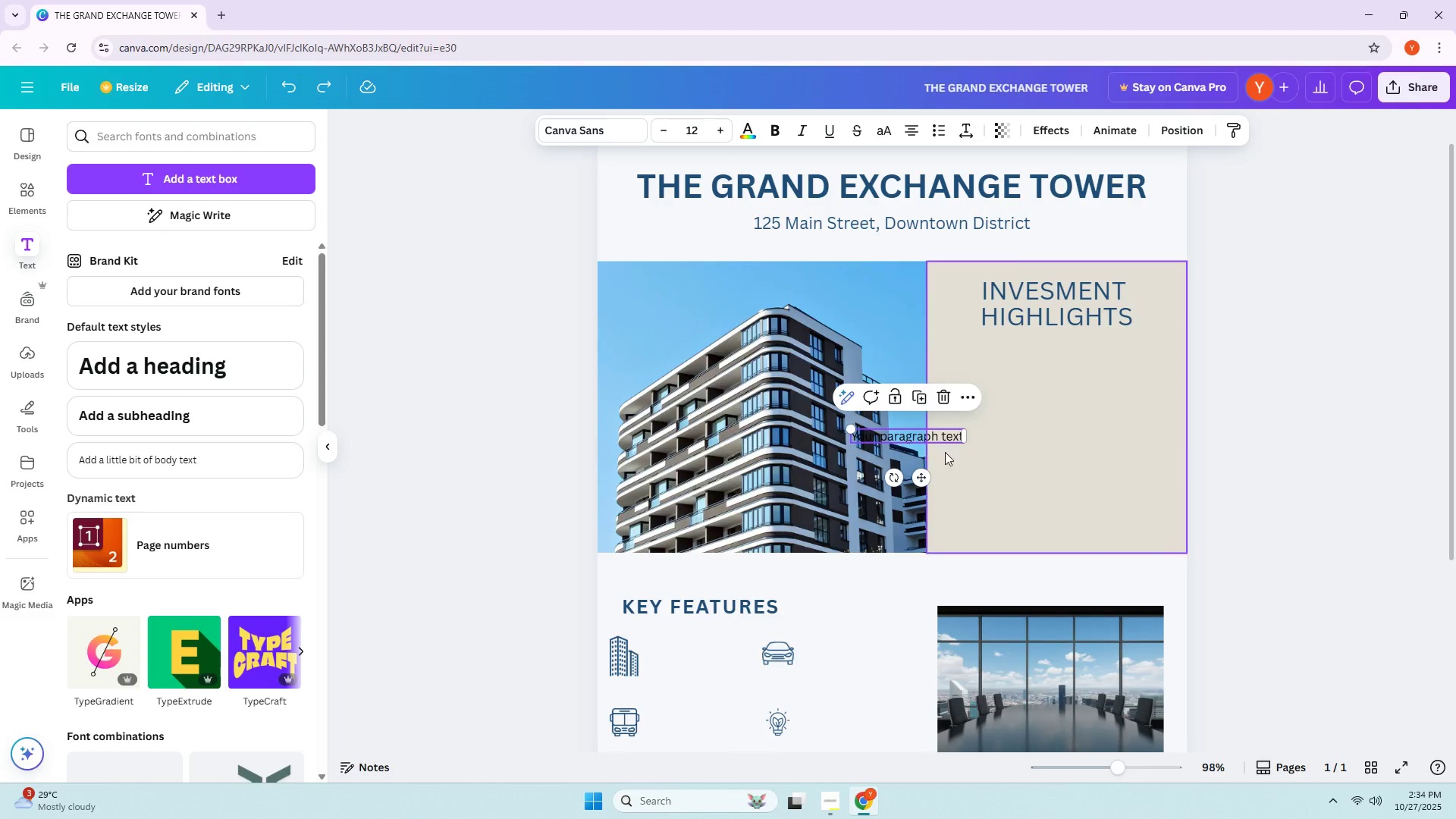 
left_click_drag(start_coordinate=[918, 479], to_coordinate=[1046, 428])
 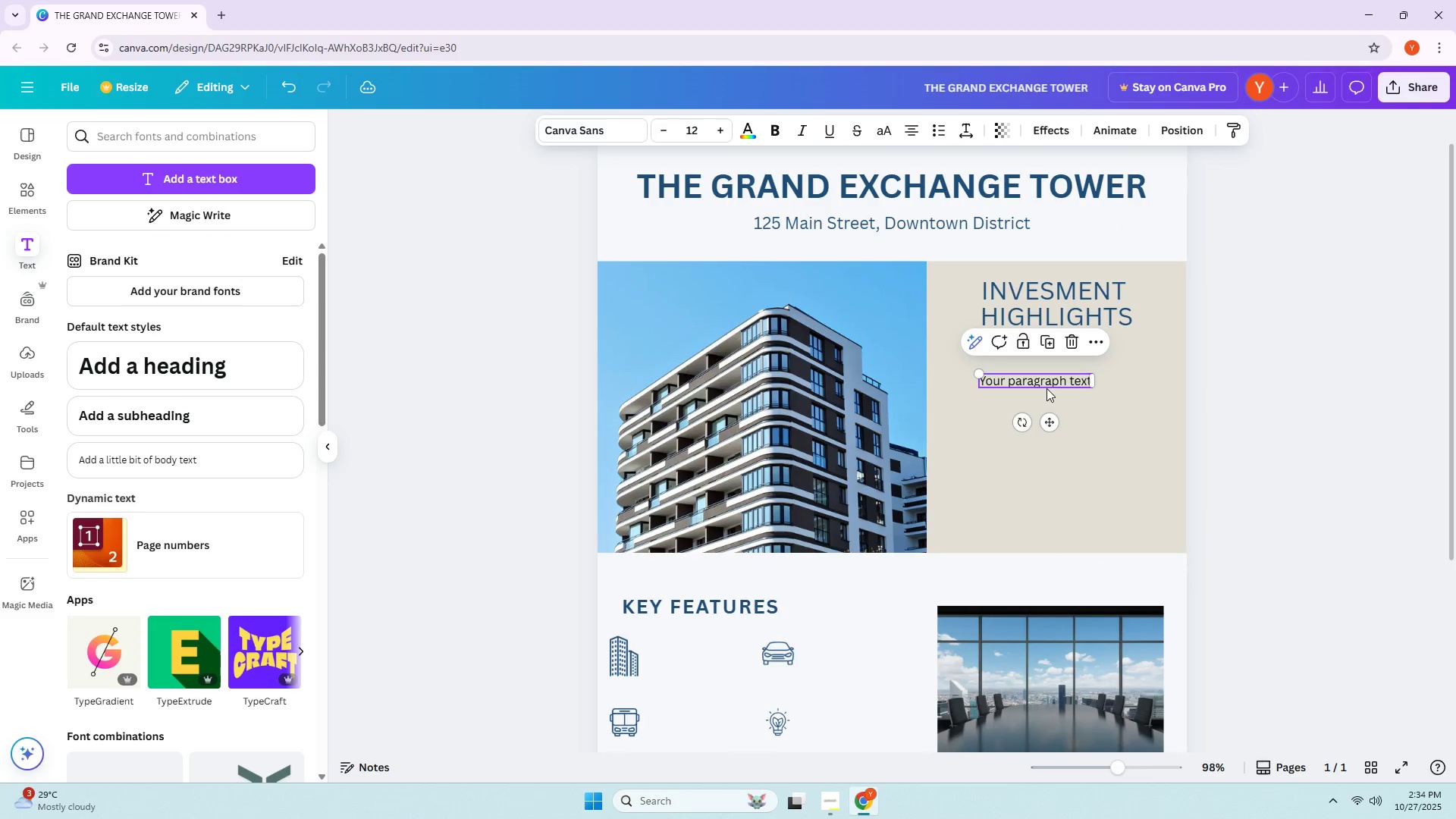 
double_click([1046, 388])
 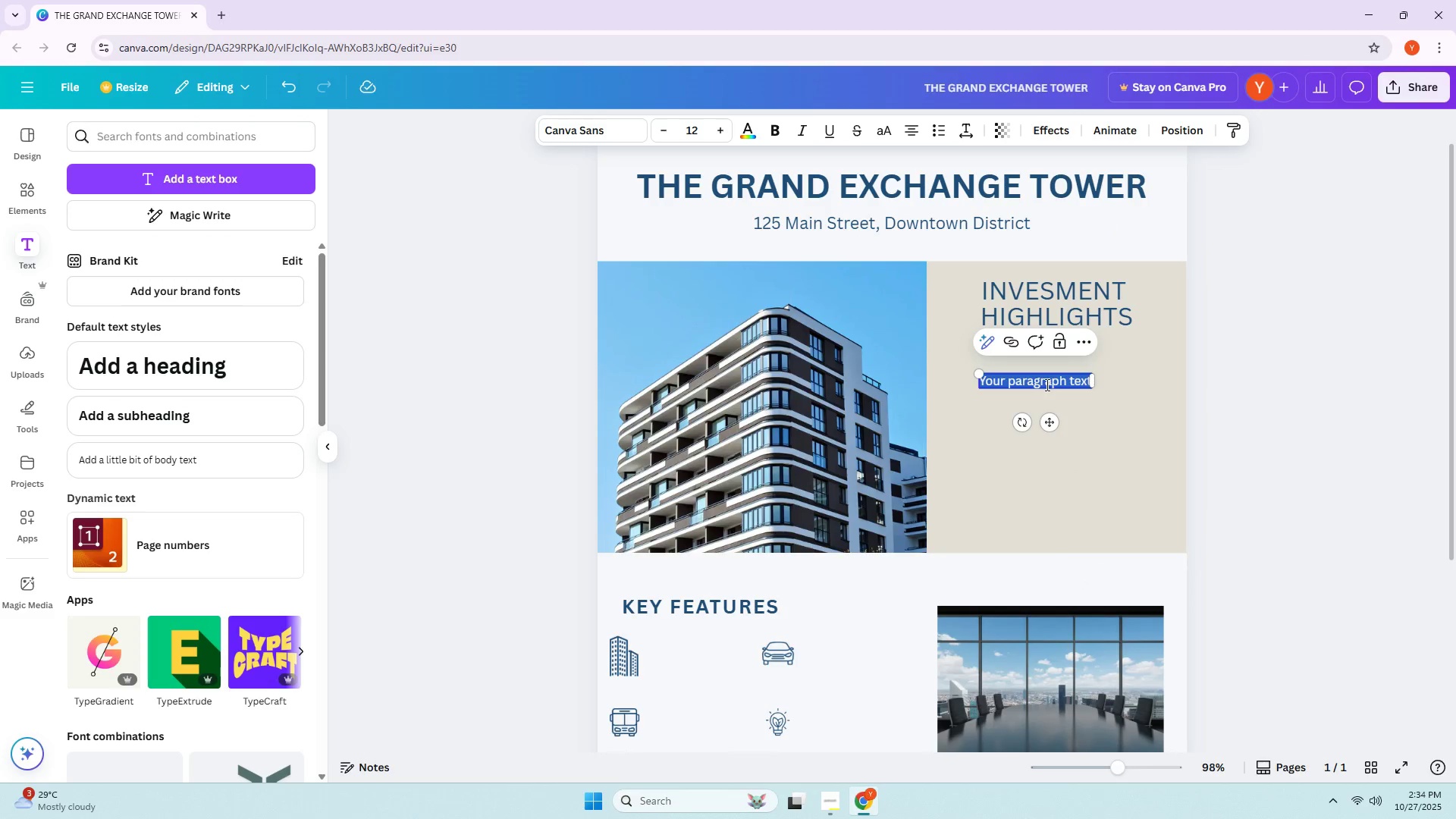 
triple_click([1046, 384])
 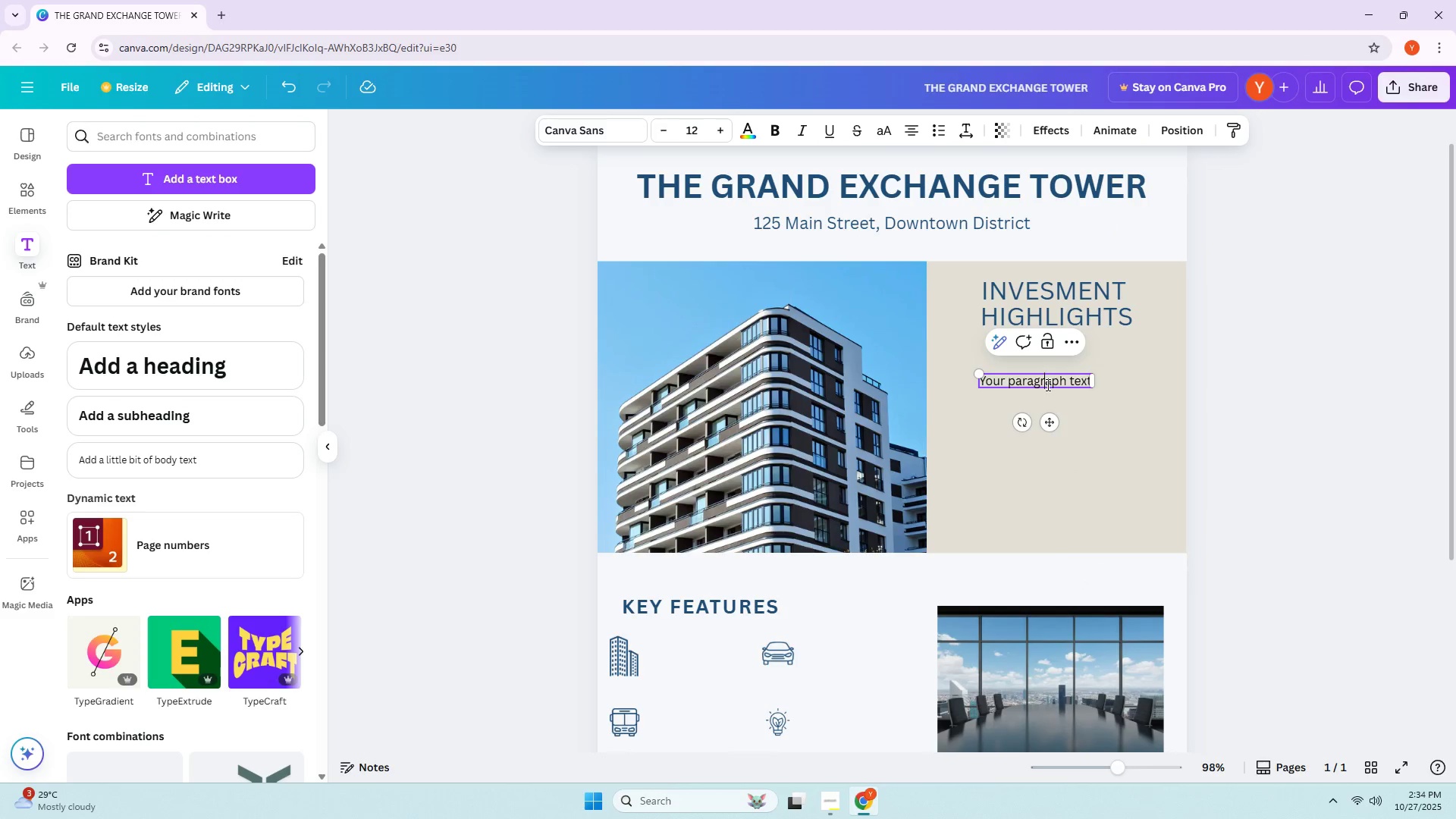 
triple_click([1046, 384])
 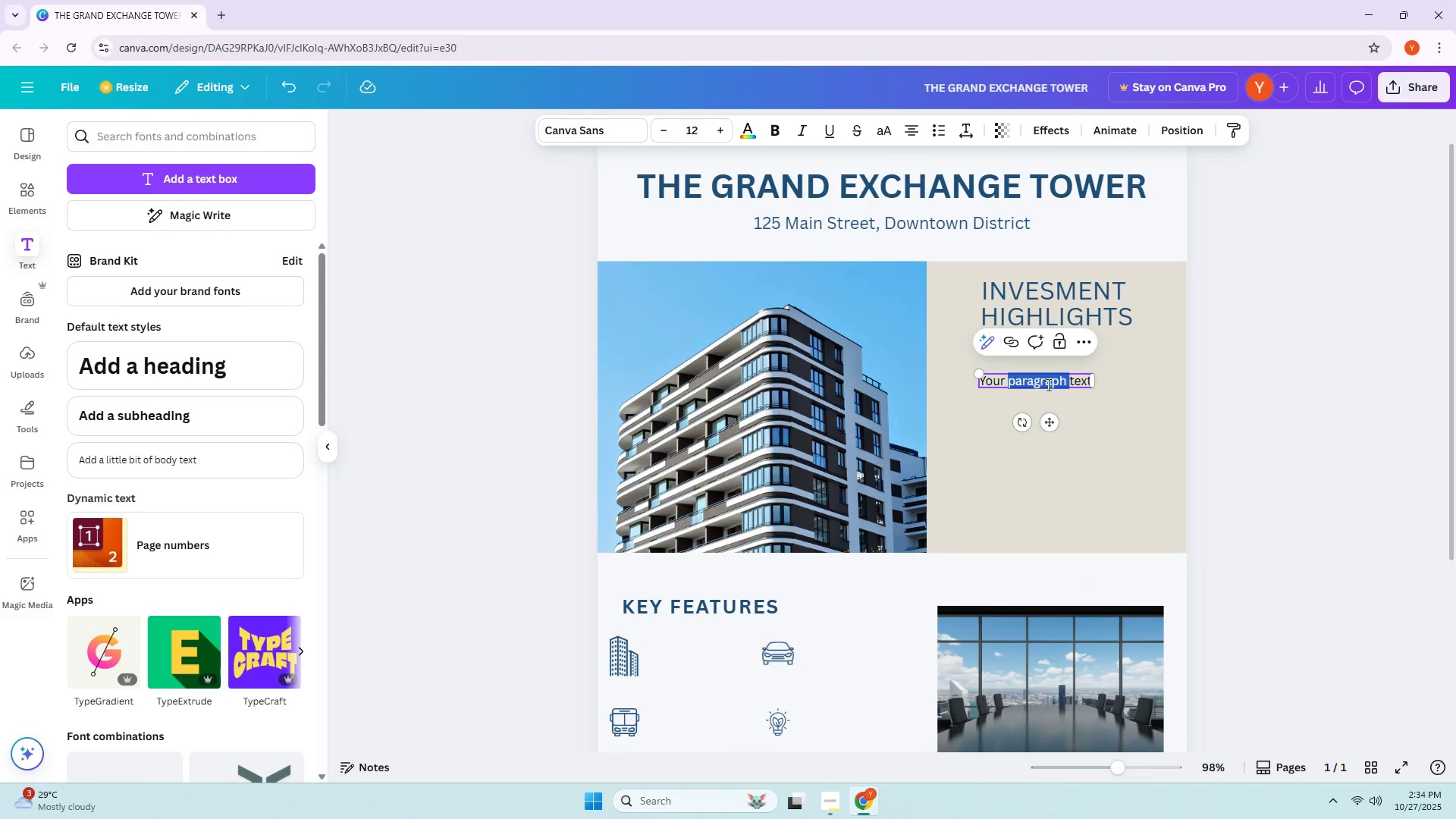 
triple_click([1047, 384])
 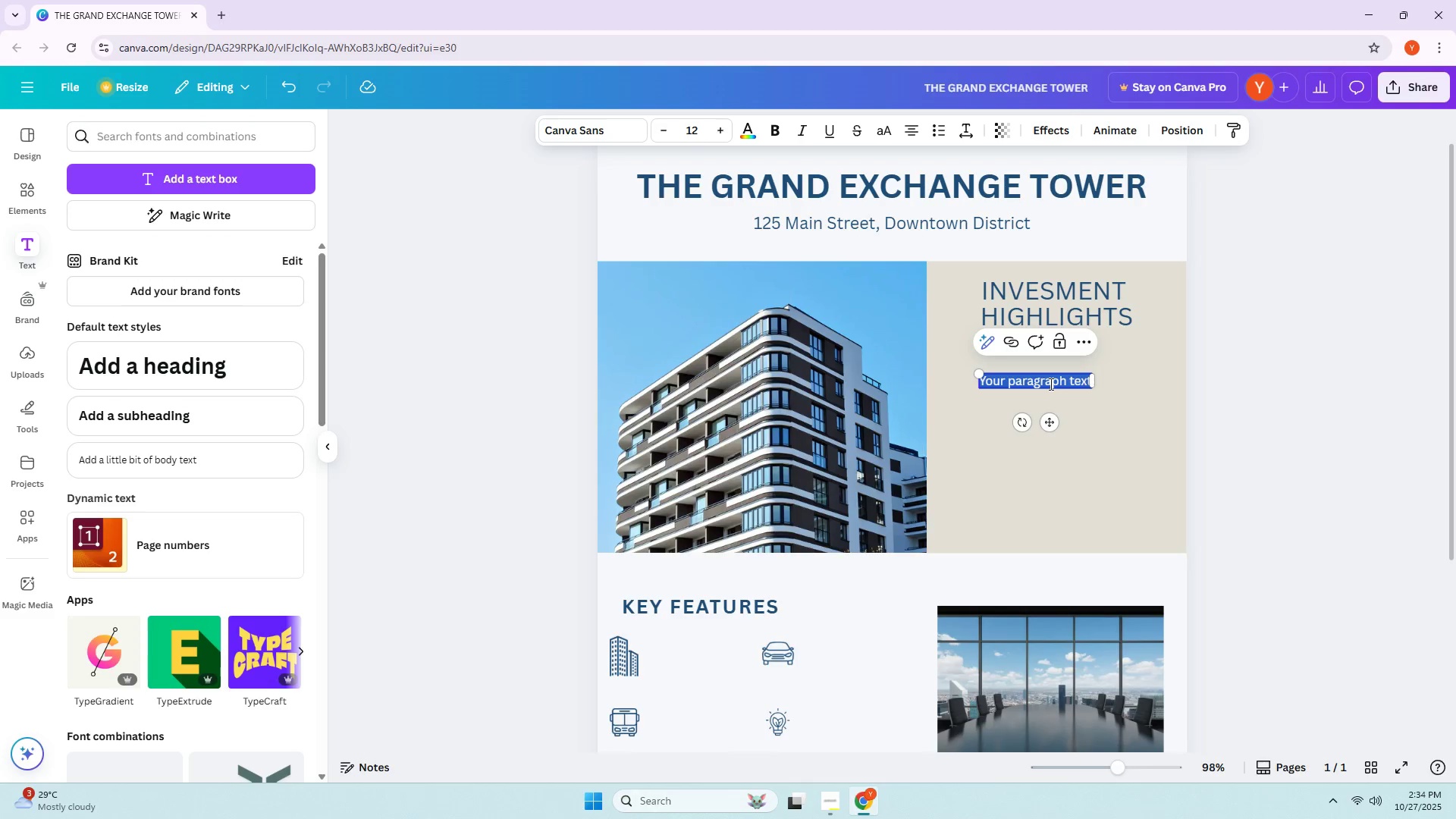 
wait(31.38)
 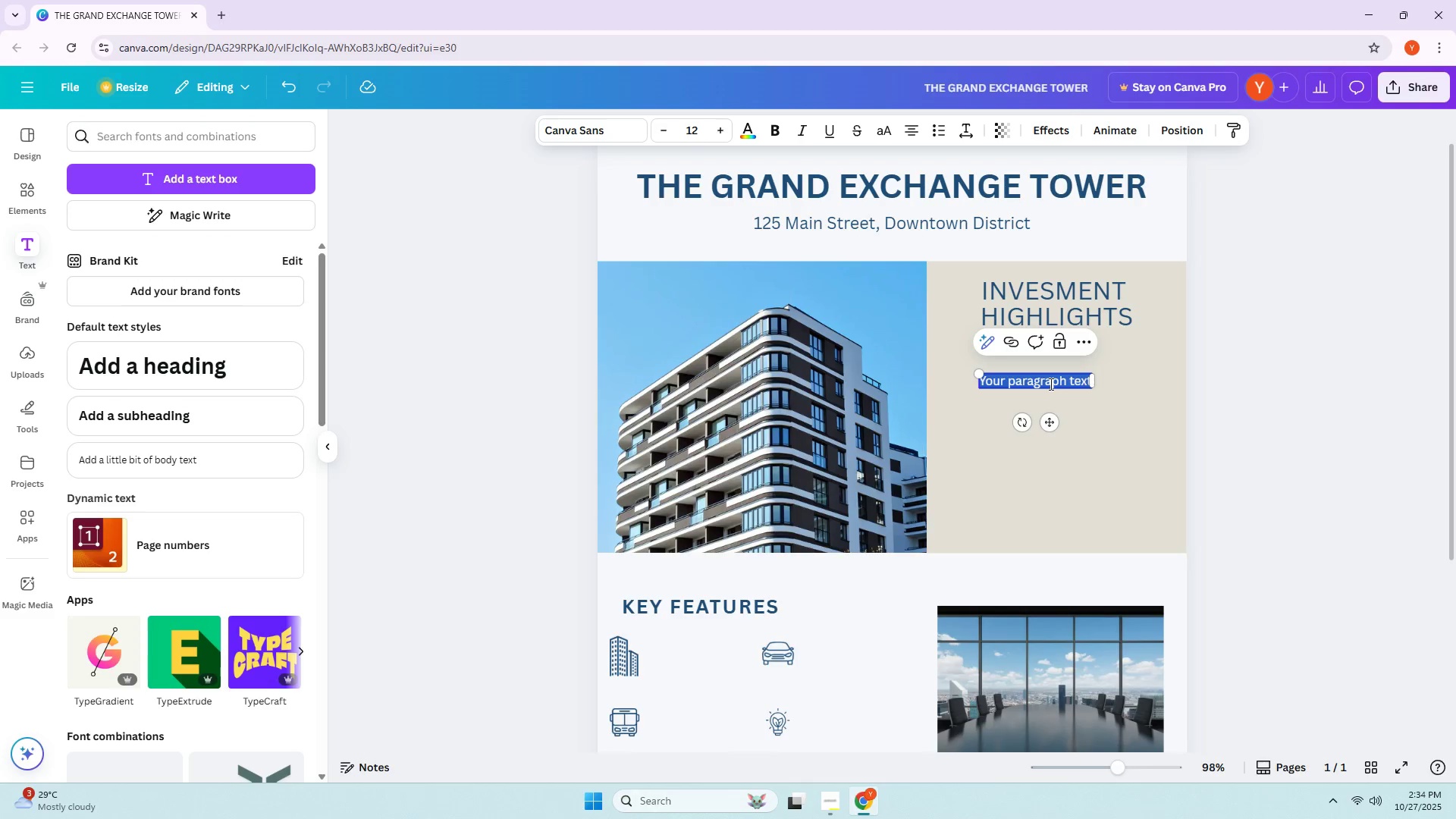 
type(cU)
key(Backspace)
key(Backspace)
type(Ccu)
key(Backspace)
key(Backspace)
type(urrent C)
key(Backspace)
type(P)
key(Backspace)
type(Occupancy)
 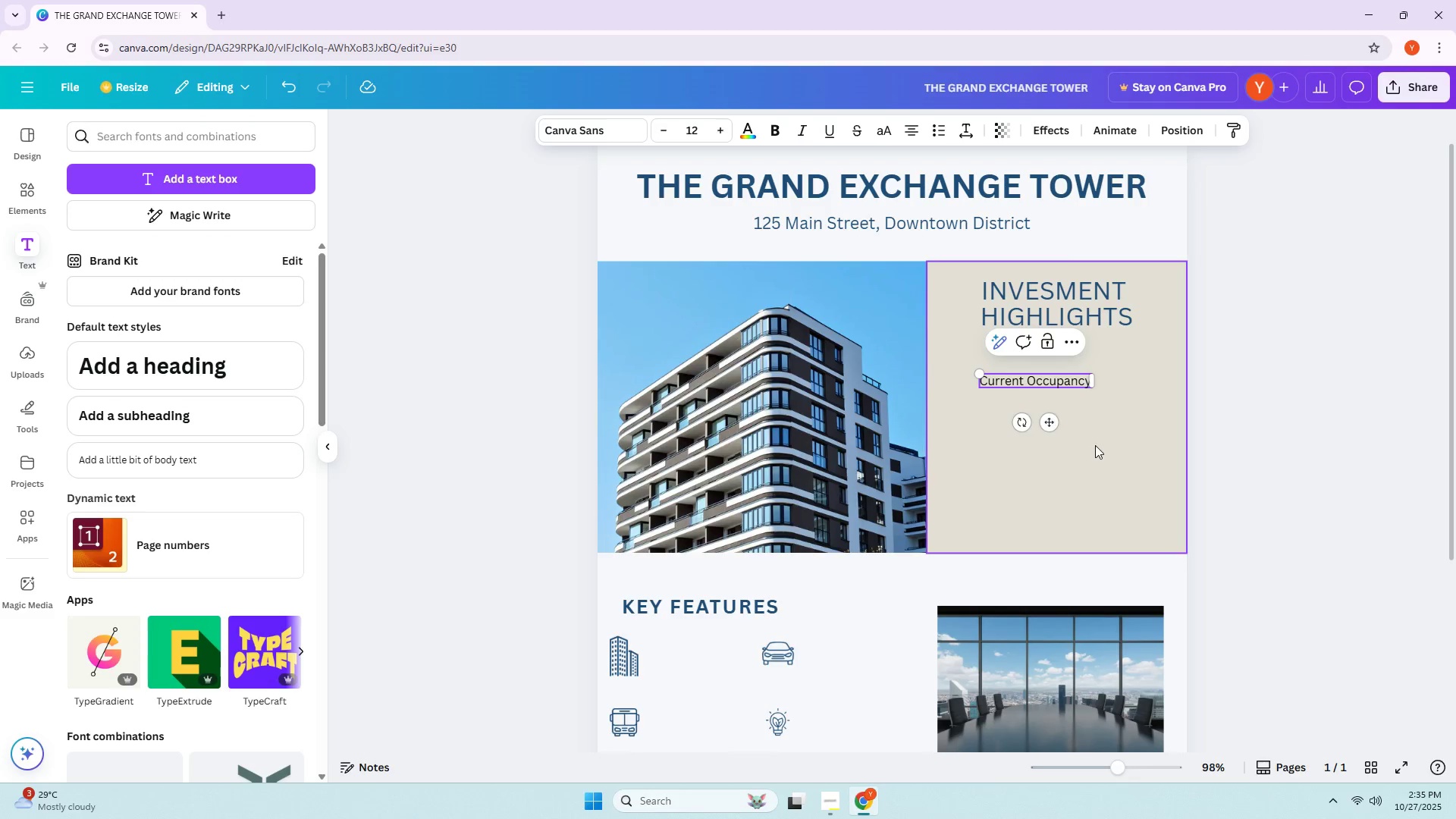 
left_click([1095, 445])
 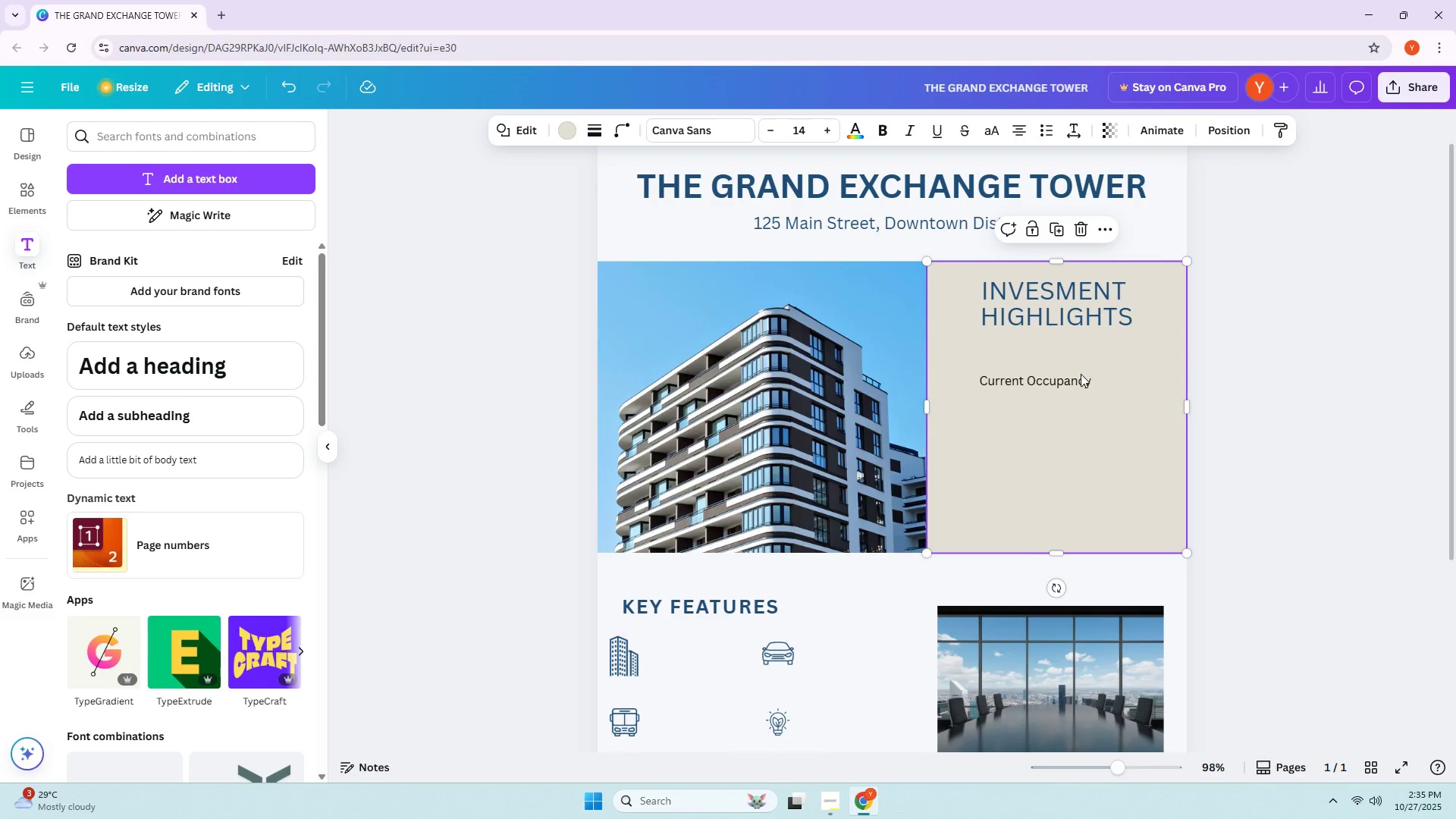 
double_click([1073, 383])
 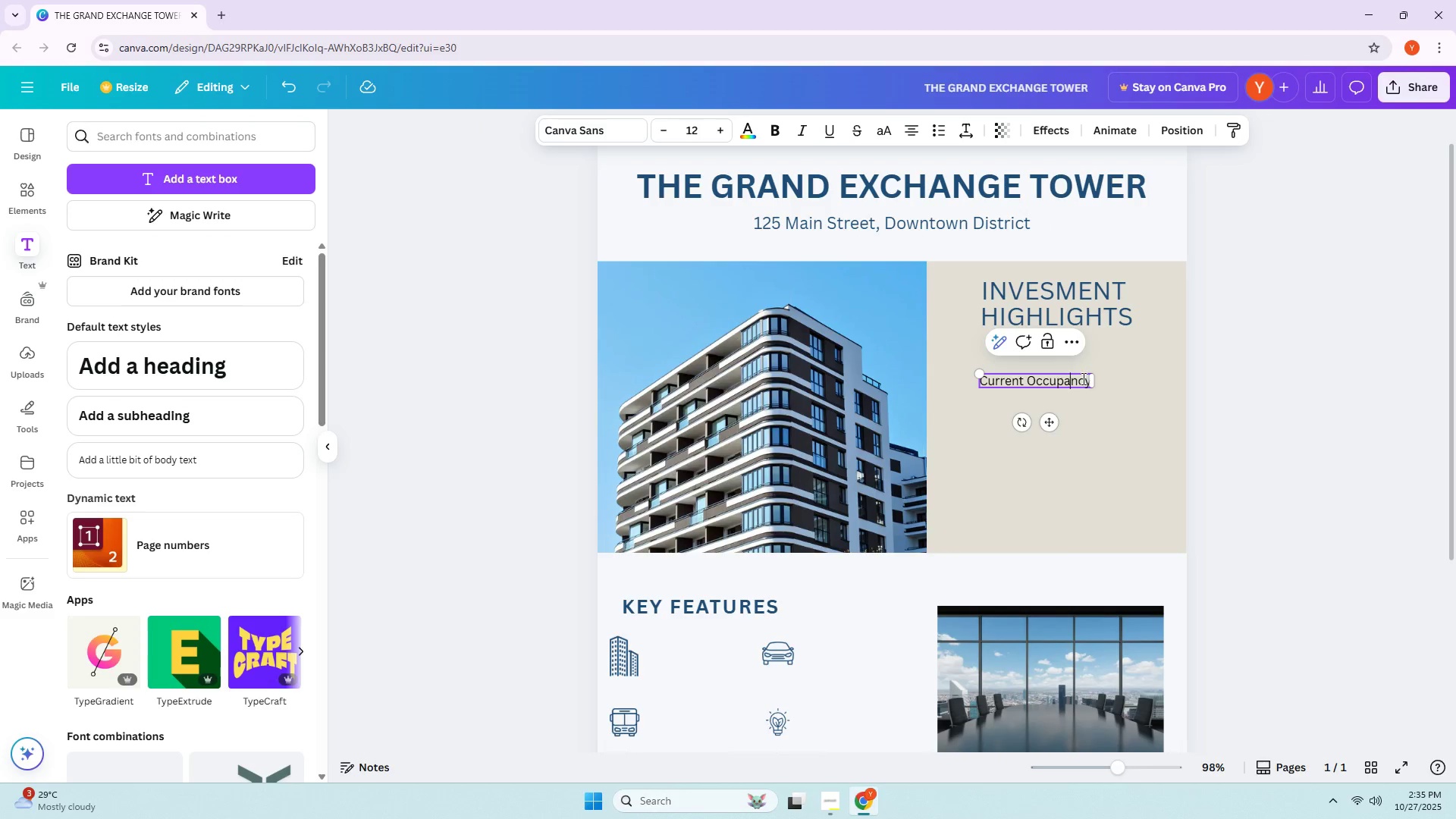 
triple_click([1084, 378])
 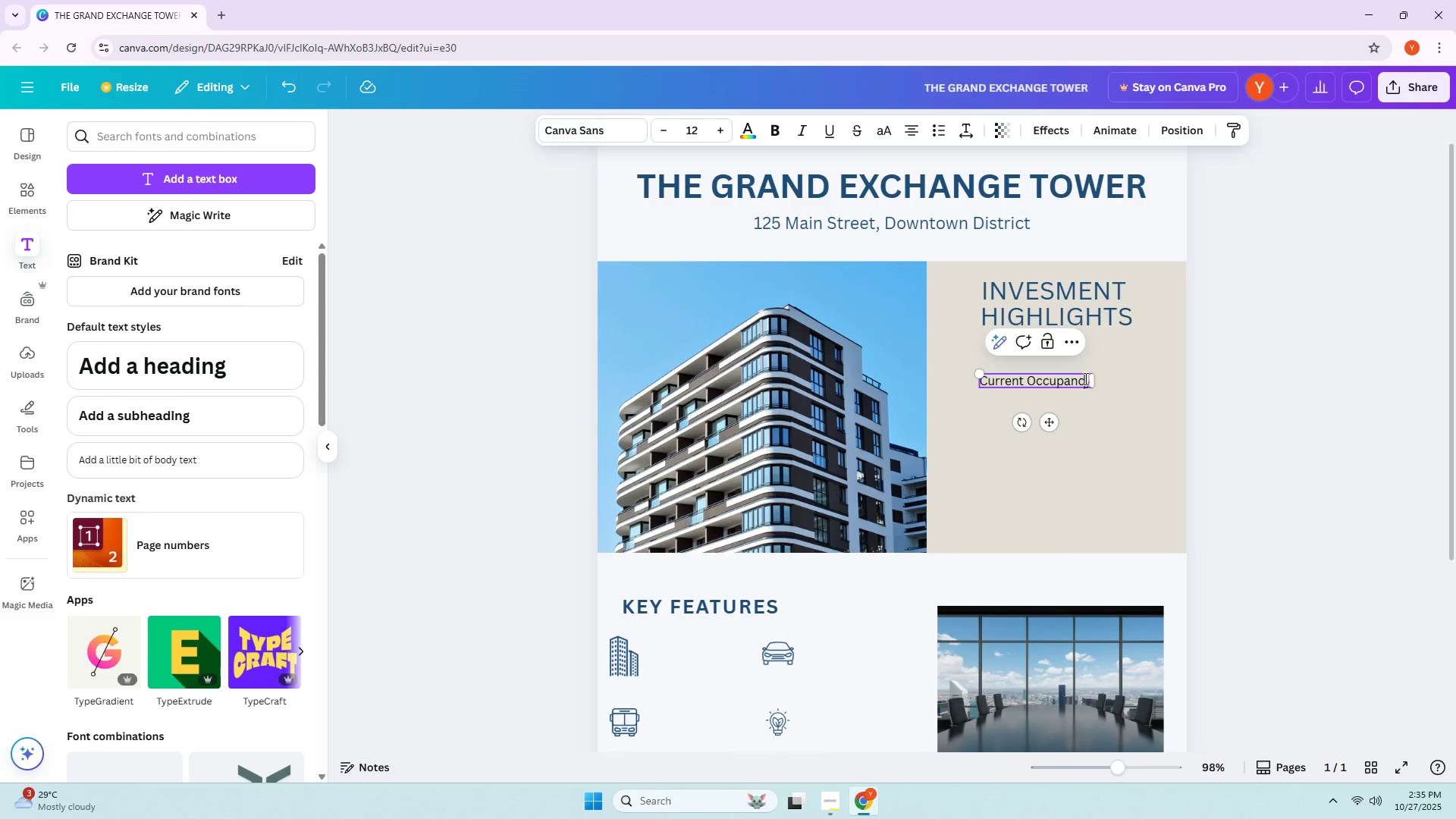 
triple_click([1084, 378])
 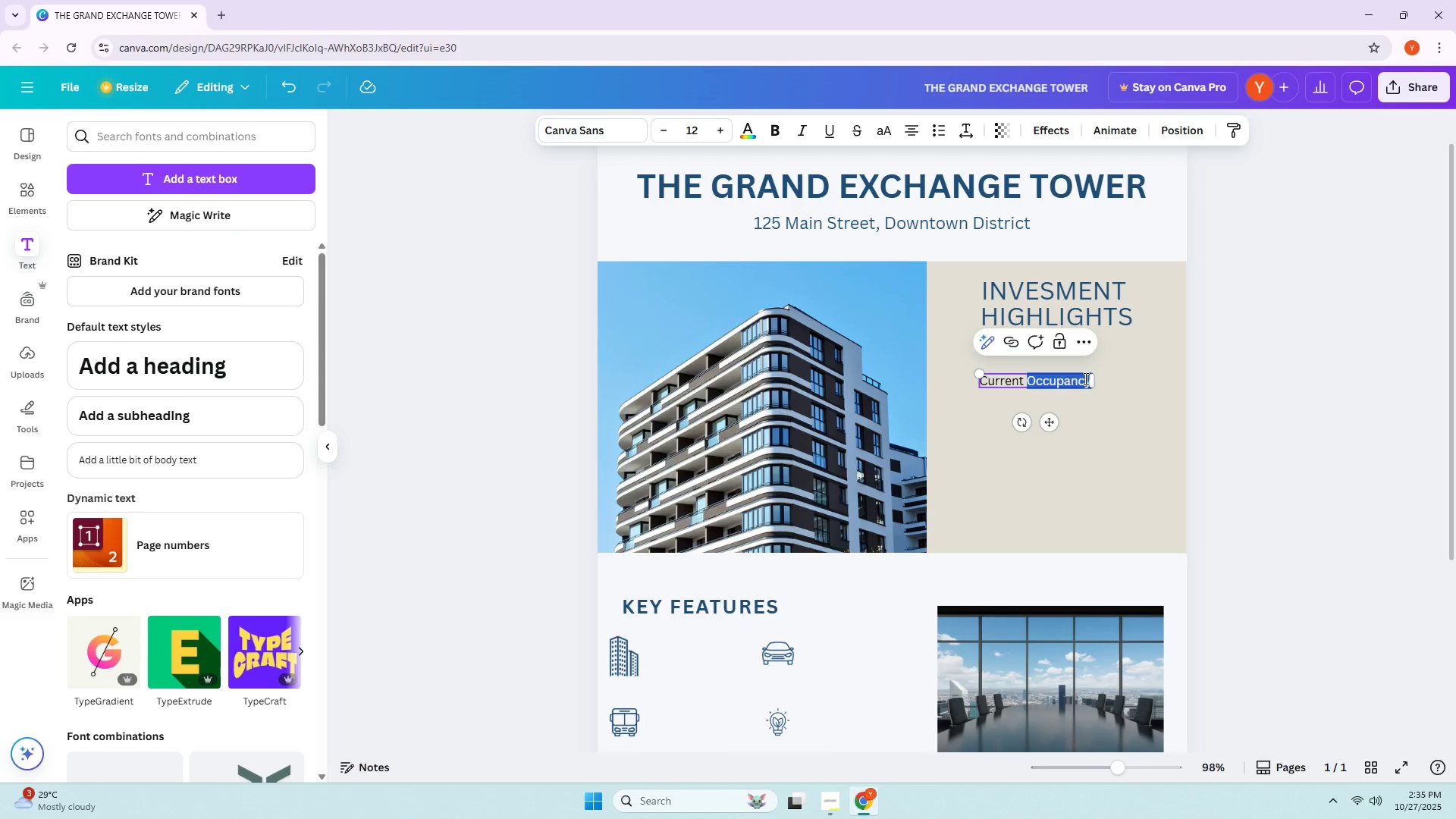 
key(ArrowRight)
 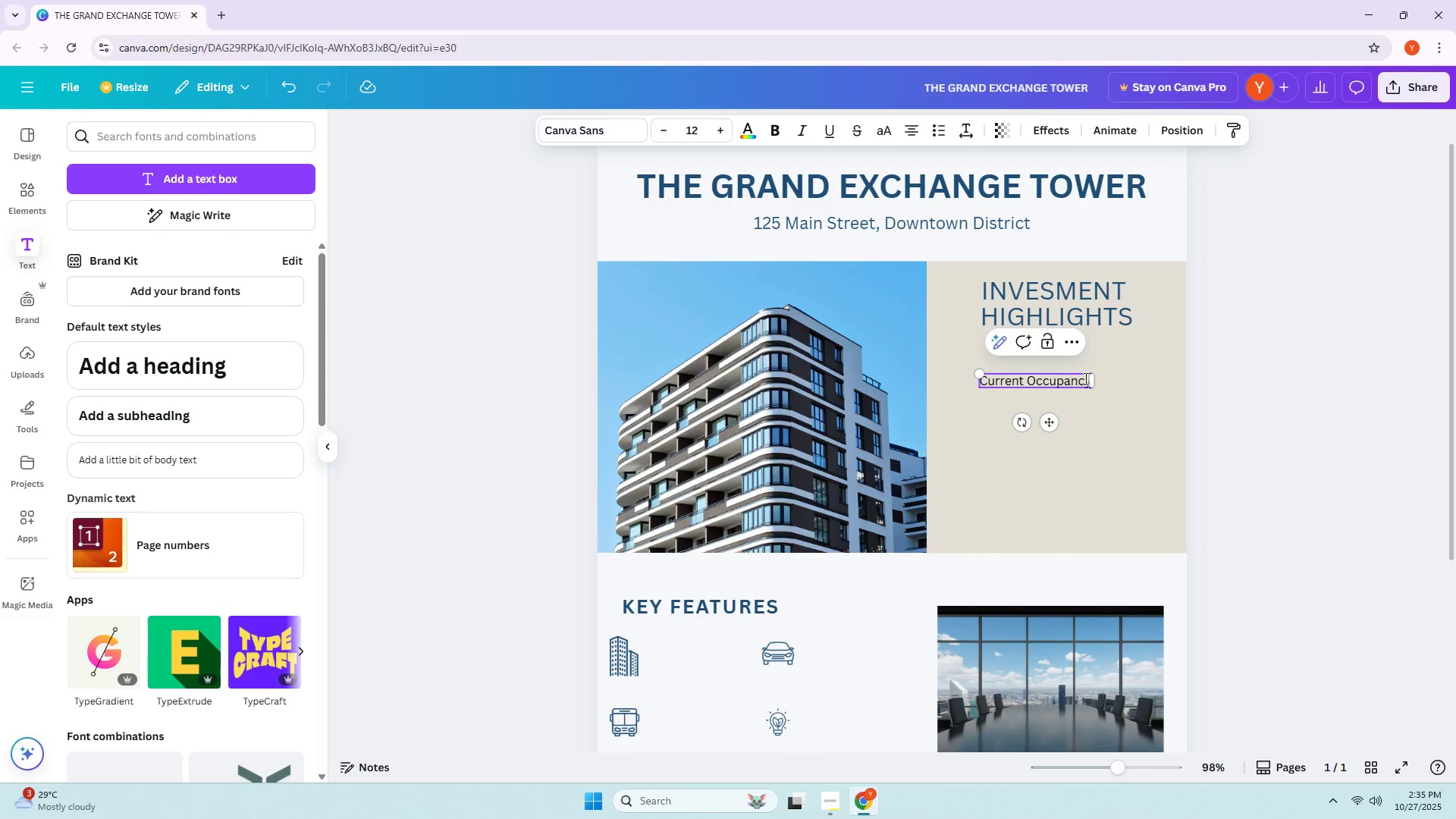 
key(Enter)
 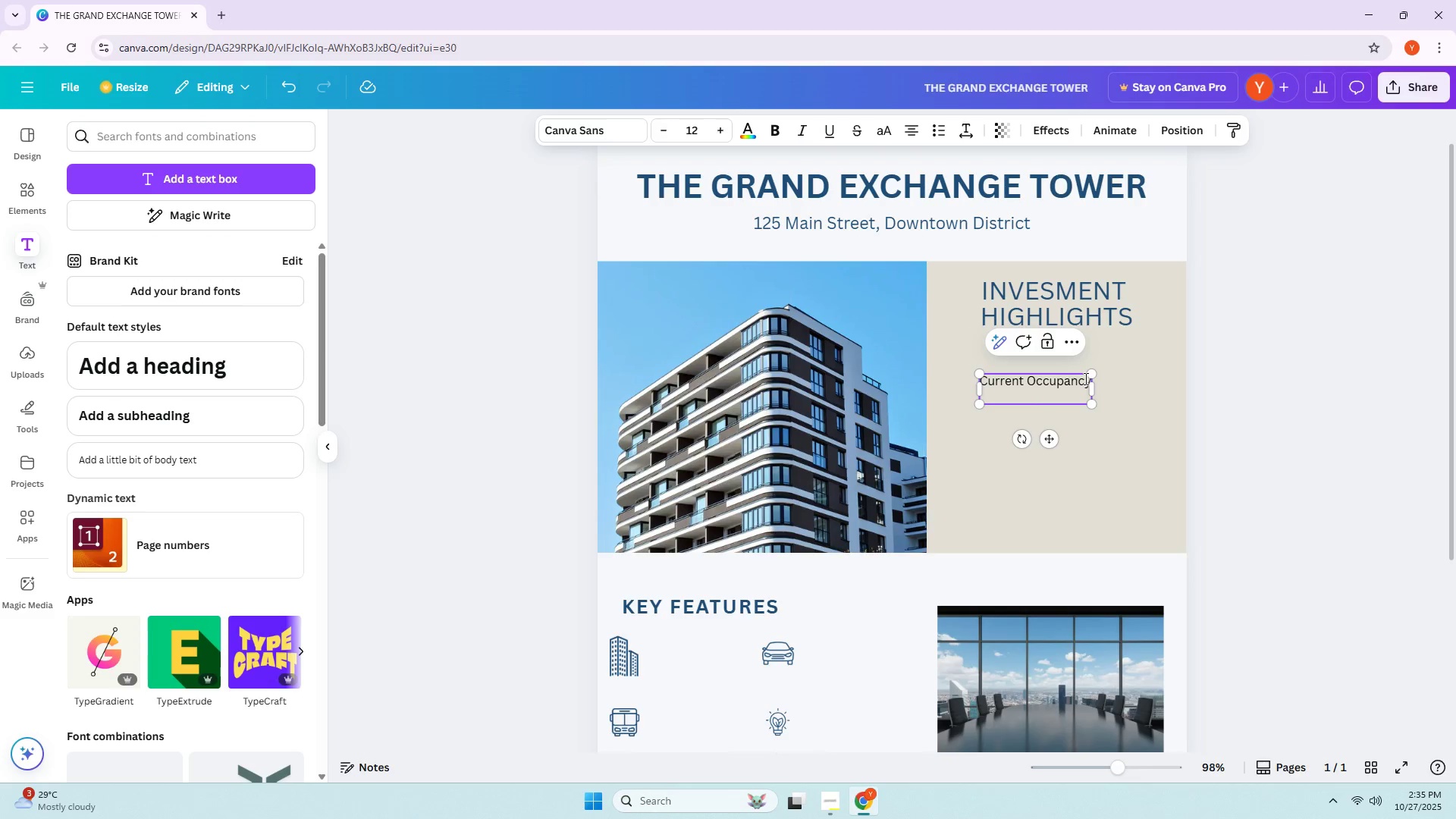 
key(Numpad9)
 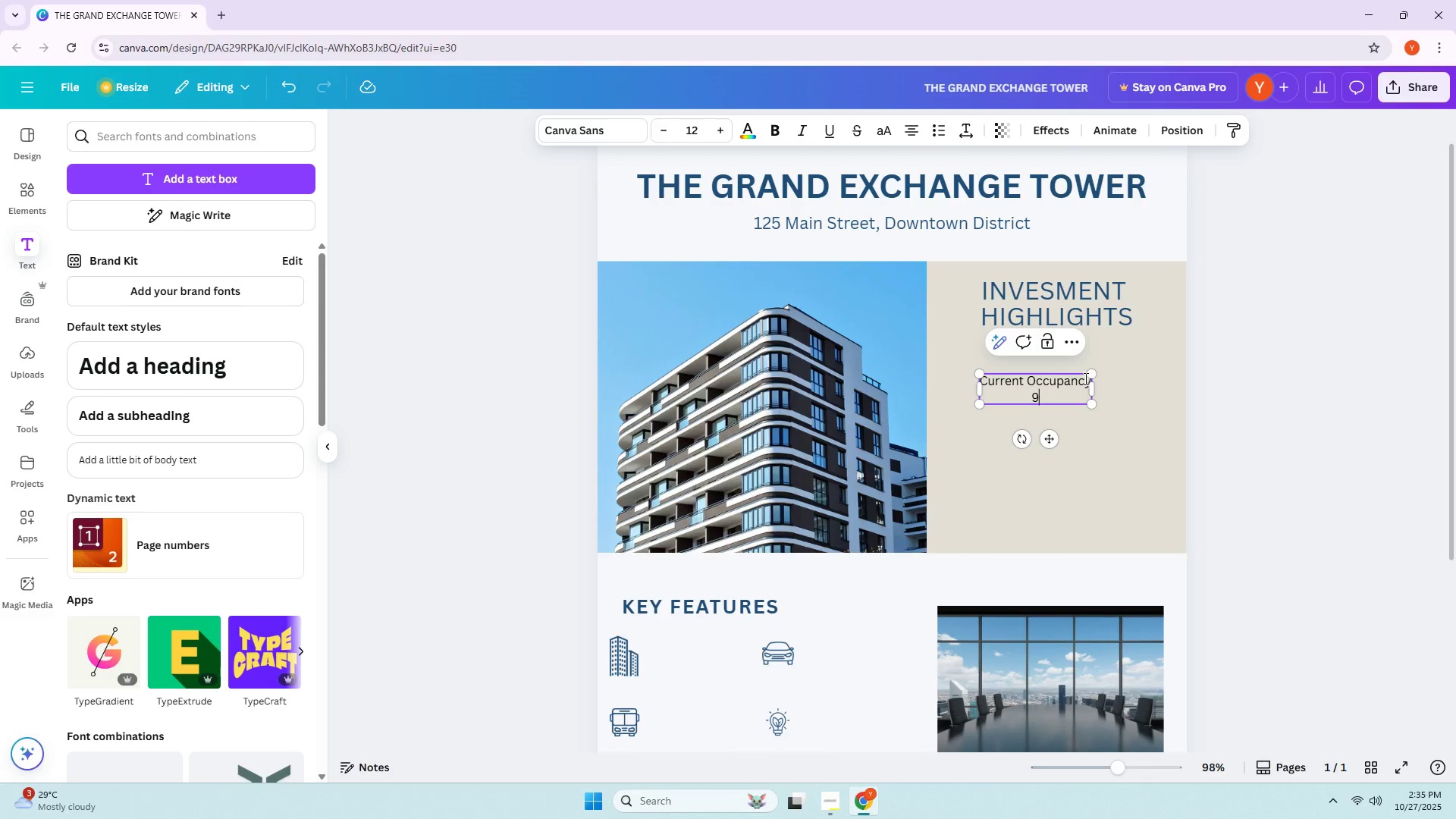 
key(Numpad0)
 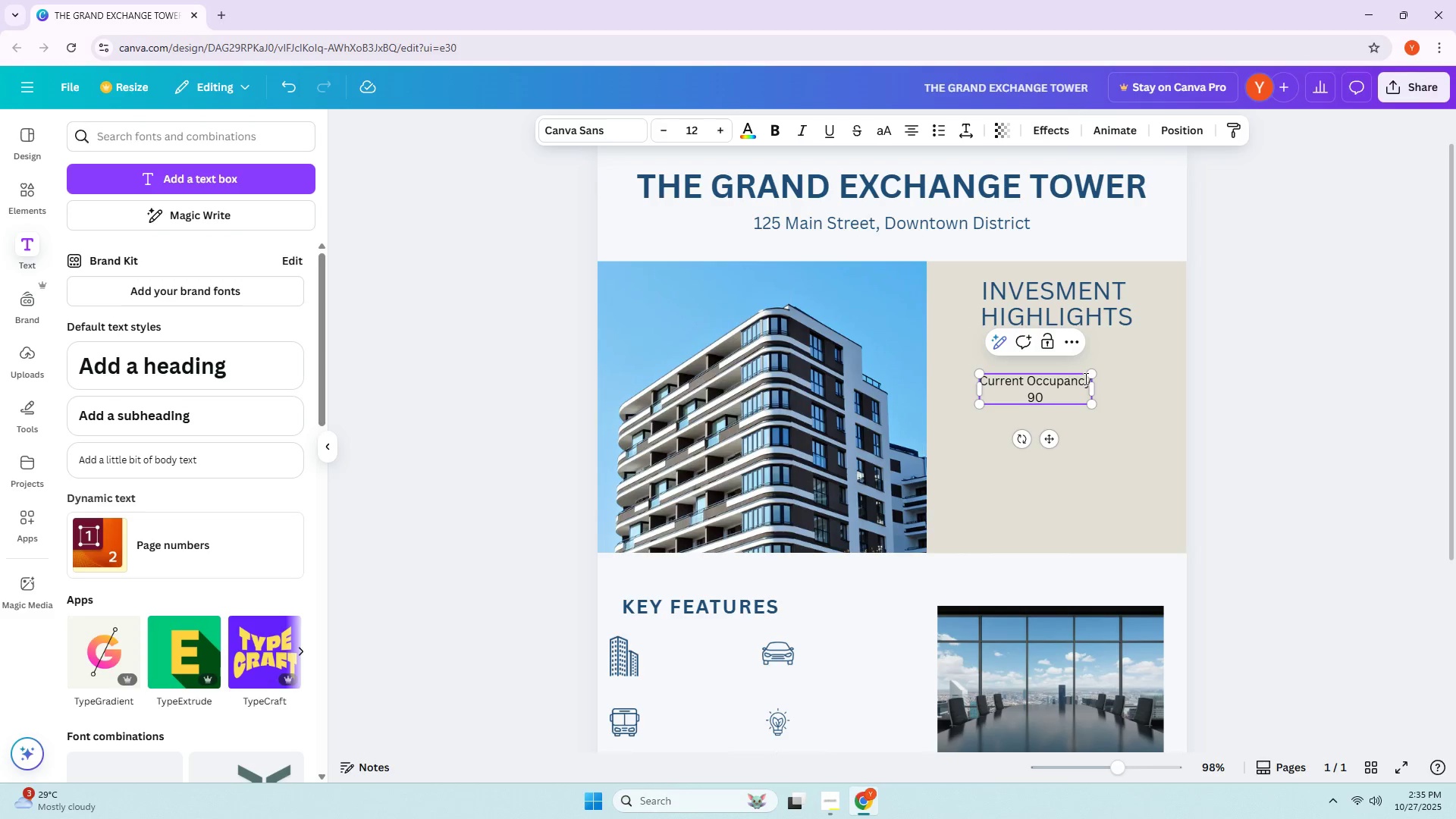 
key(Shift+5)
 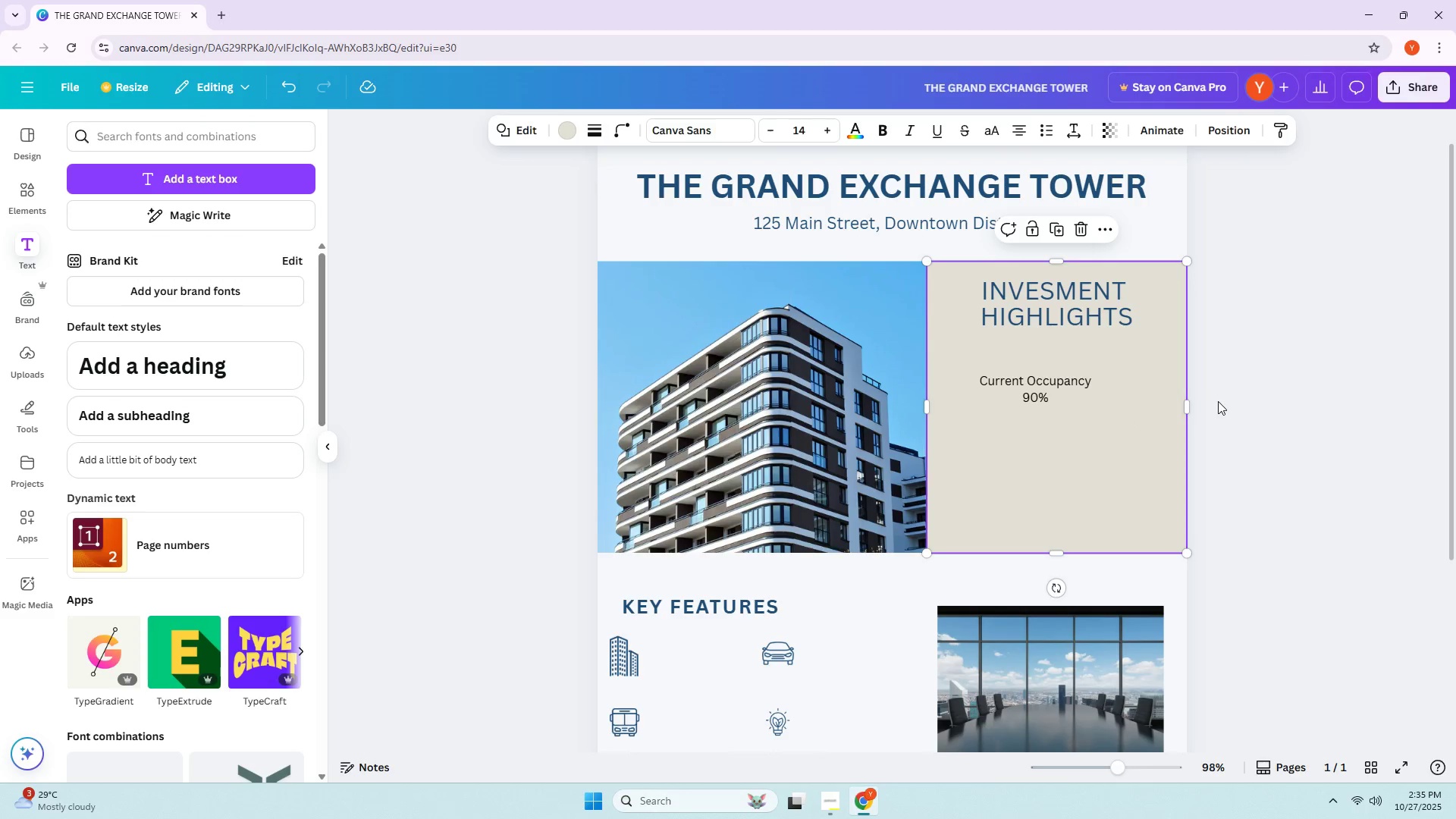 
left_click([1072, 384])
 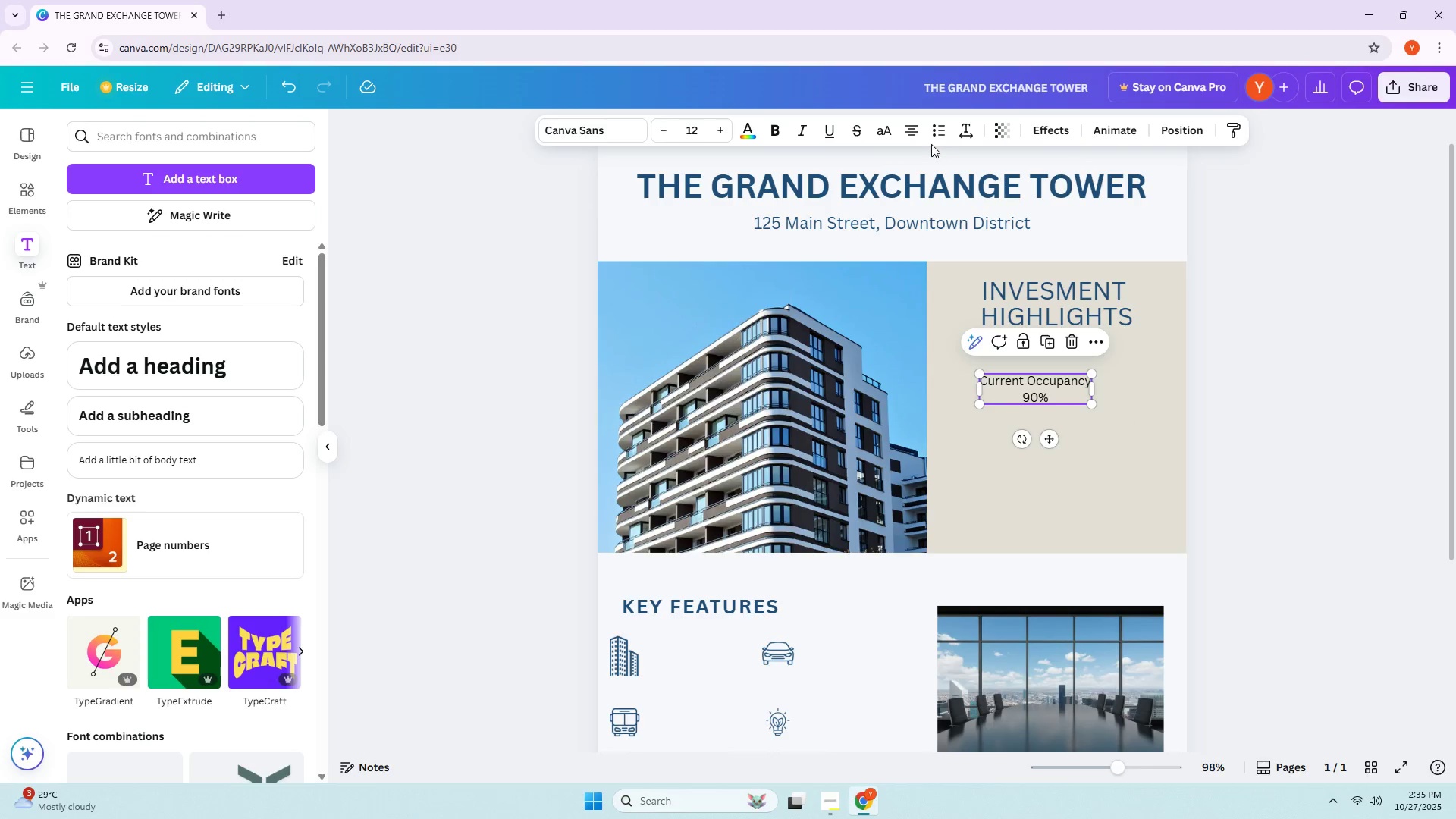 
left_click([921, 129])
 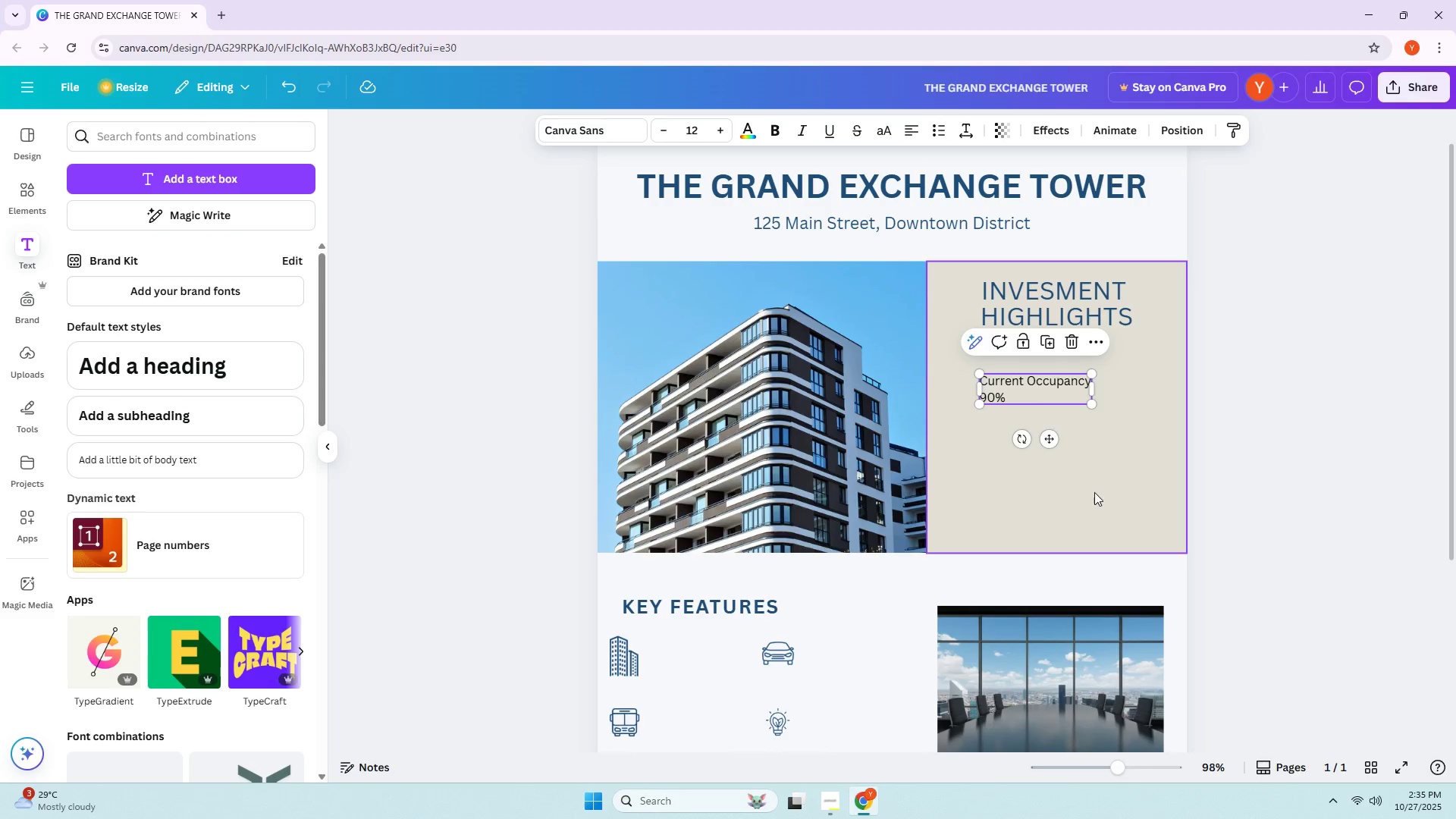 
left_click([1092, 493])
 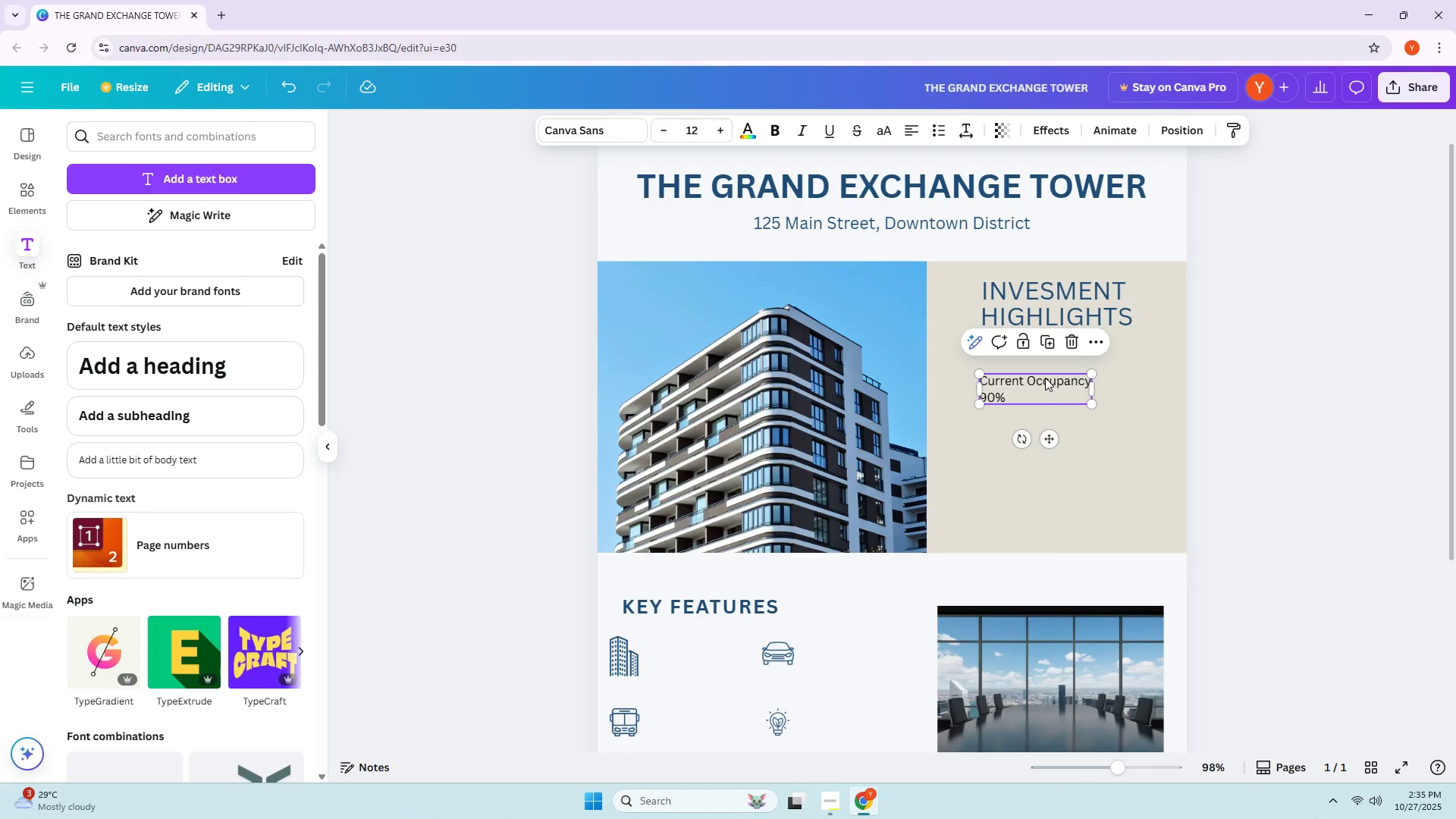 
left_click([1045, 378])
 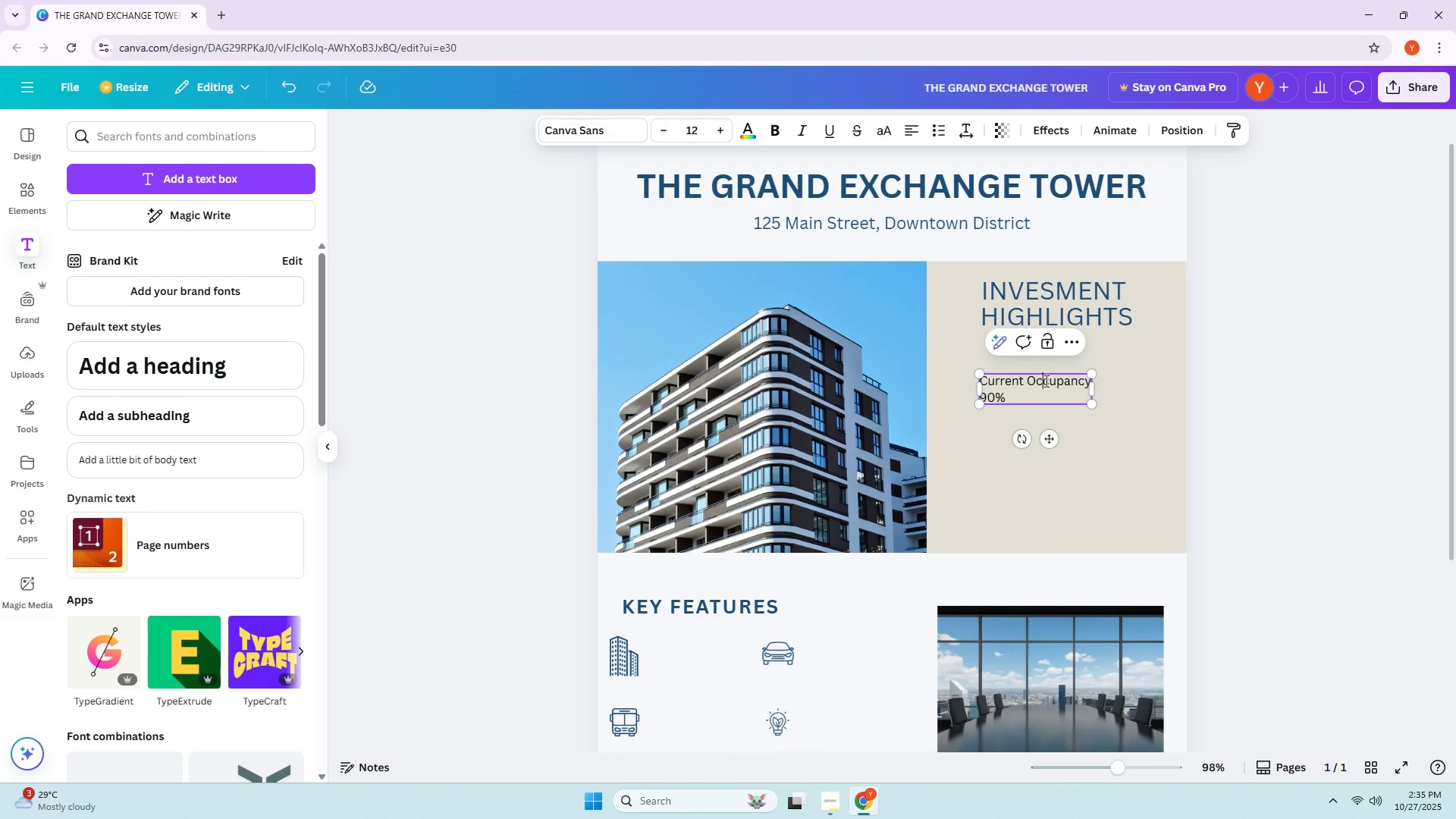 
left_click_drag(start_coordinate=[1044, 382], to_coordinate=[1036, 371])
 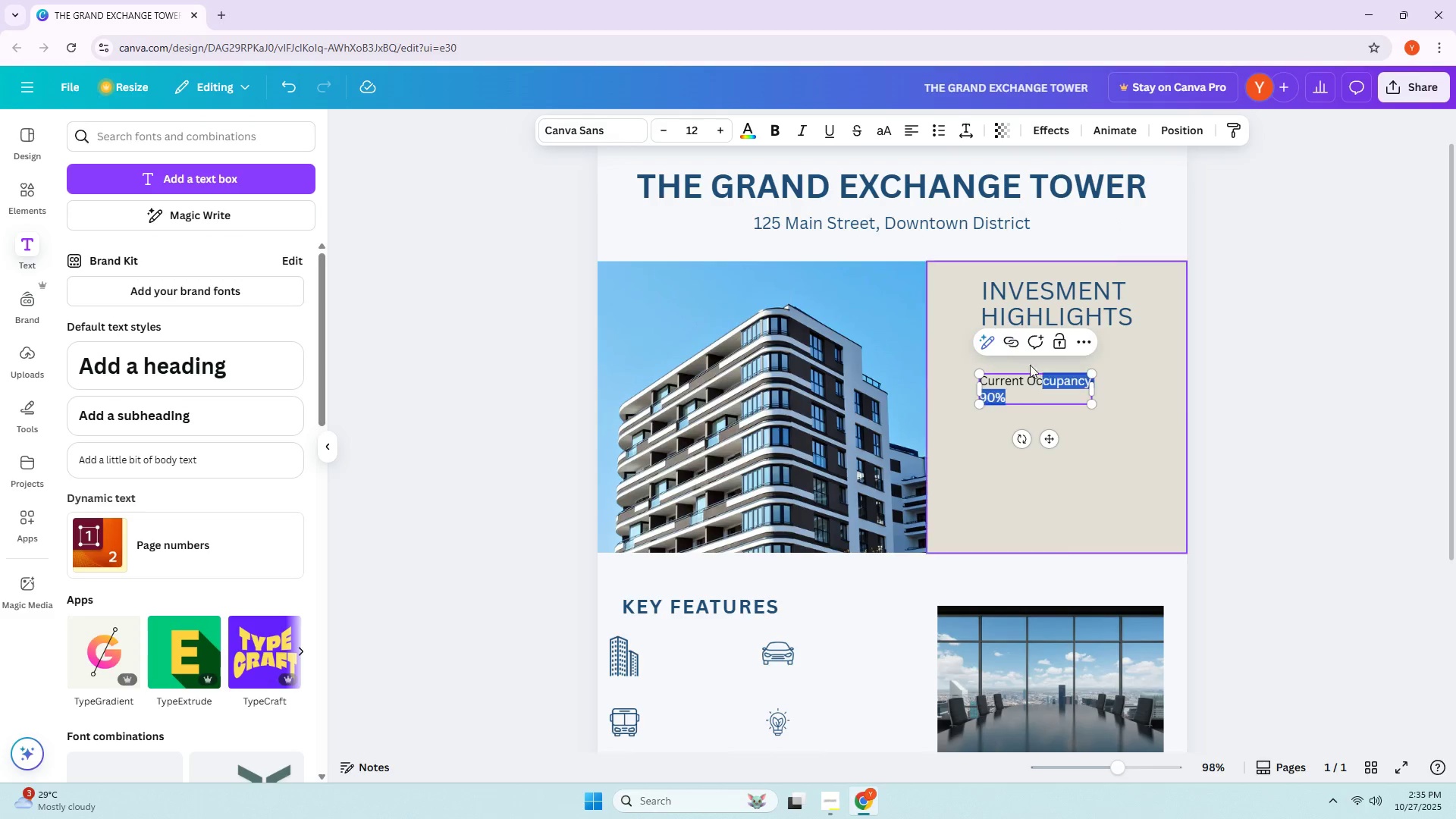 
left_click_drag(start_coordinate=[1028, 363], to_coordinate=[1018, 366])
 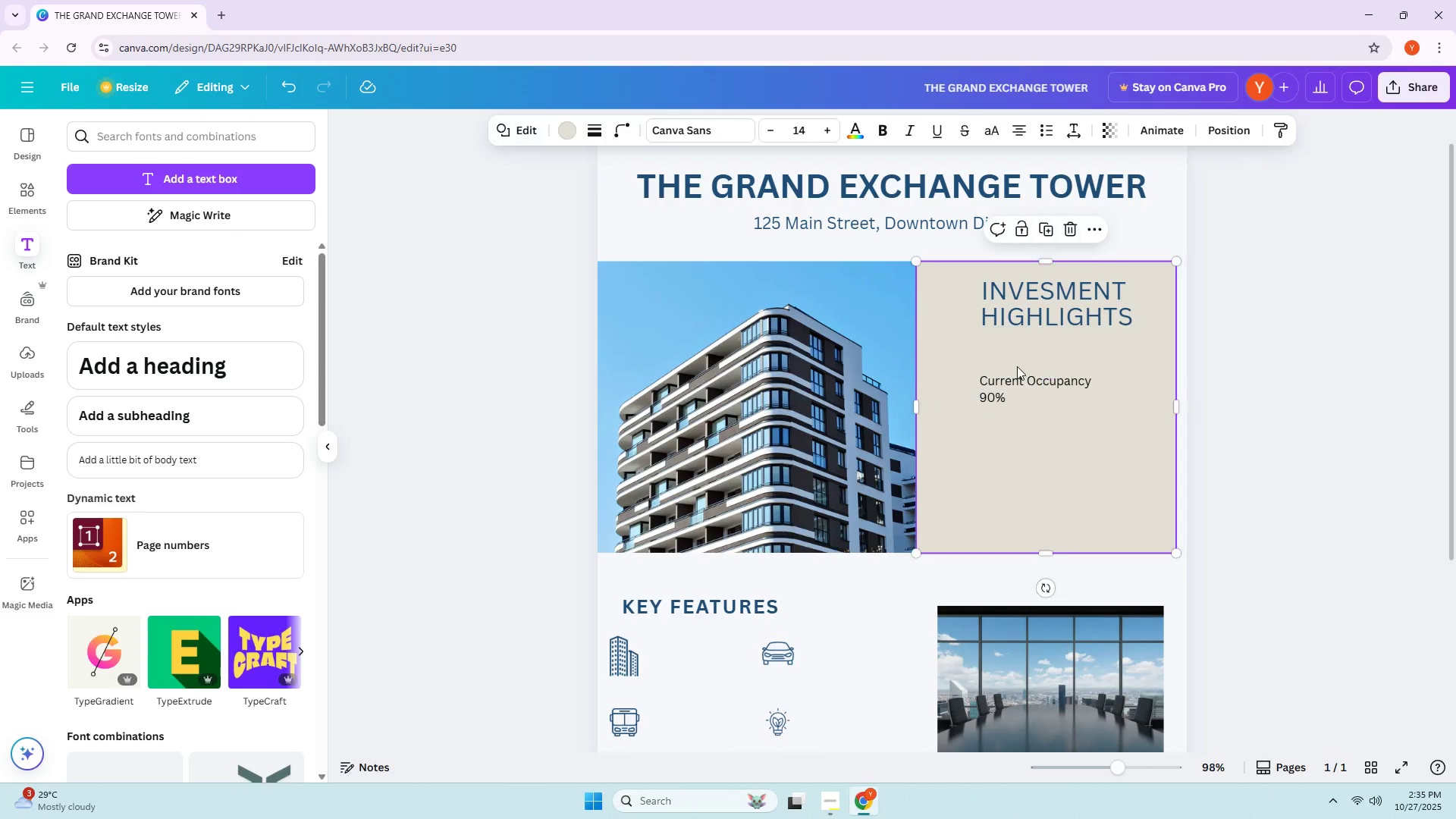 
triple_click([1017, 366])
 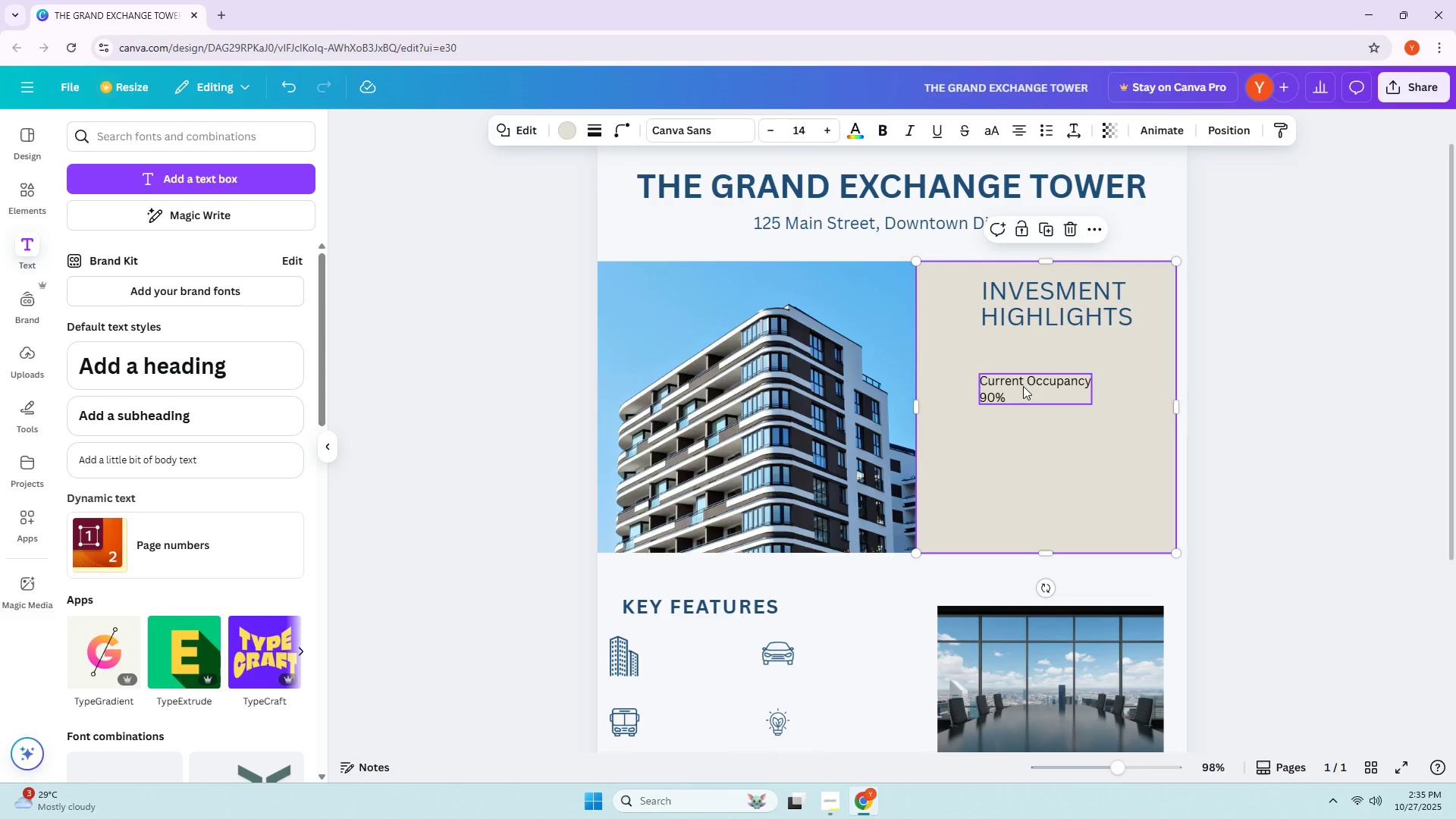 
triple_click([1021, 388])
 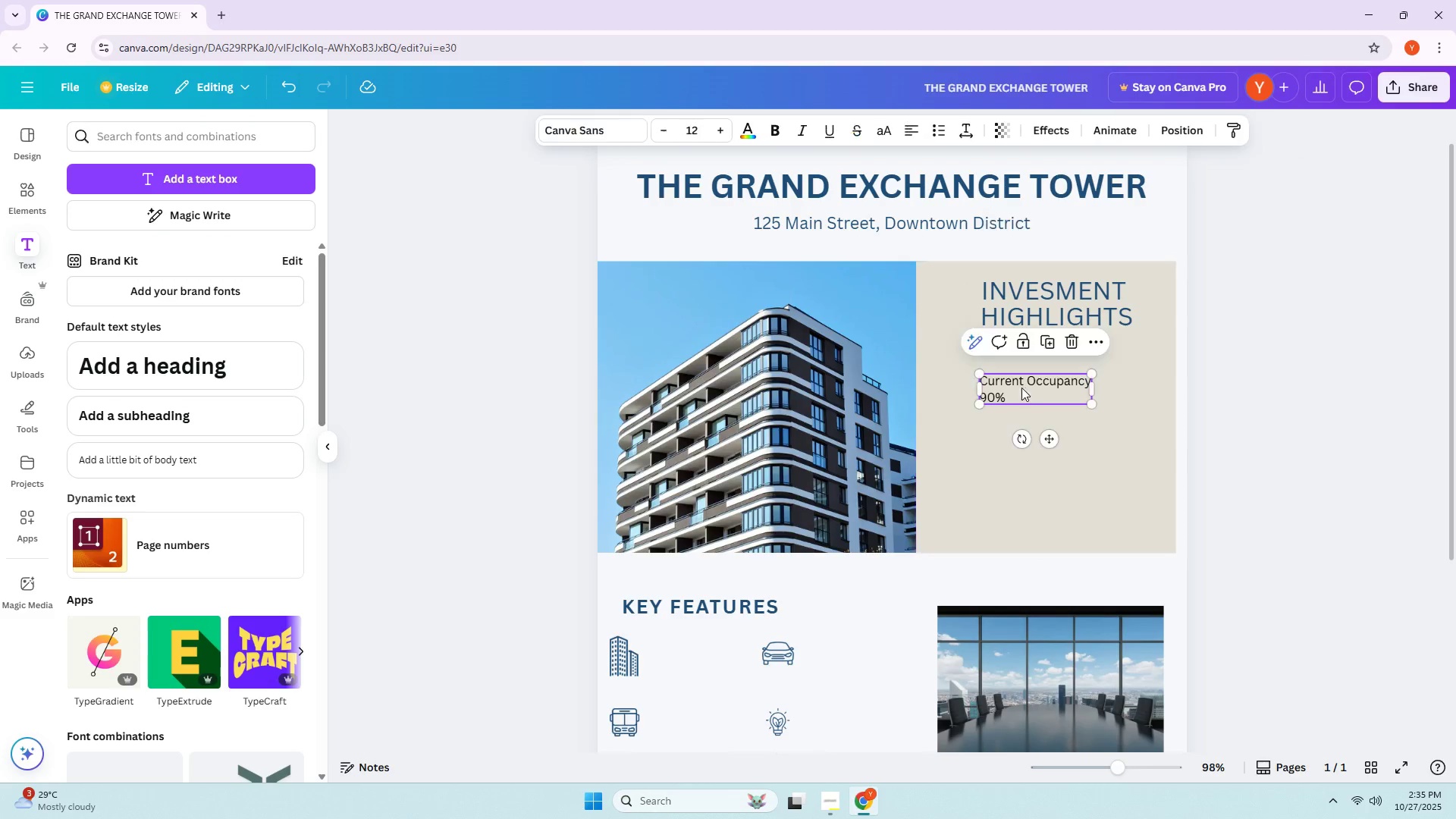 
triple_click([1021, 388])
 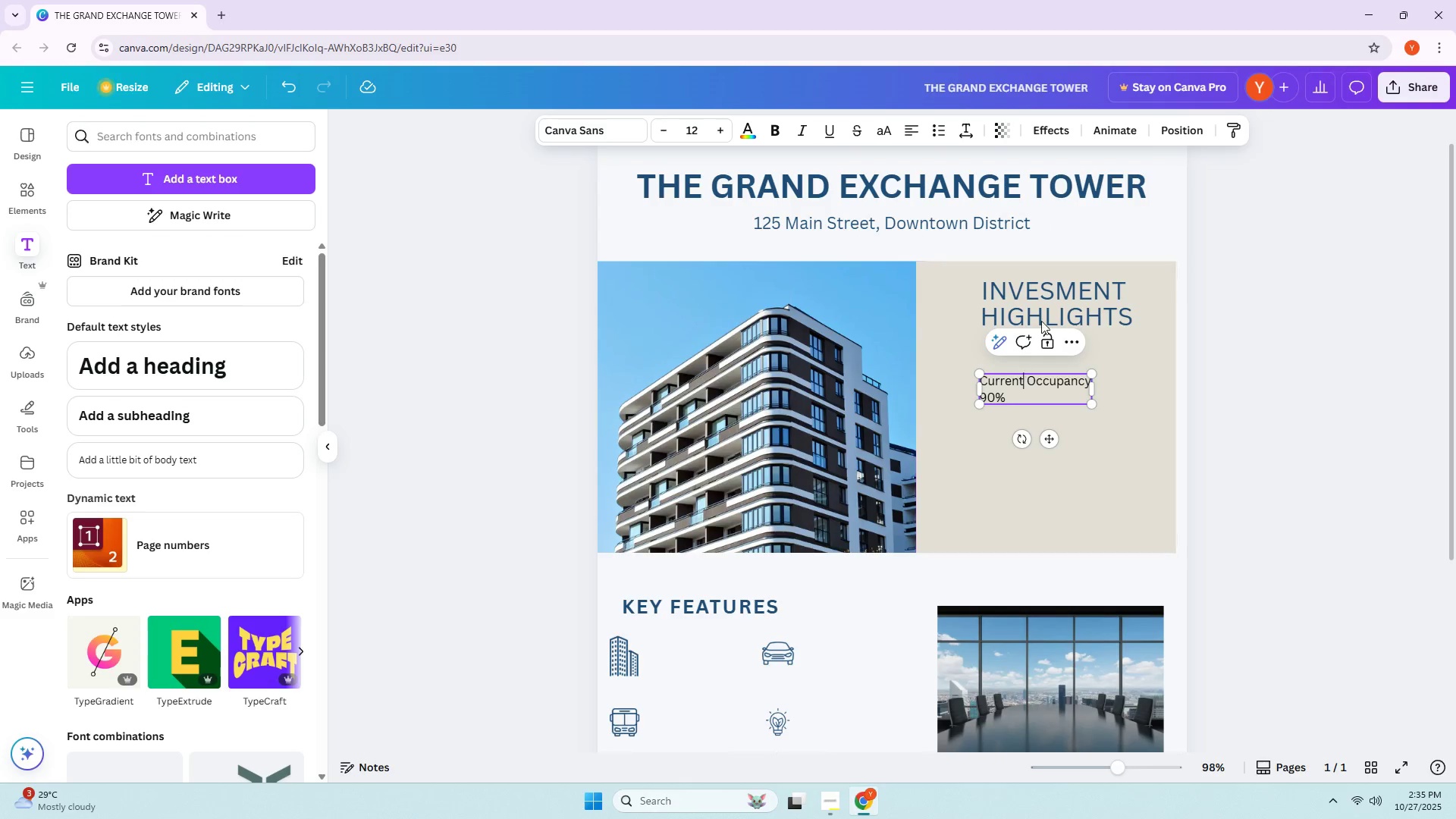 
left_click_drag(start_coordinate=[1063, 289], to_coordinate=[1043, 307])
 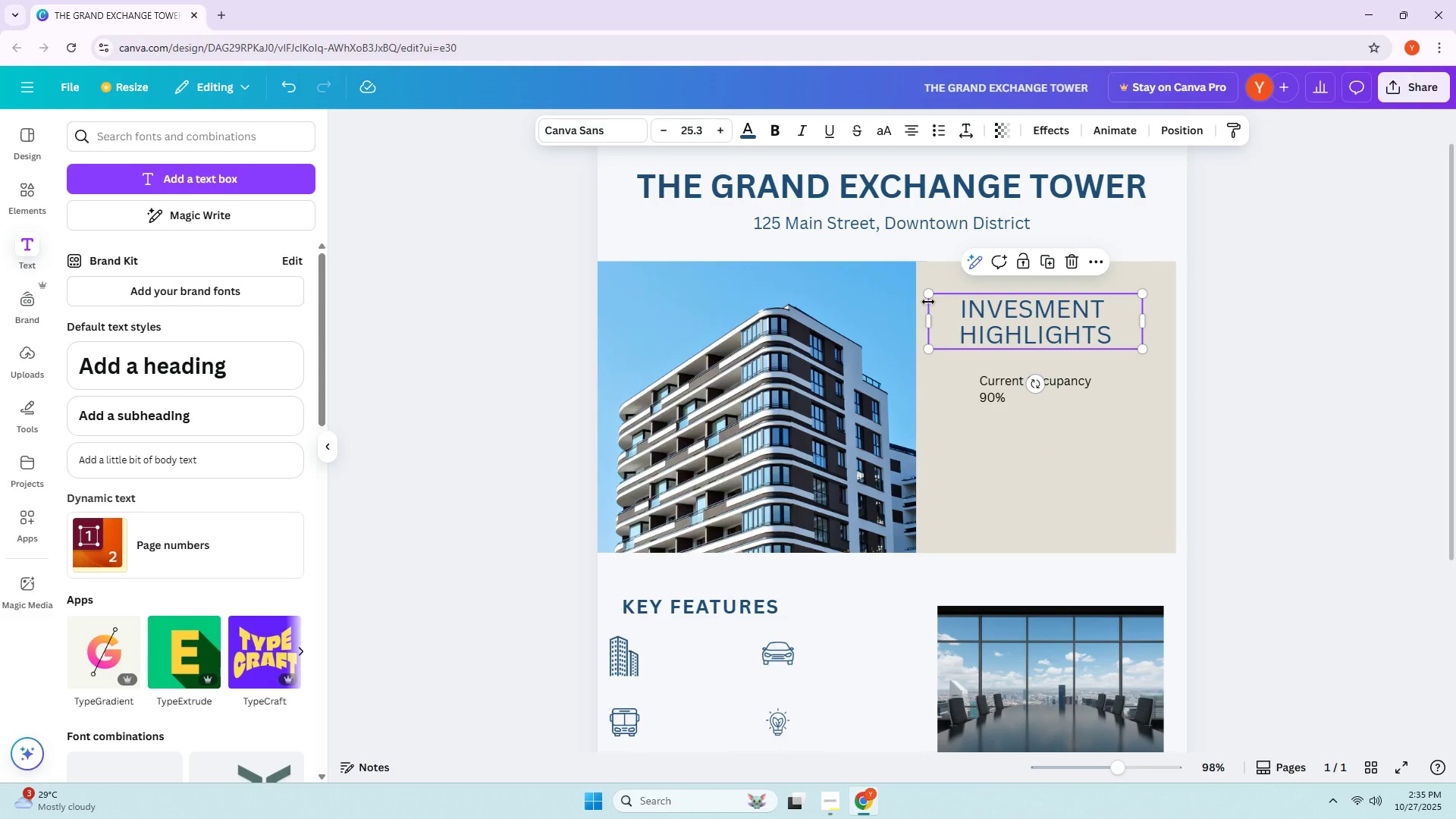 
left_click_drag(start_coordinate=[927, 297], to_coordinate=[956, 314])
 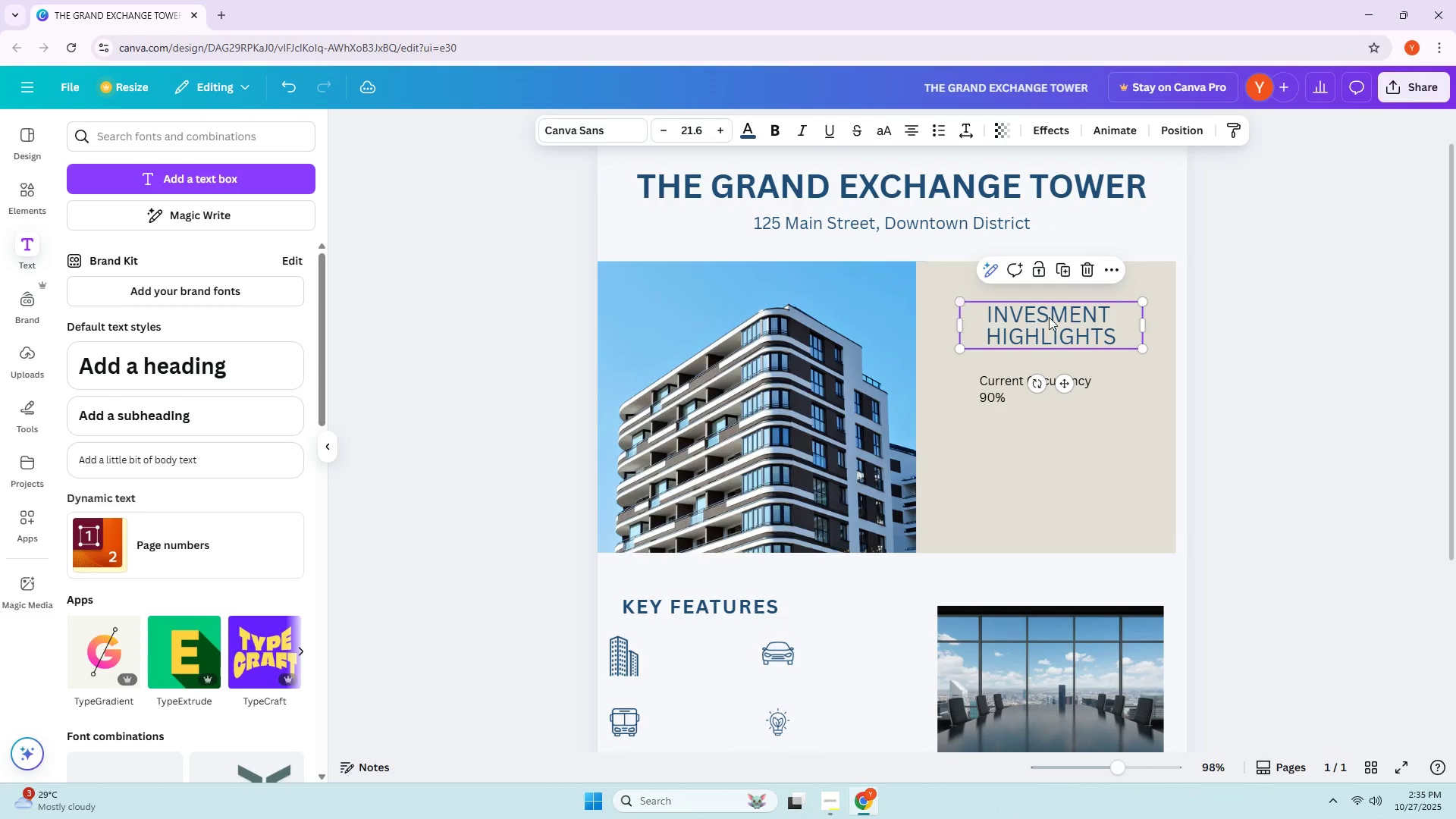 
left_click_drag(start_coordinate=[1070, 320], to_coordinate=[1037, 315])
 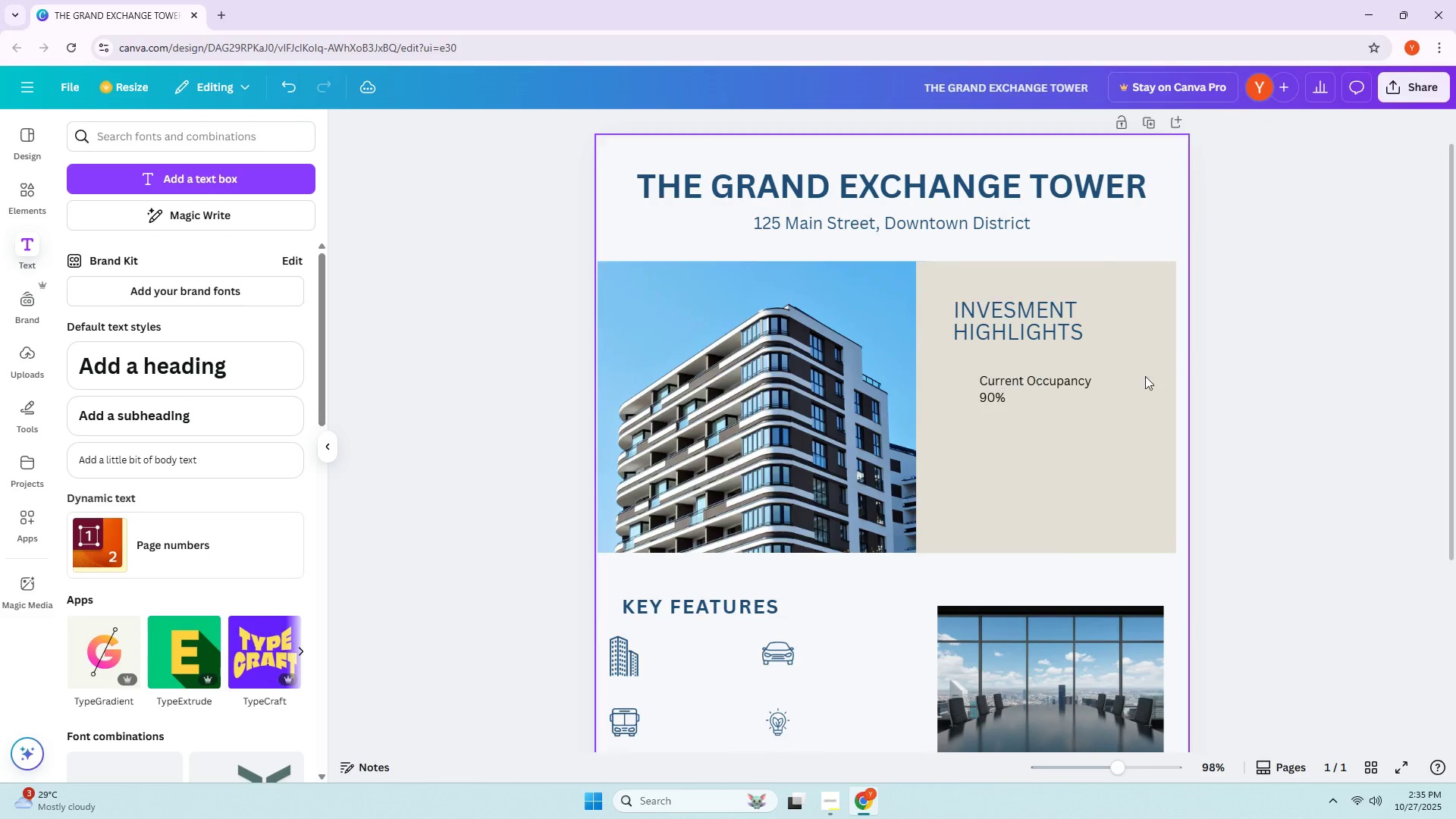 
left_click_drag(start_coordinate=[1046, 383], to_coordinate=[1030, 378])
 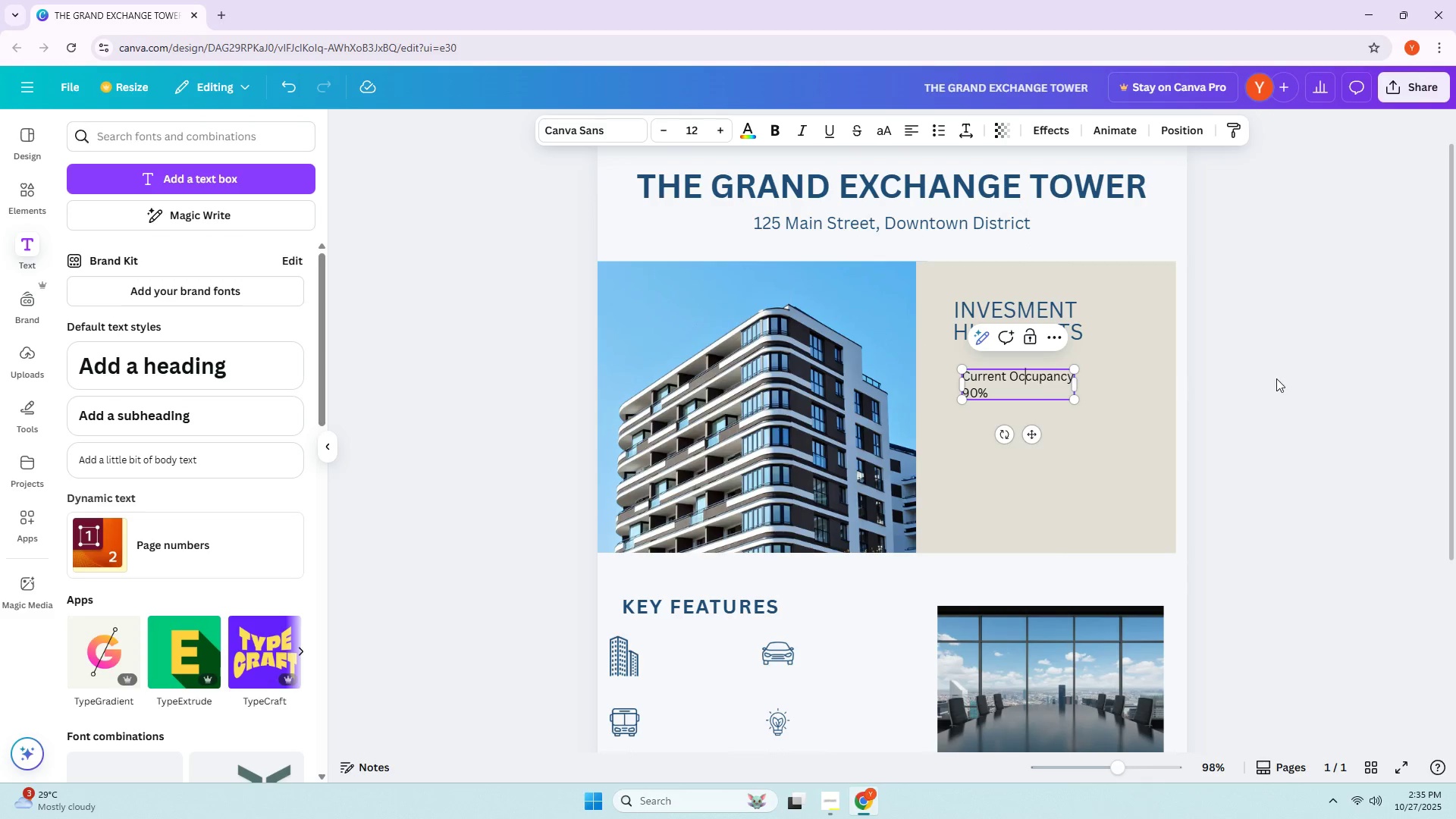 
double_click([1276, 378])
 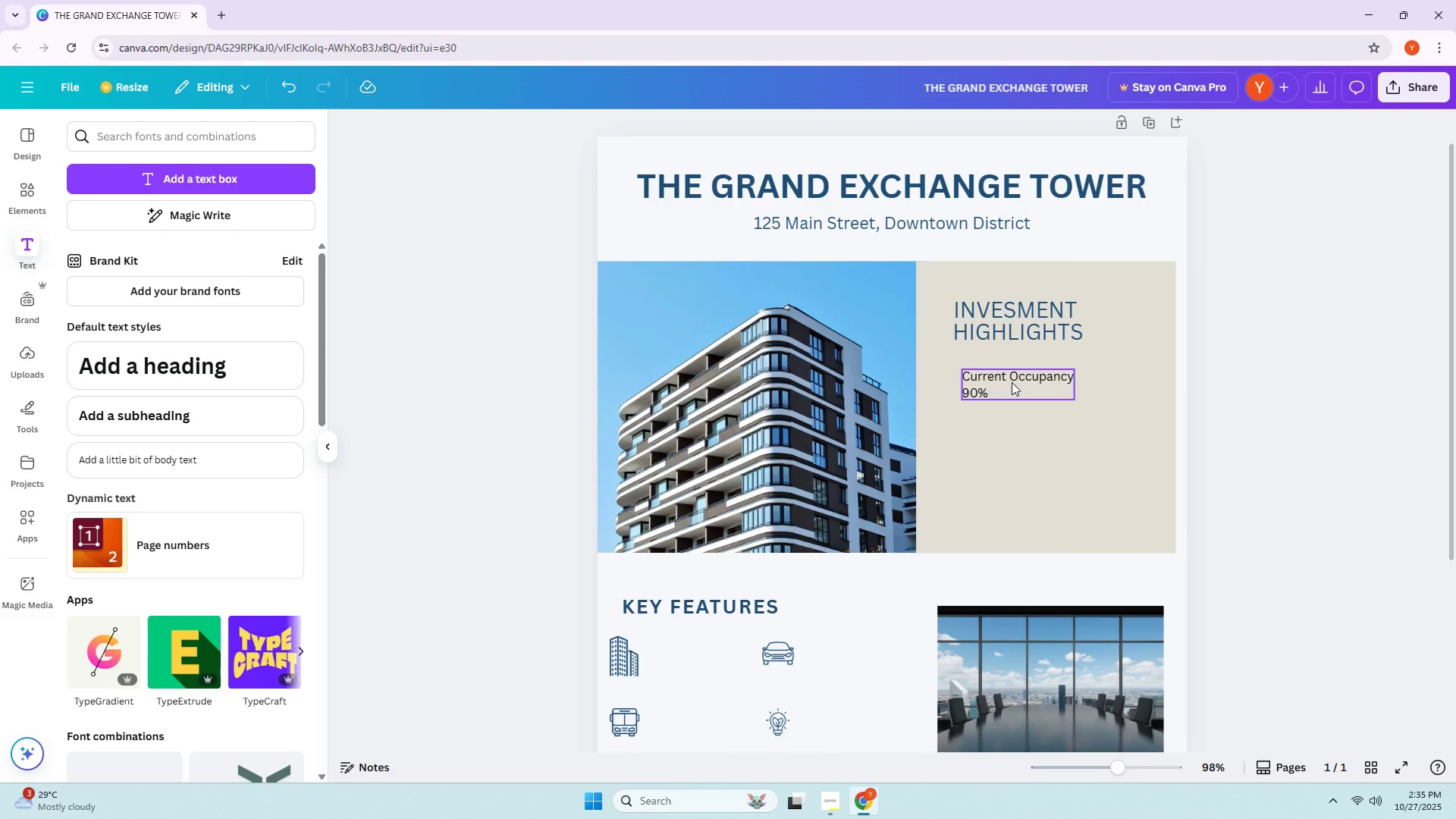 
left_click([1012, 382])
 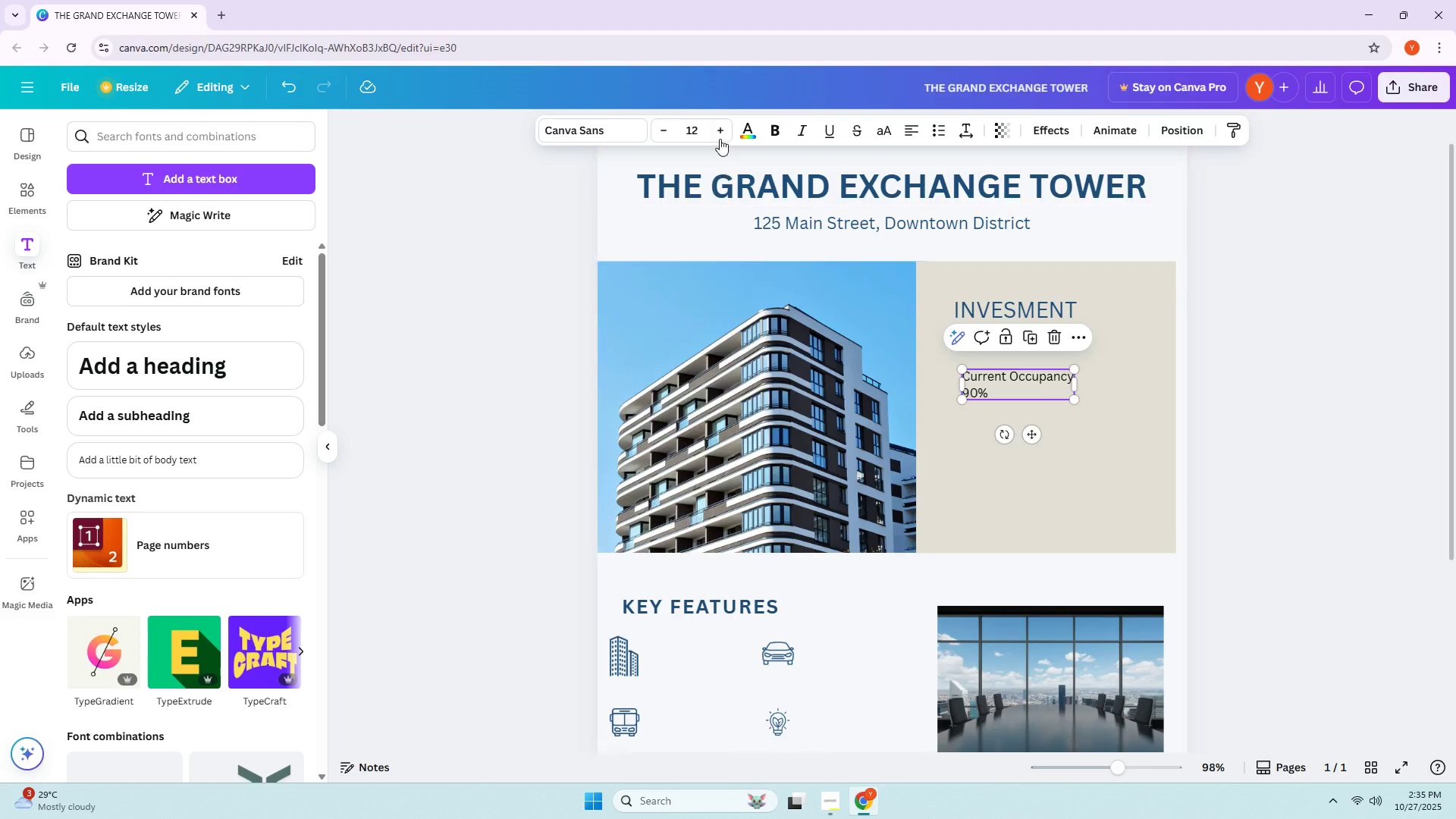 
left_click([751, 136])
 